 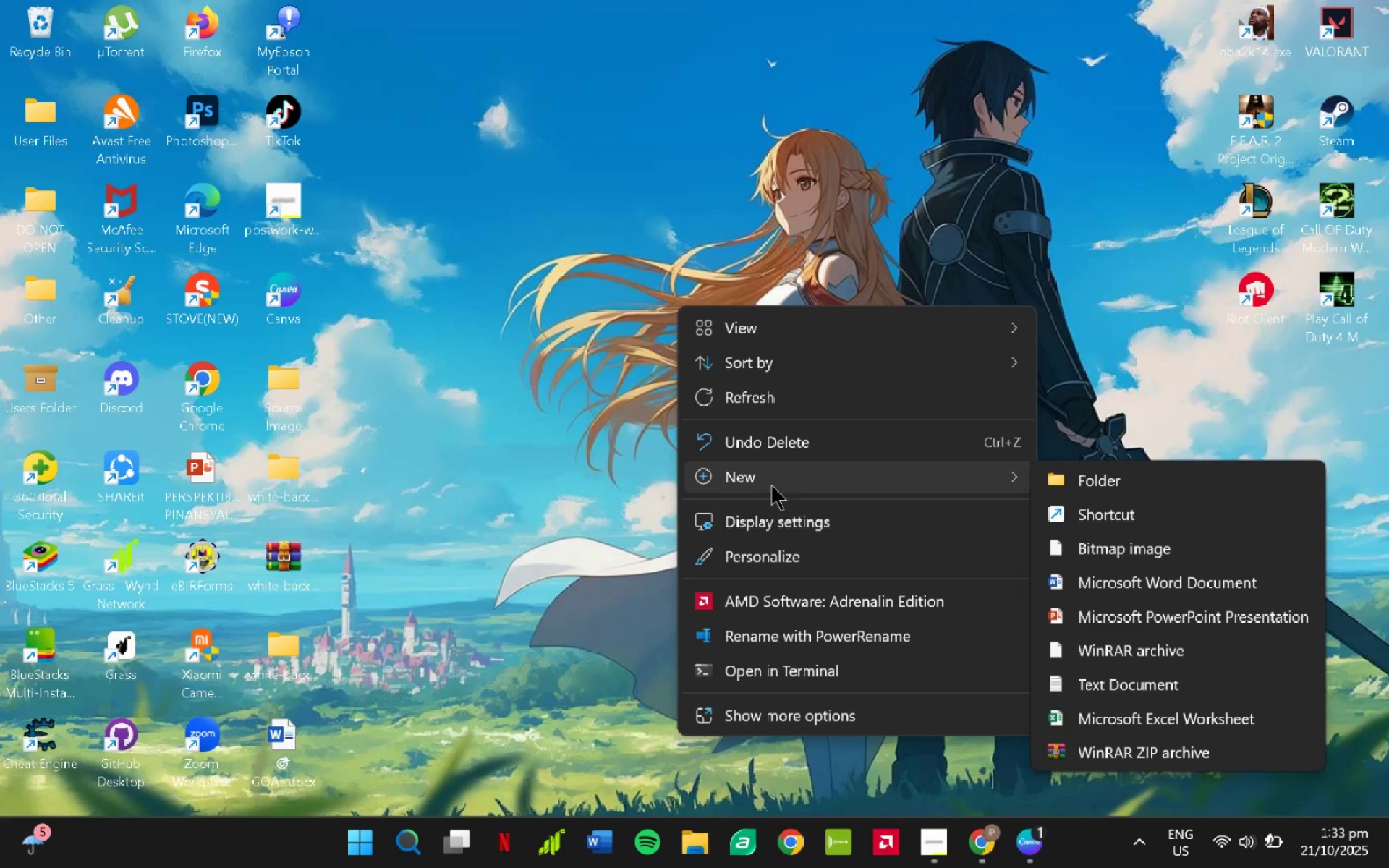 
left_click([678, 20])
 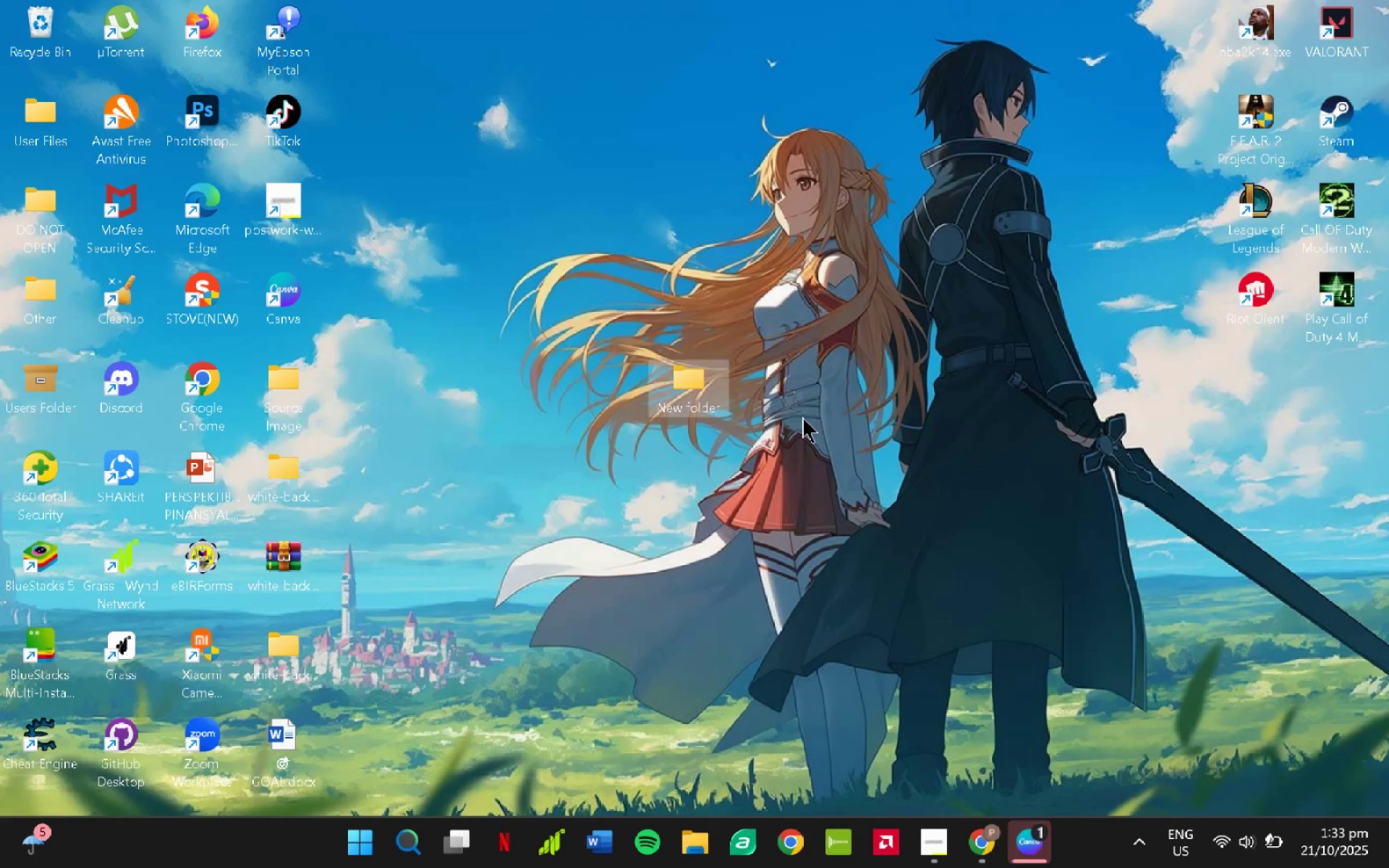 
right_click([802, 417])
 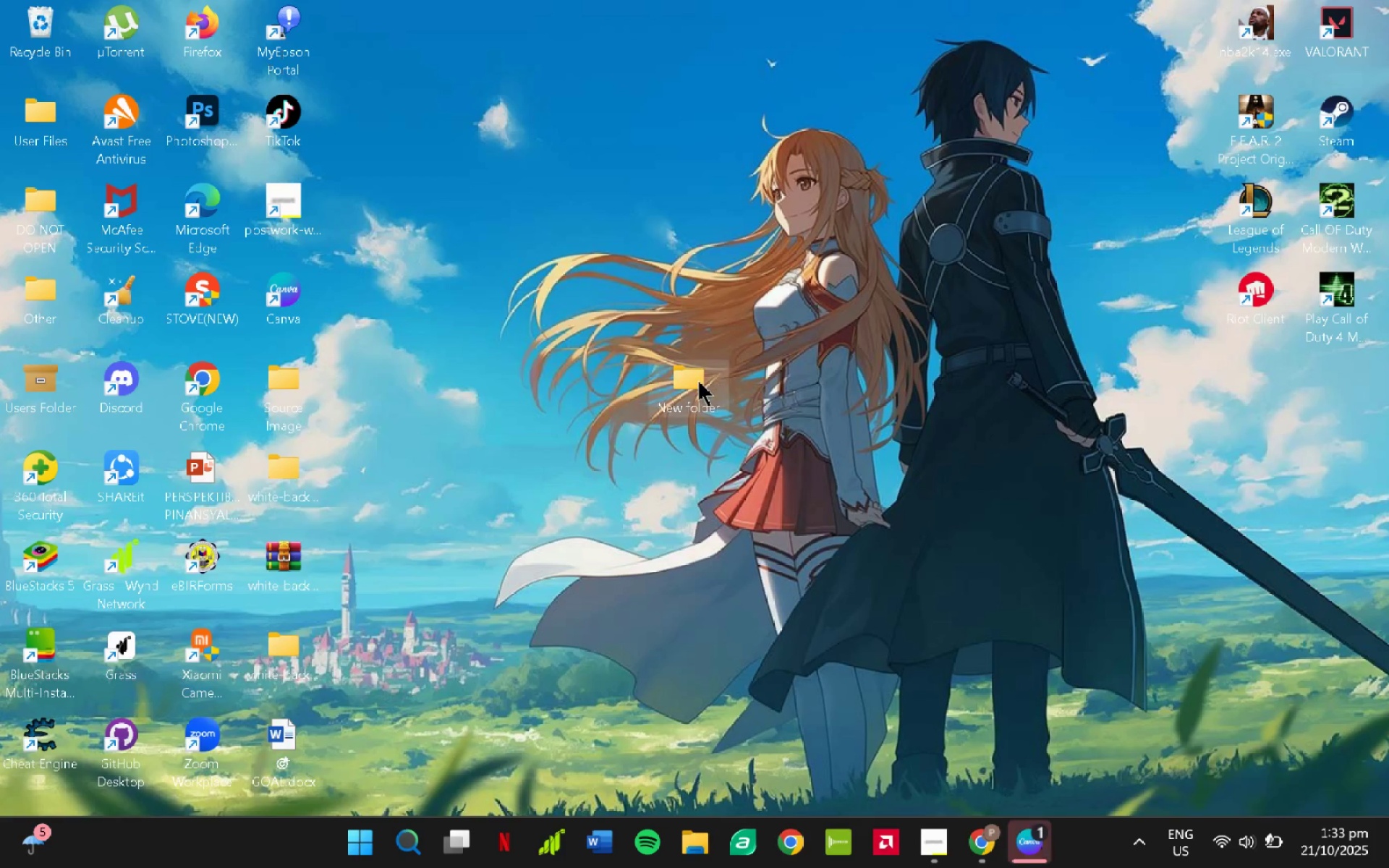 
left_click([698, 380])
 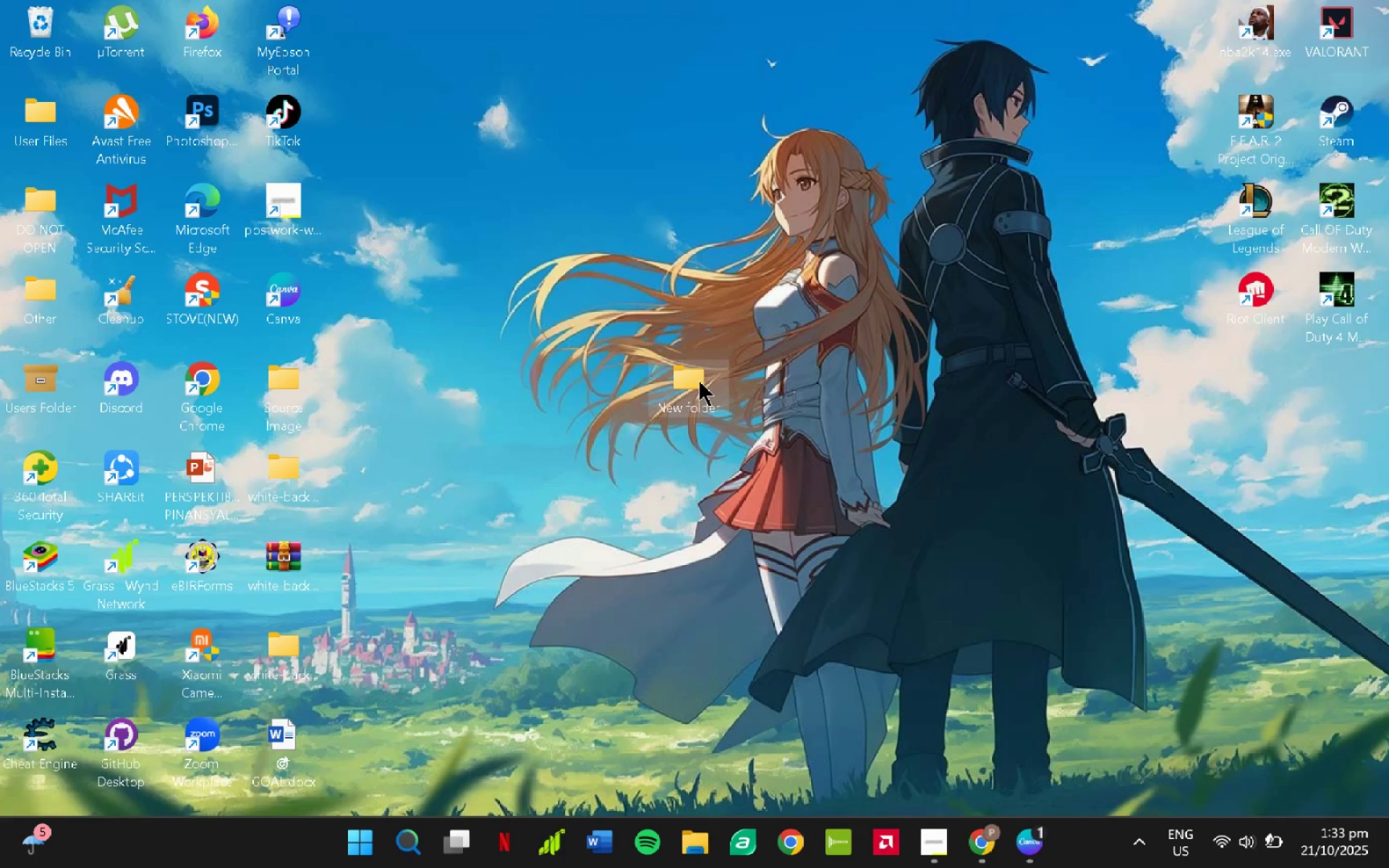 
type([F2]pAR)
key(Backspace)
key(Backspace)
key(Backspace)
type(Party Collage)
 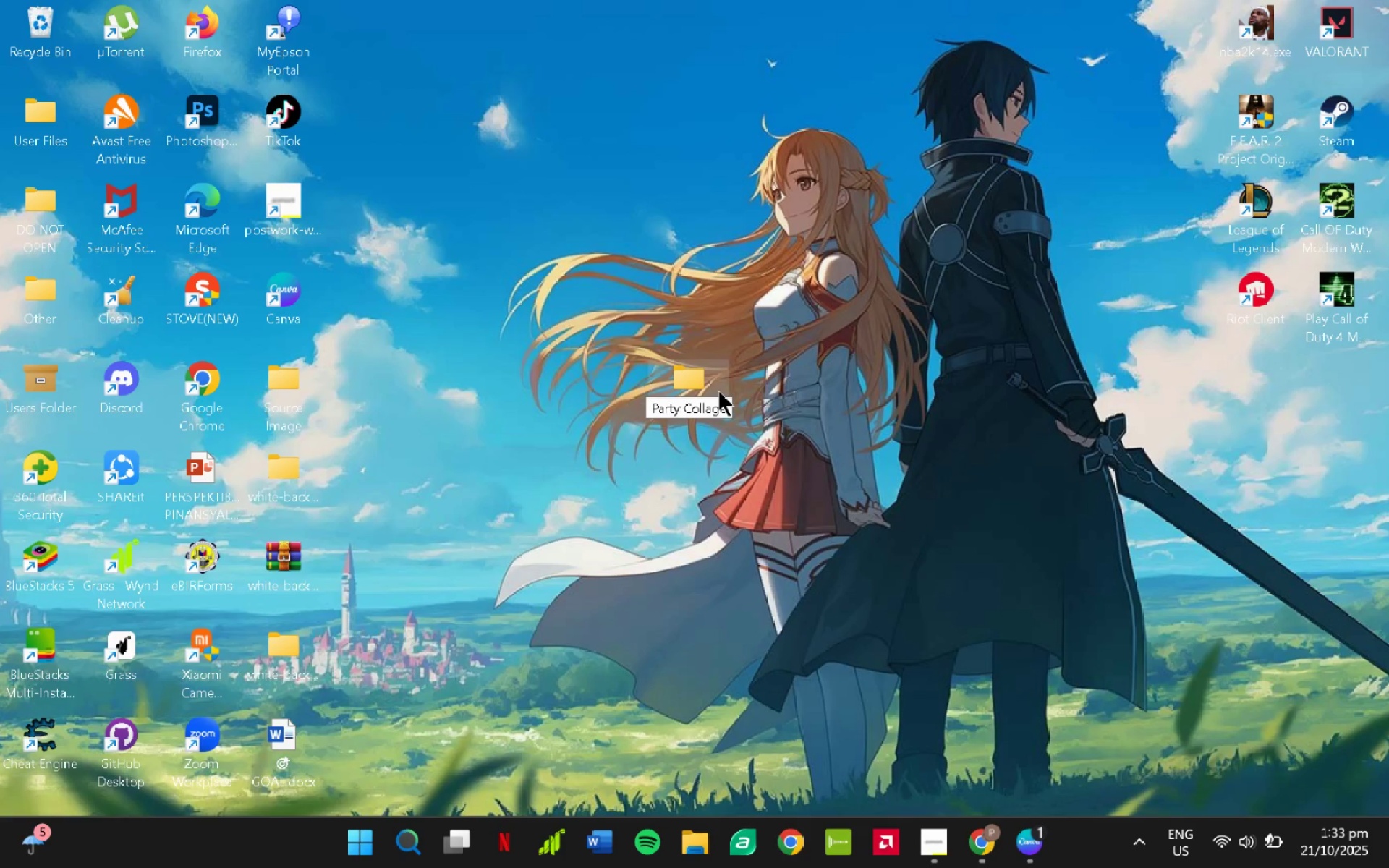 
left_click([847, 378])
 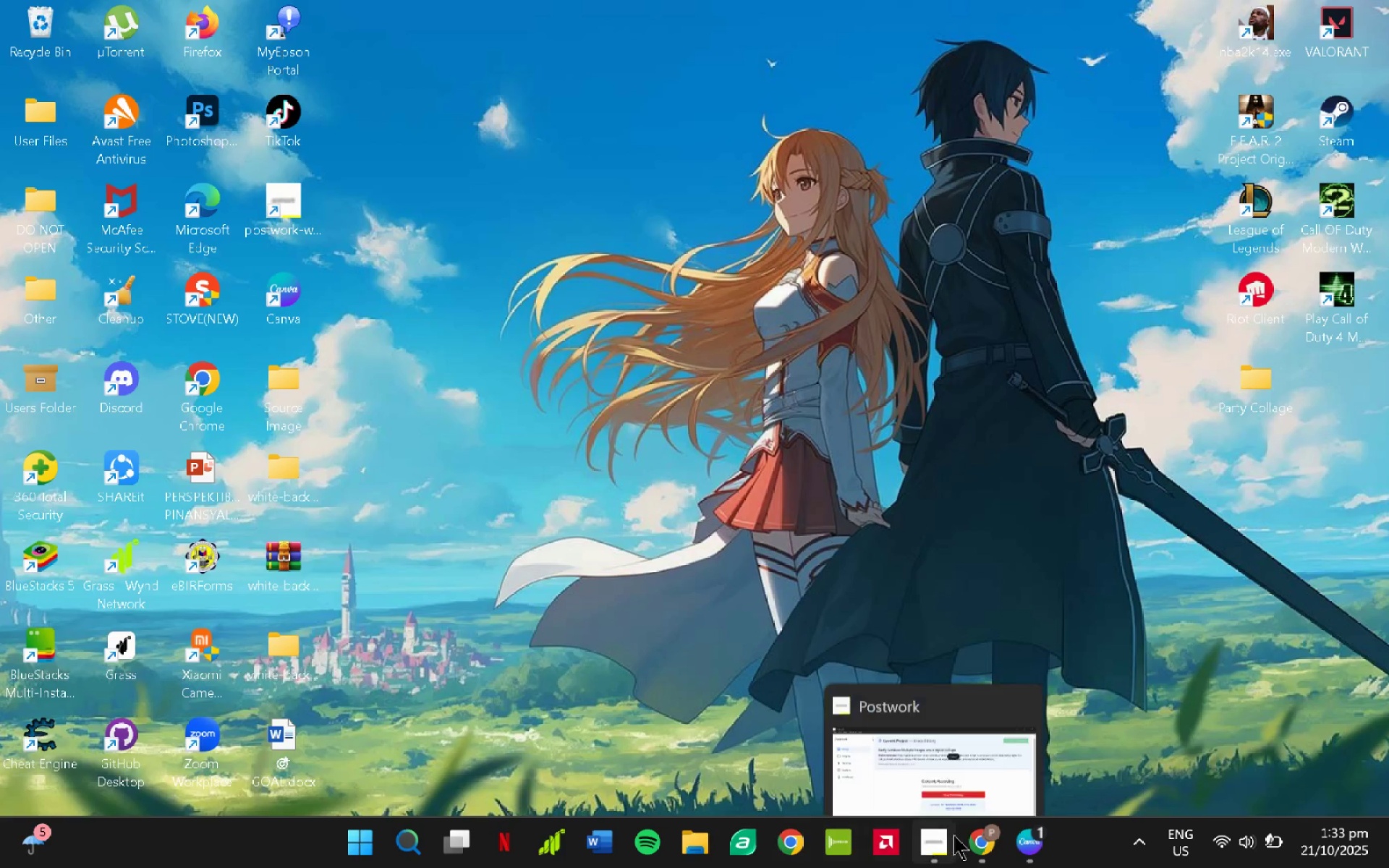 
left_click([1016, 840])
 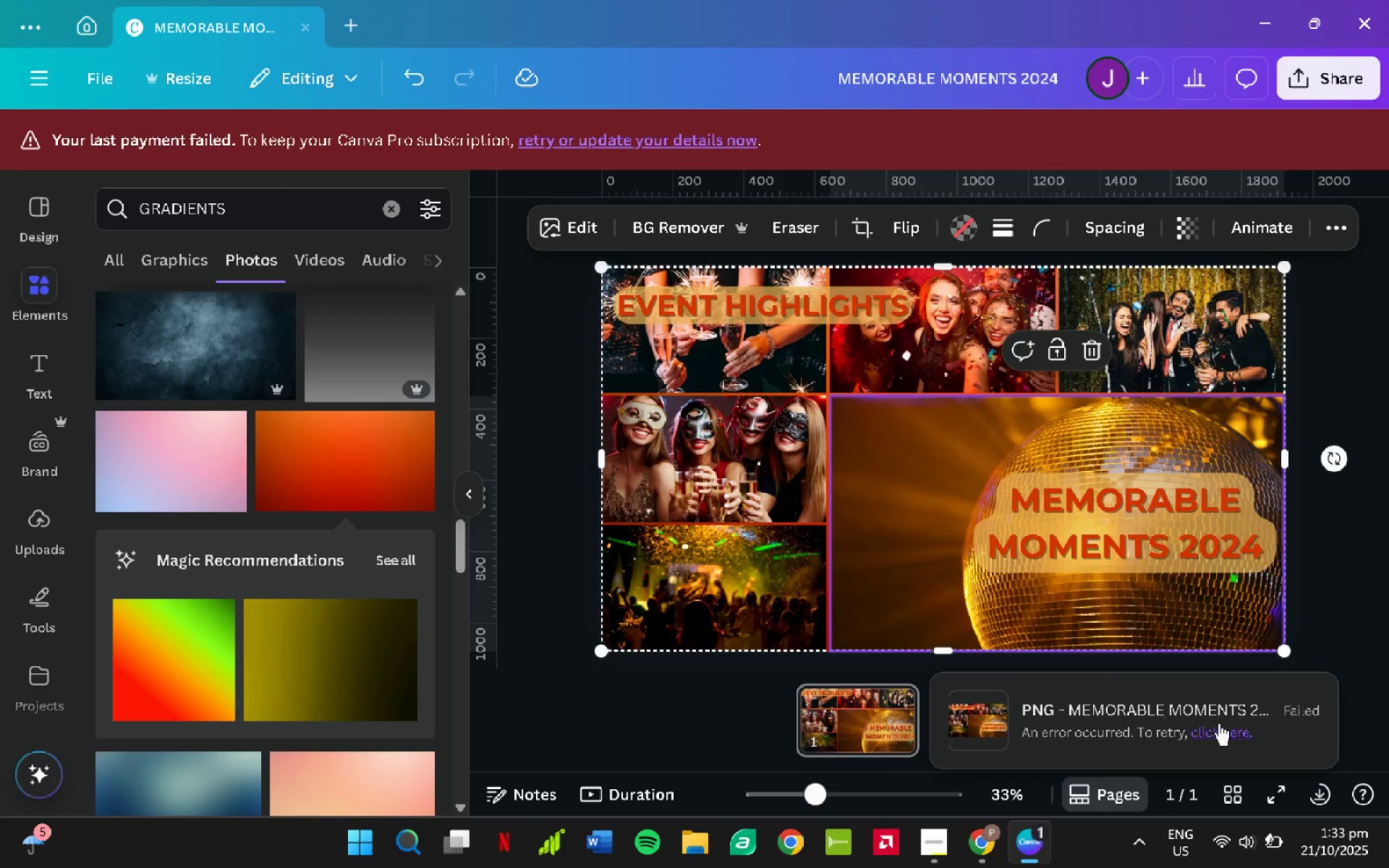 
left_click([1206, 734])
 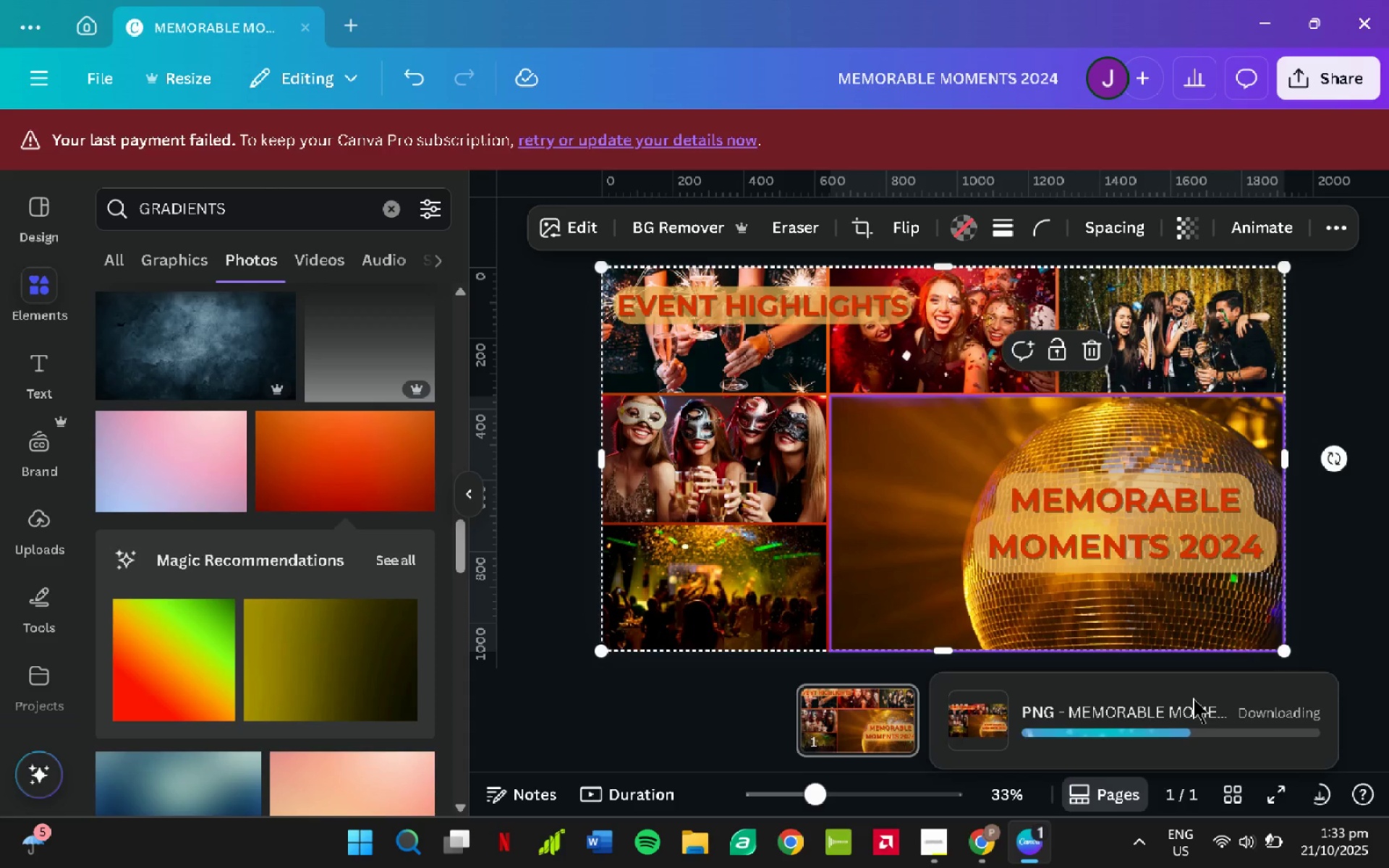 
wait(6.9)
 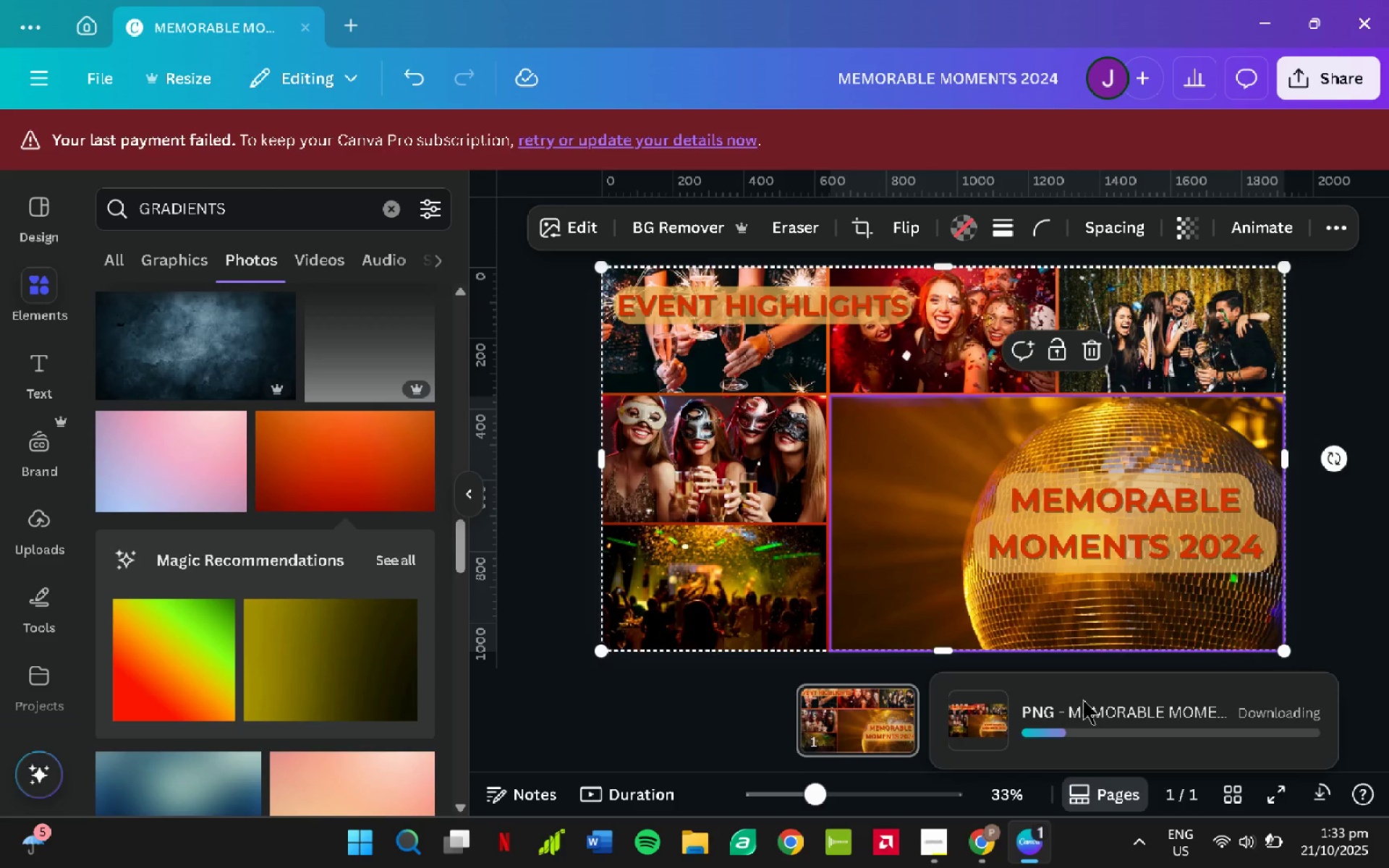 
left_click([61, 186])
 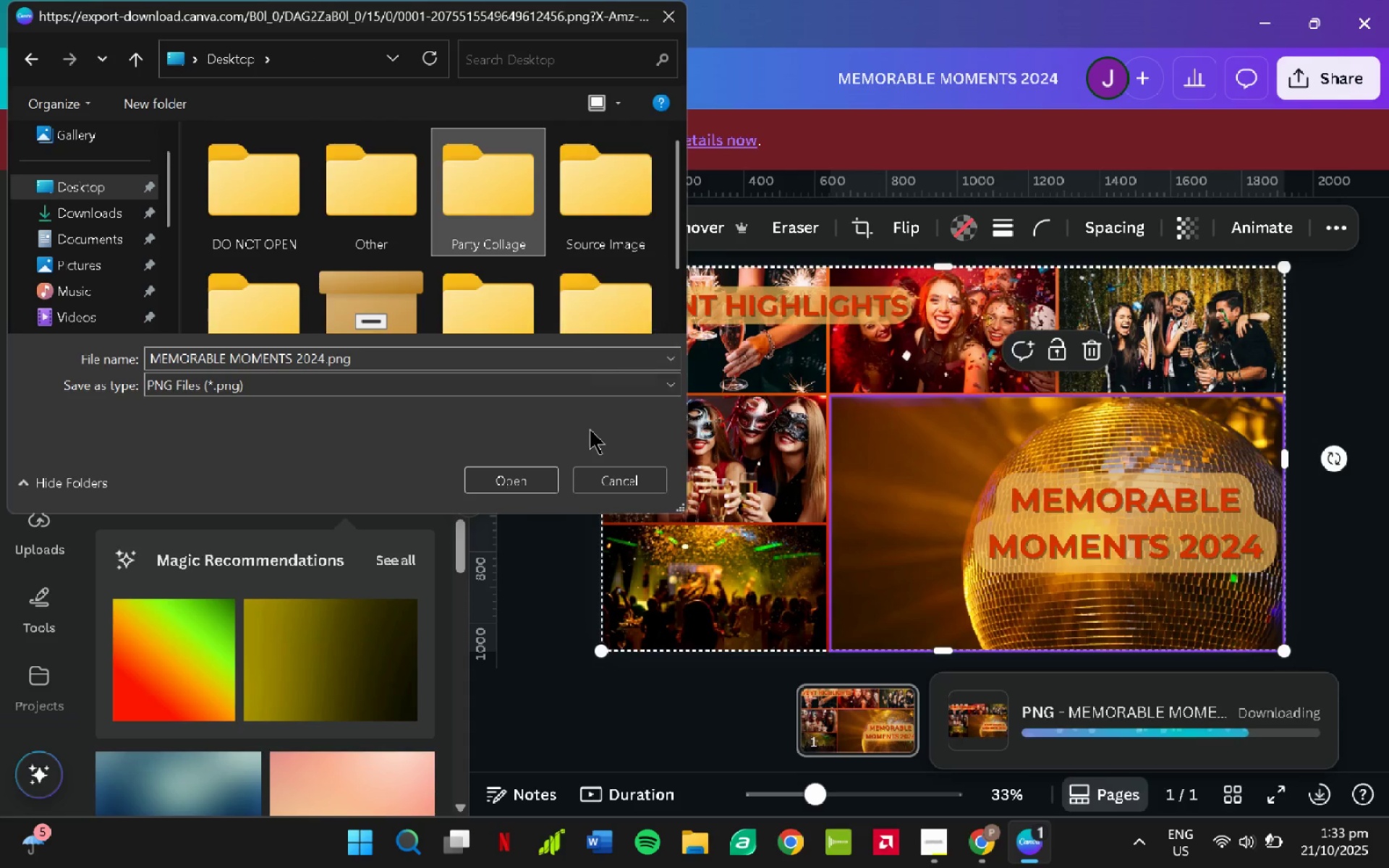 
left_click([540, 477])
 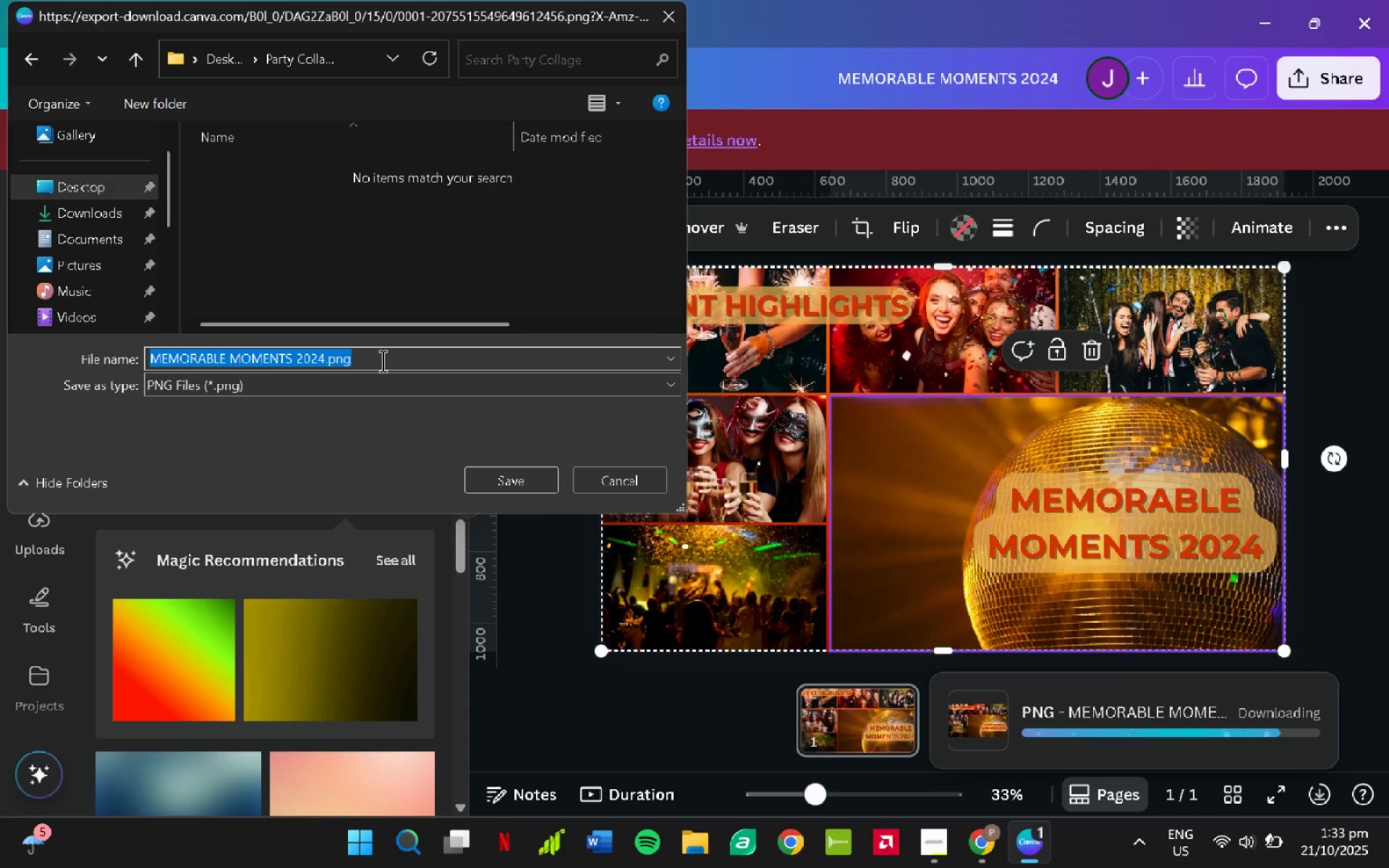 
wait(5.11)
 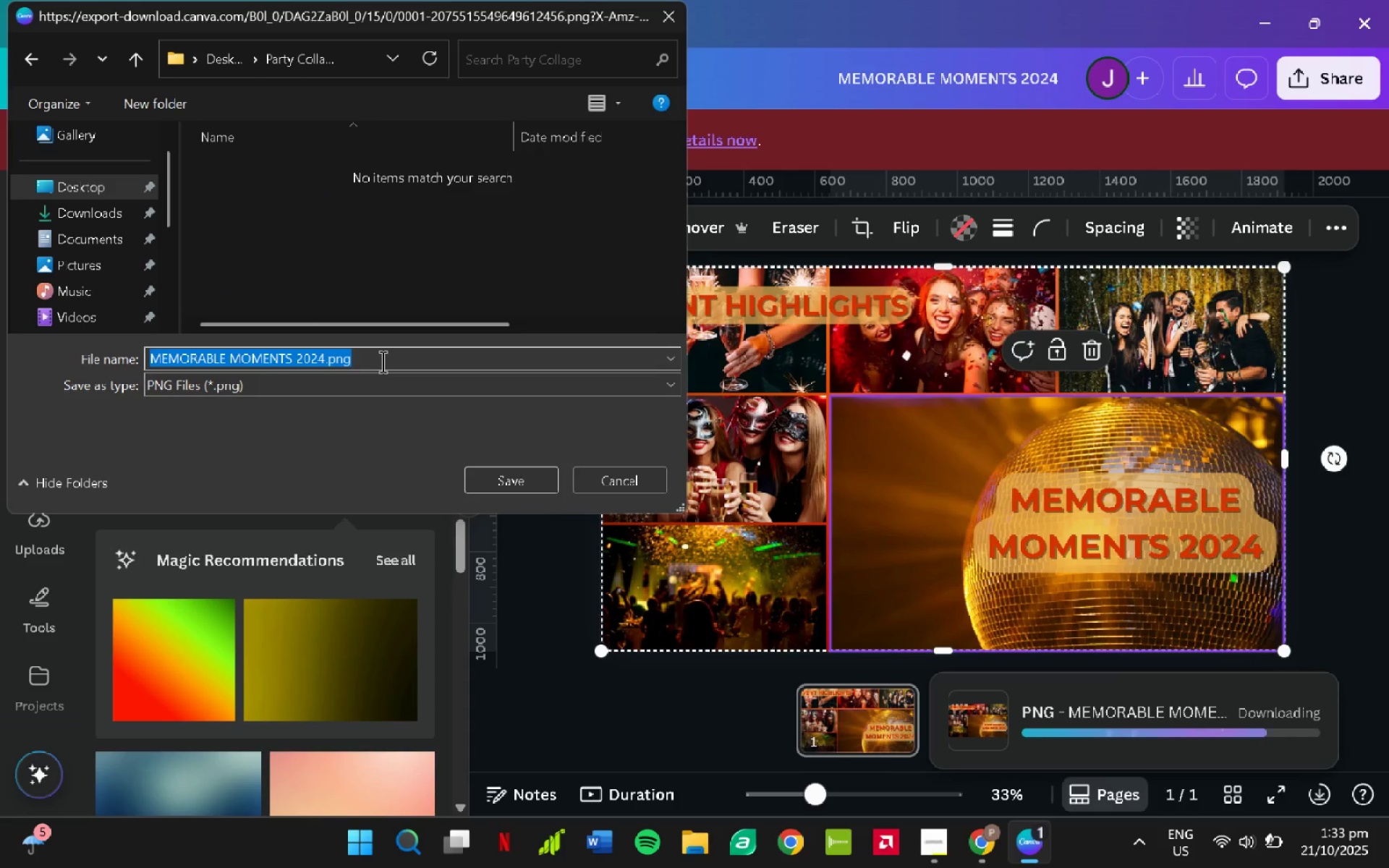 
type(PaParty_c)
key(Backspace)
type(CVol)
key(Backspace)
key(Backspace)
key(Backspace)
type(ollage_1x)
 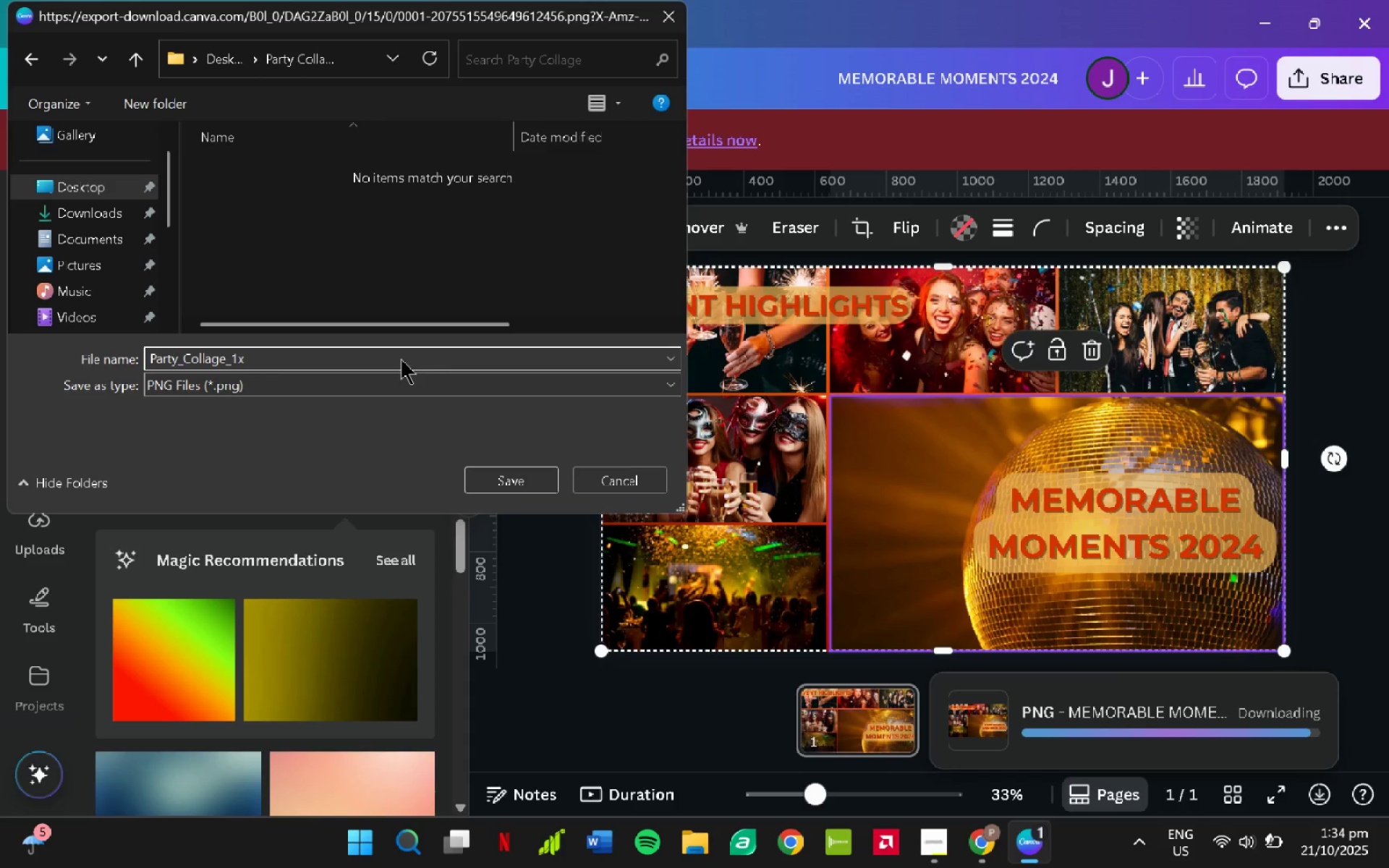 
wait(5.21)
 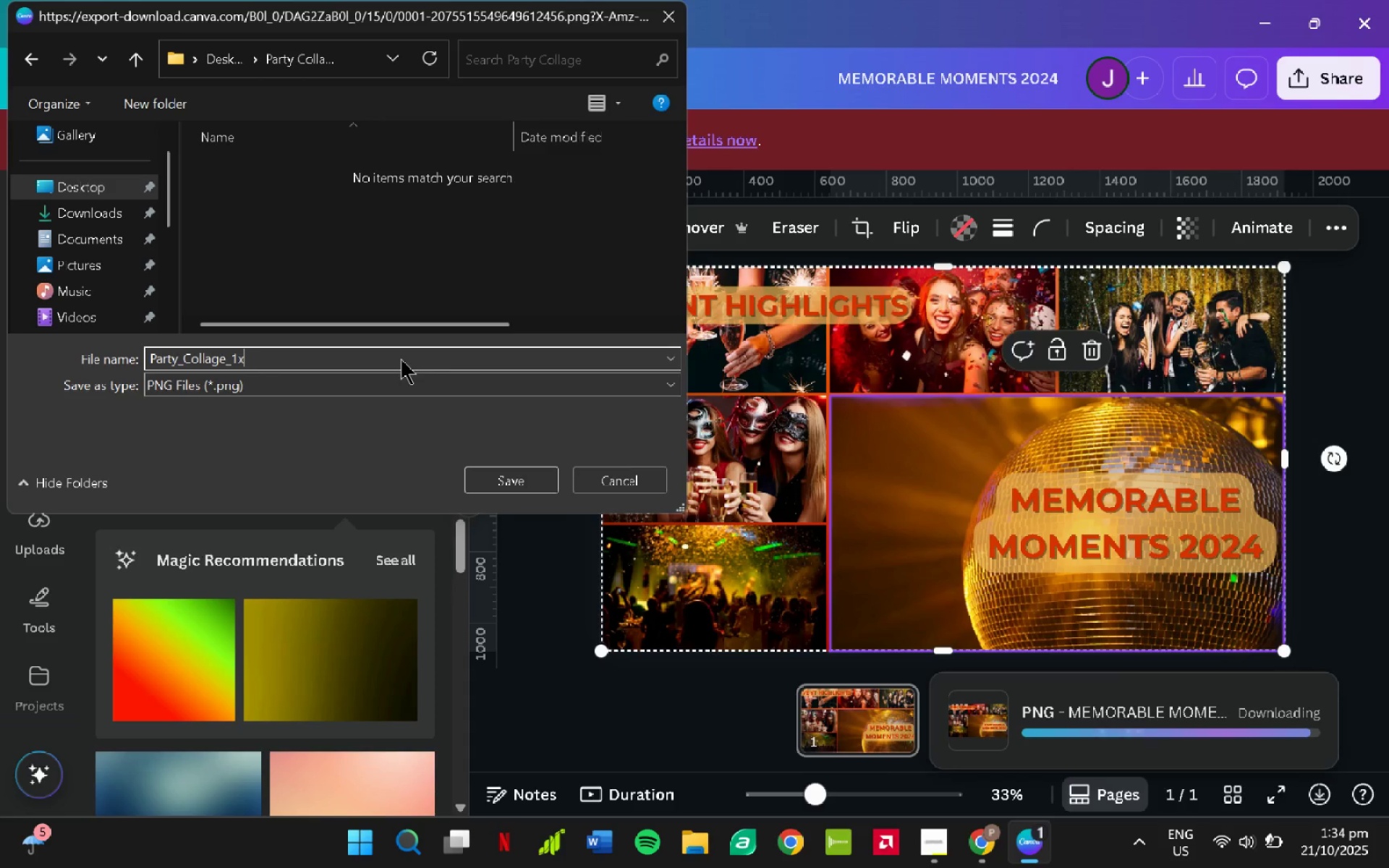 
left_click([490, 475])
 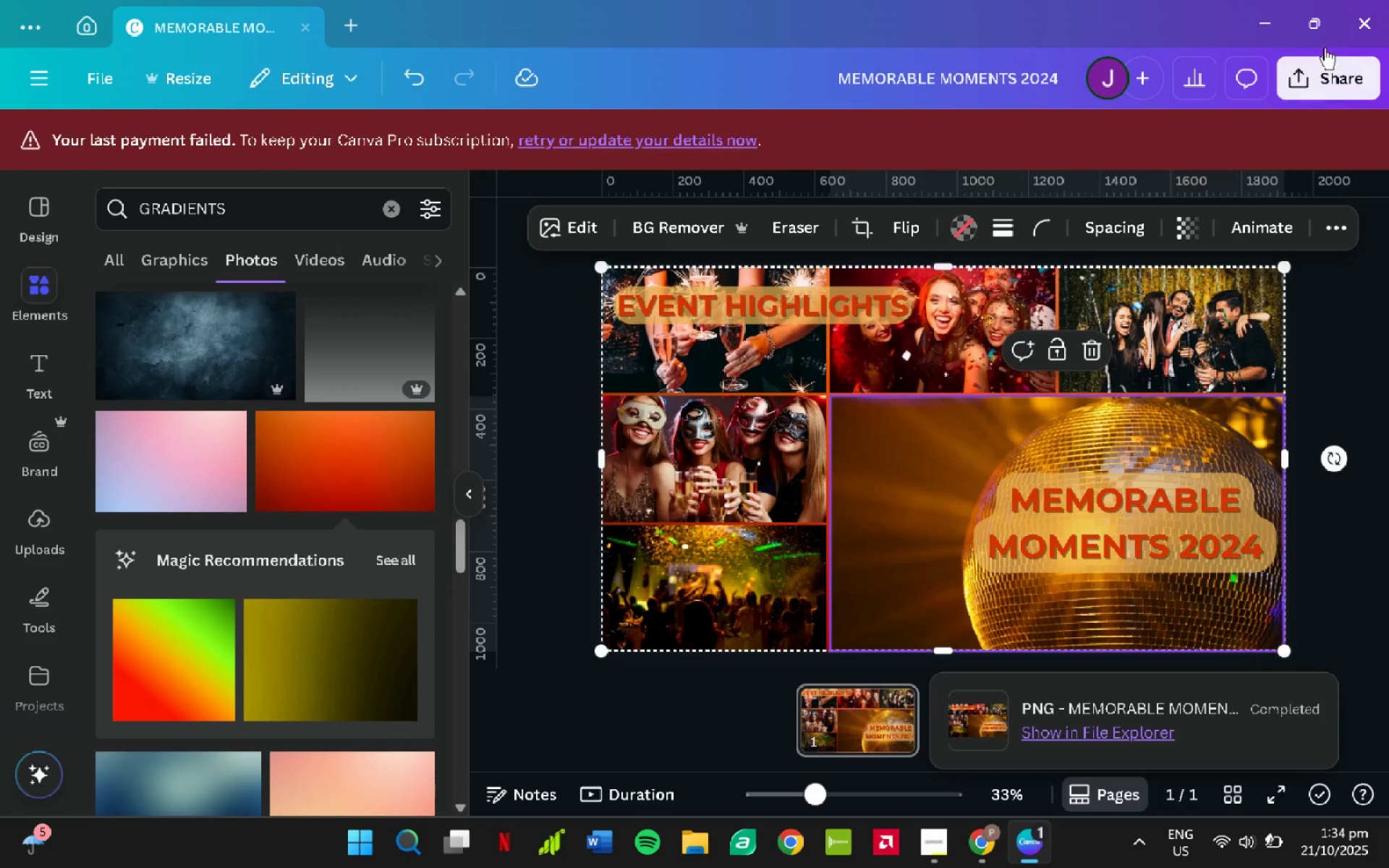 
left_click([1333, 69])
 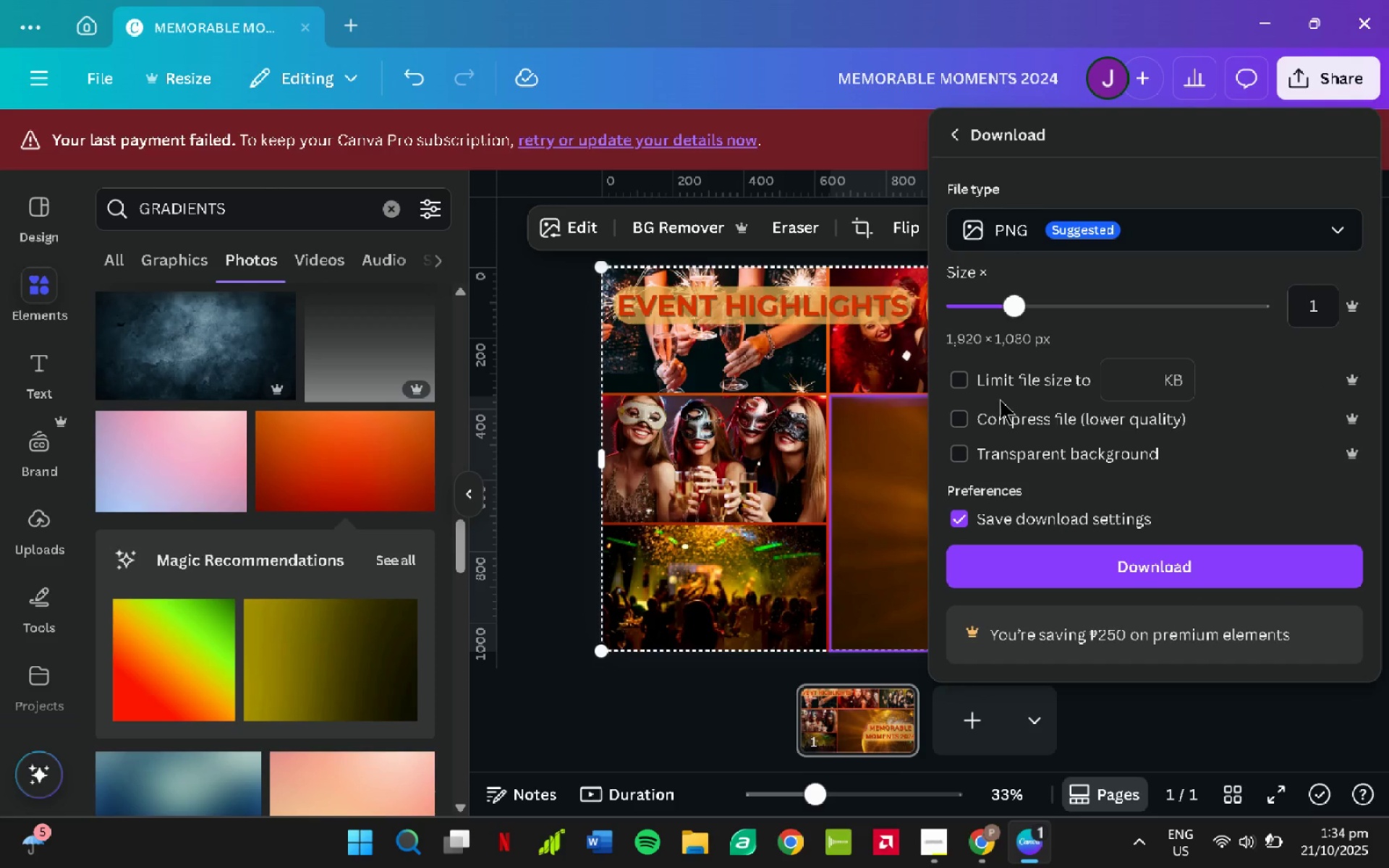 
wait(5.51)
 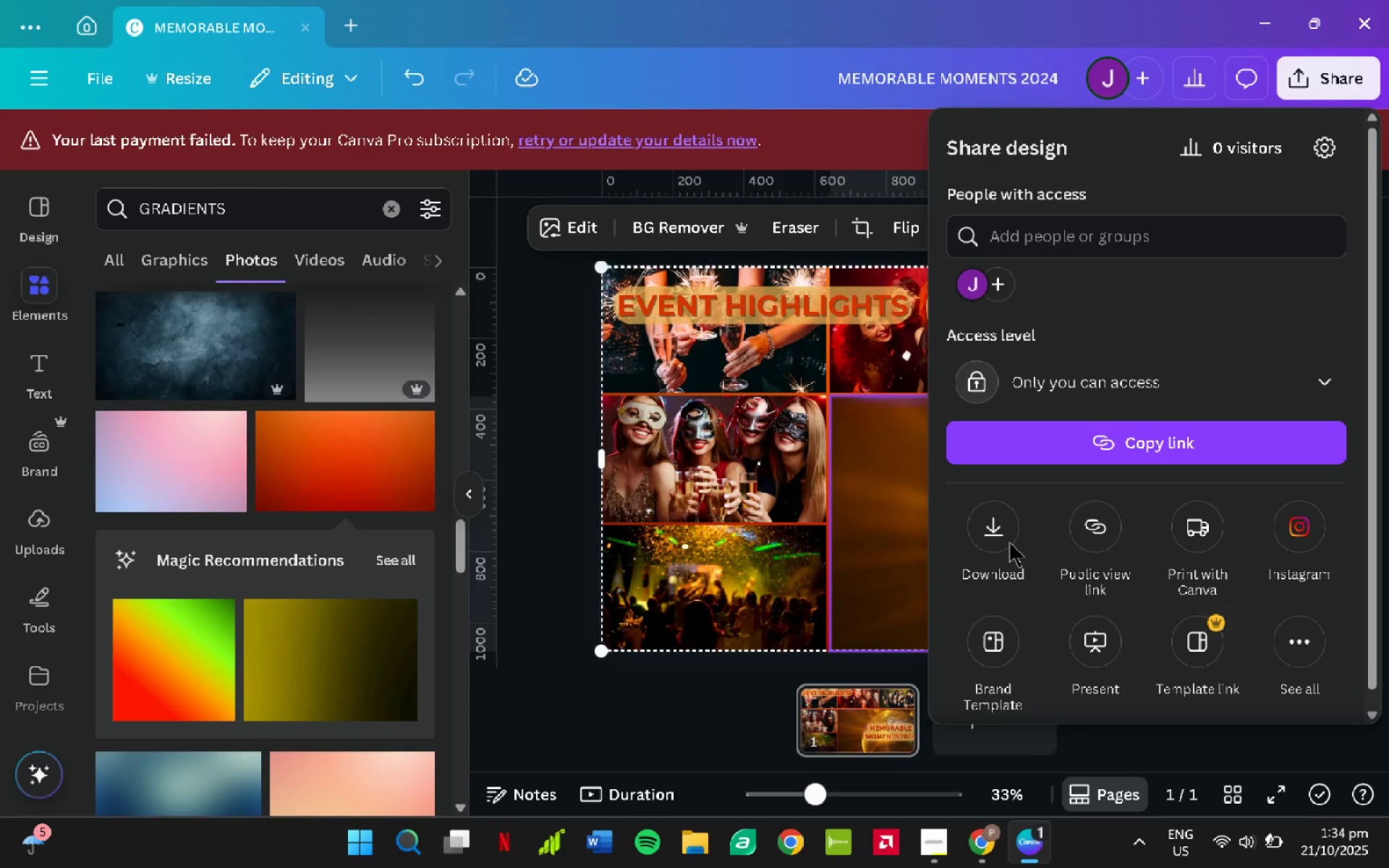 
key(2)
 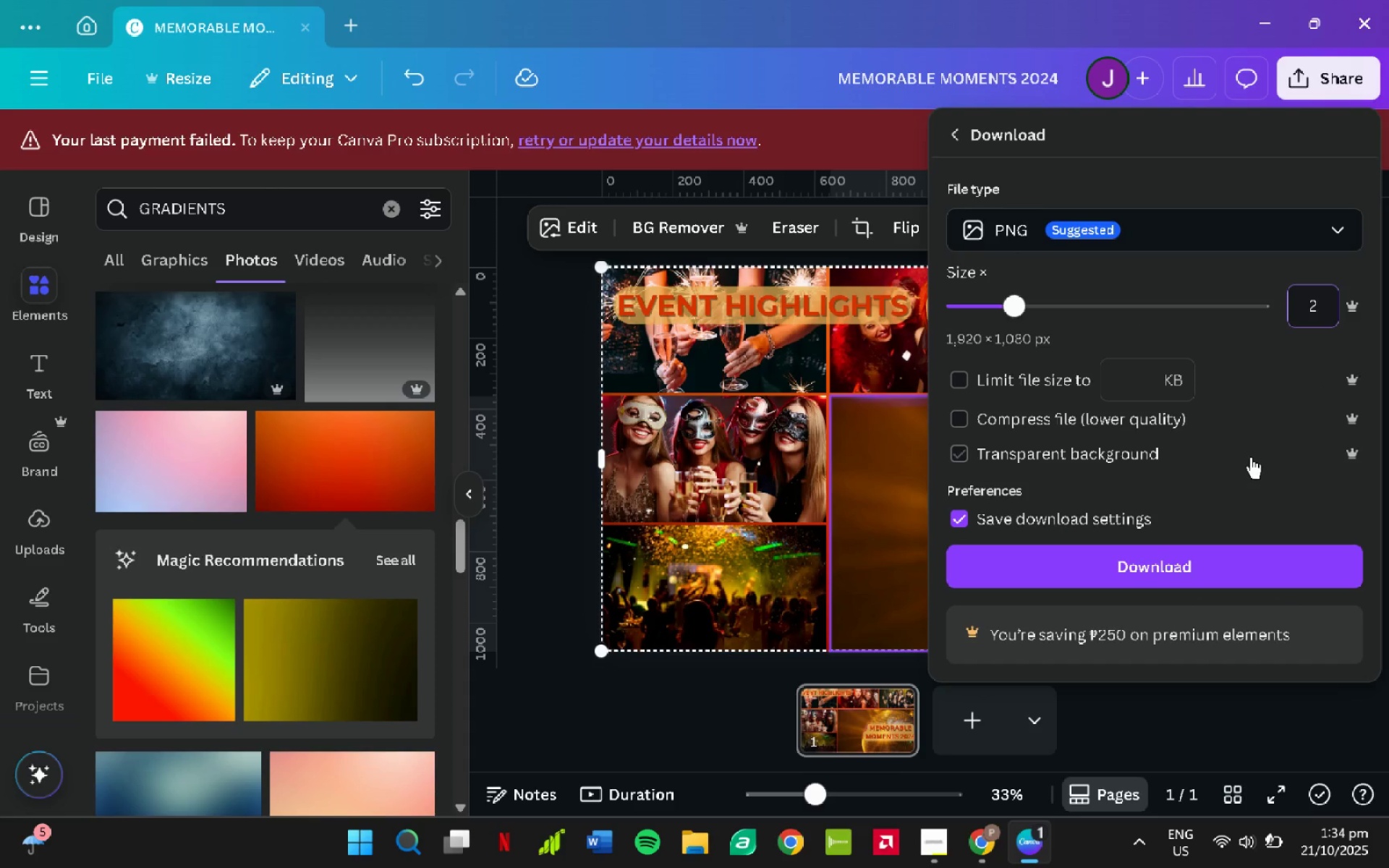 
left_click([1272, 456])
 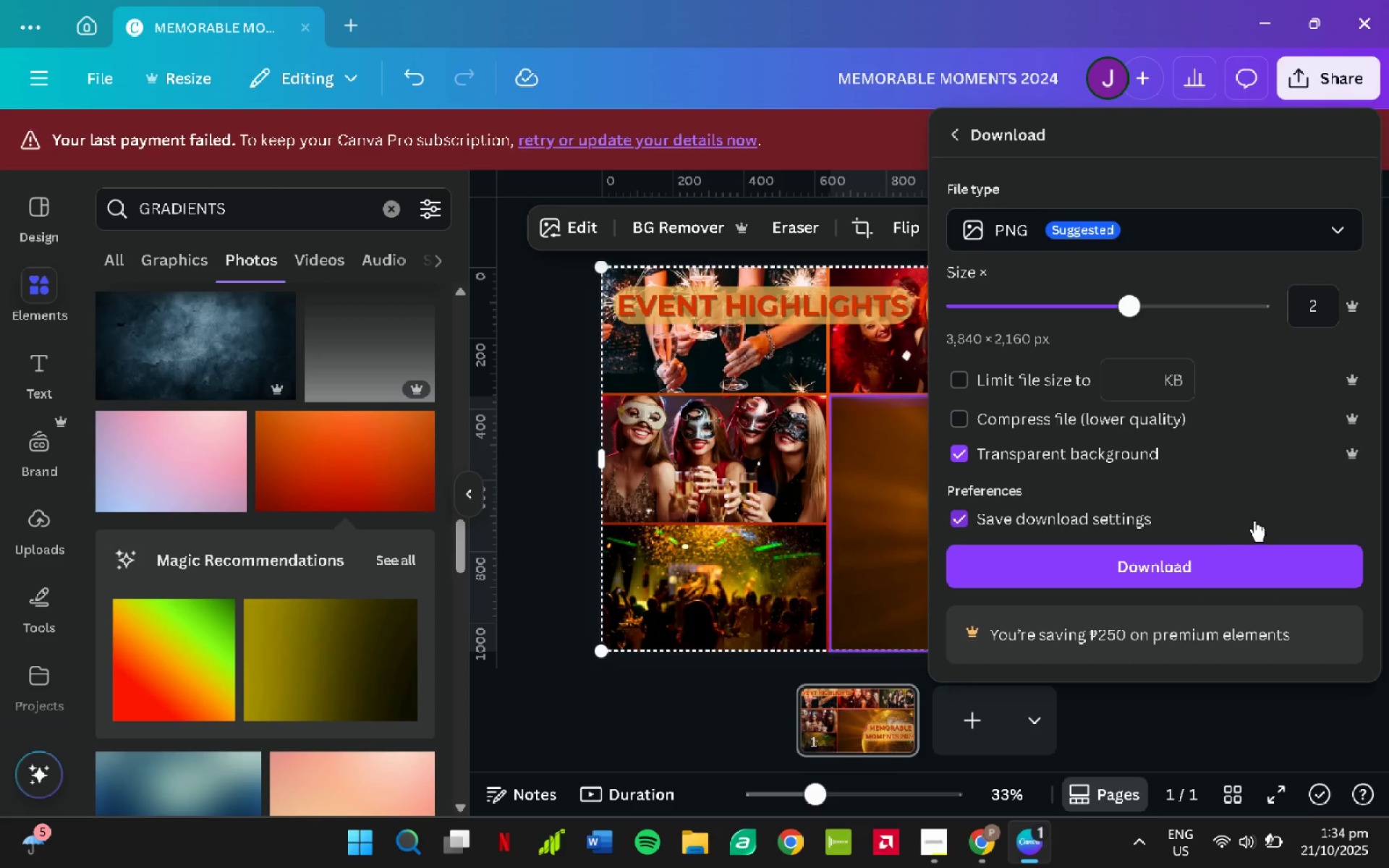 
left_click([1192, 524])
 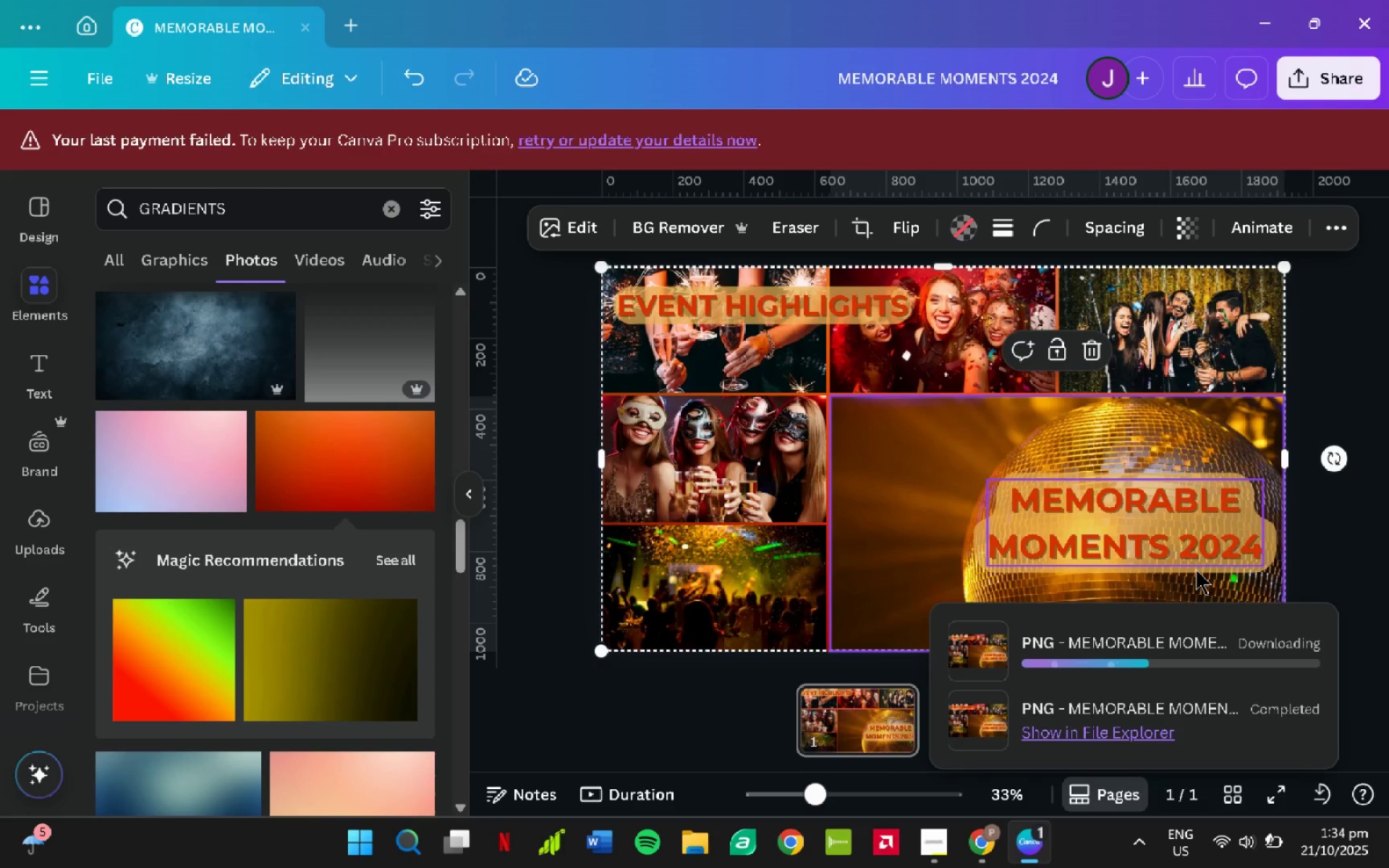 
wait(13.02)
 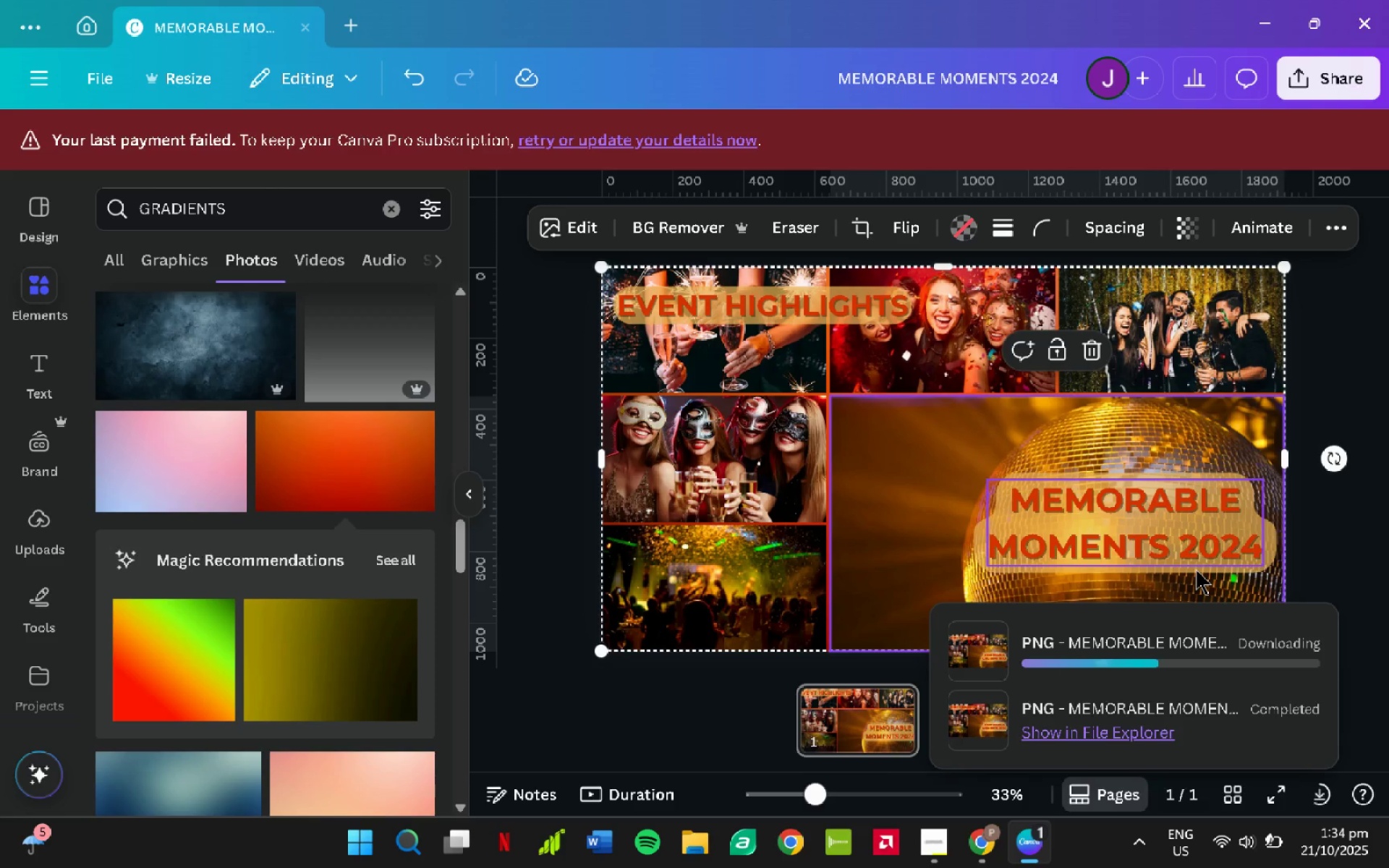 
type(Par)
 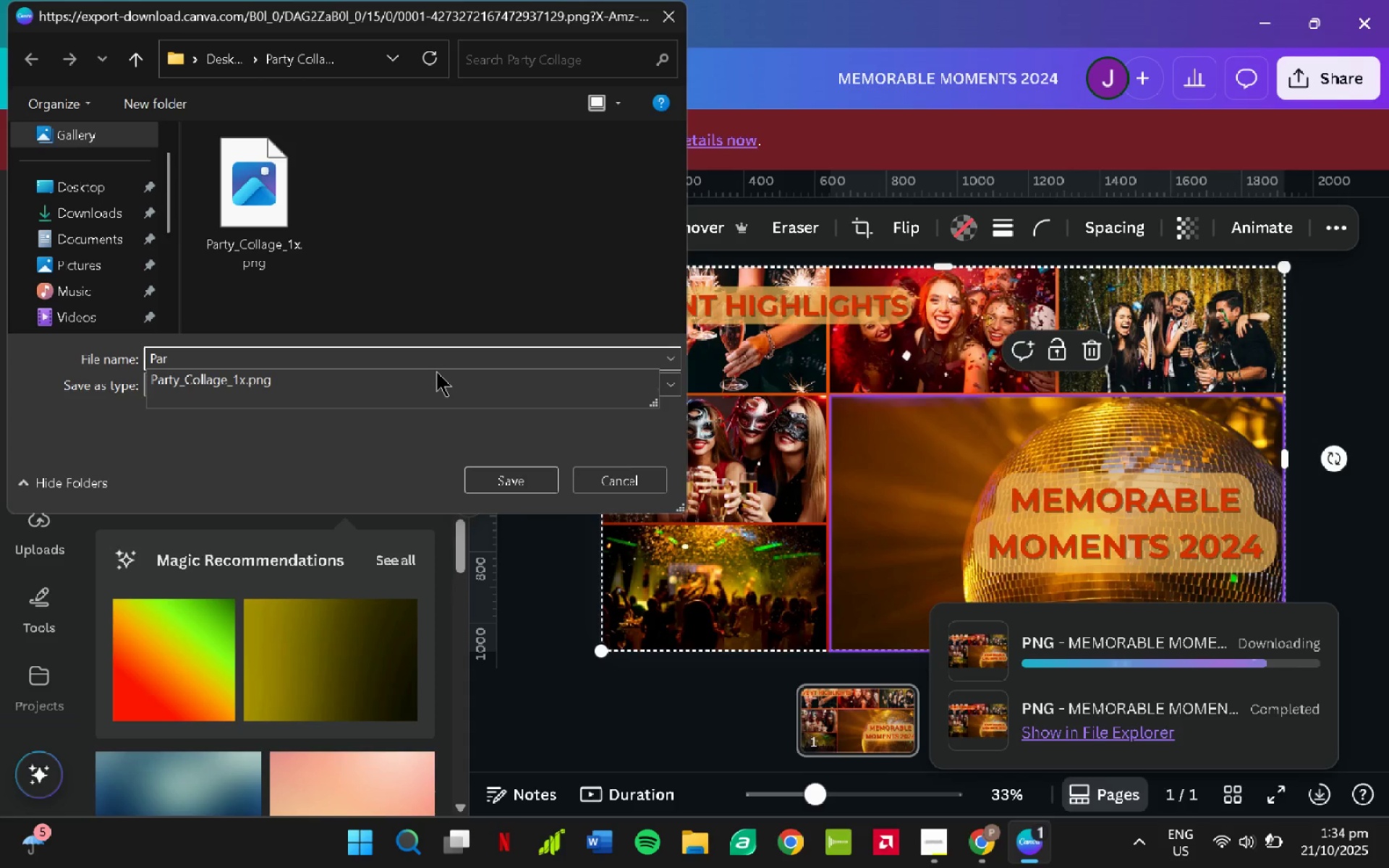 
key(ArrowDown)
 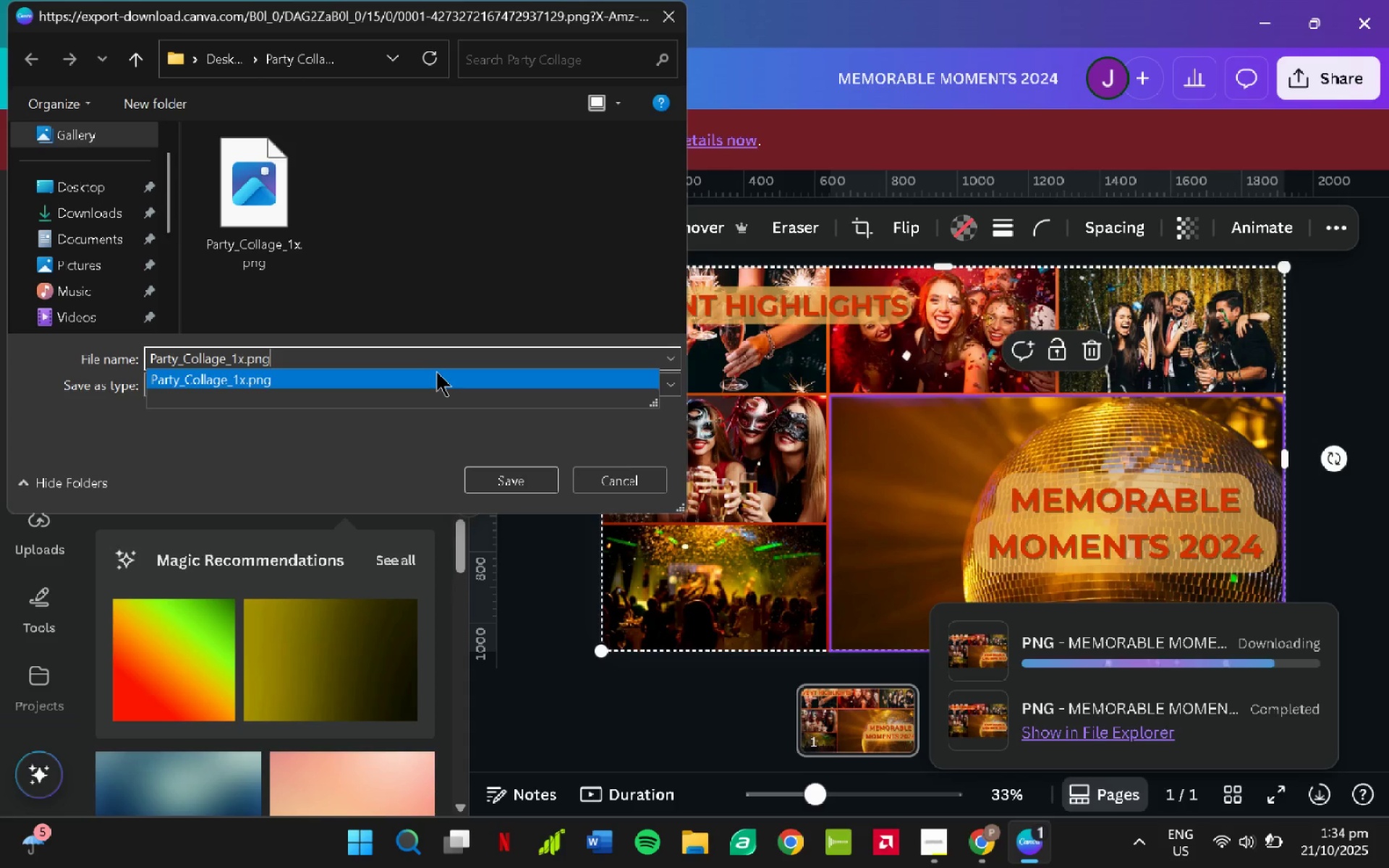 
key(ArrowLeft)
 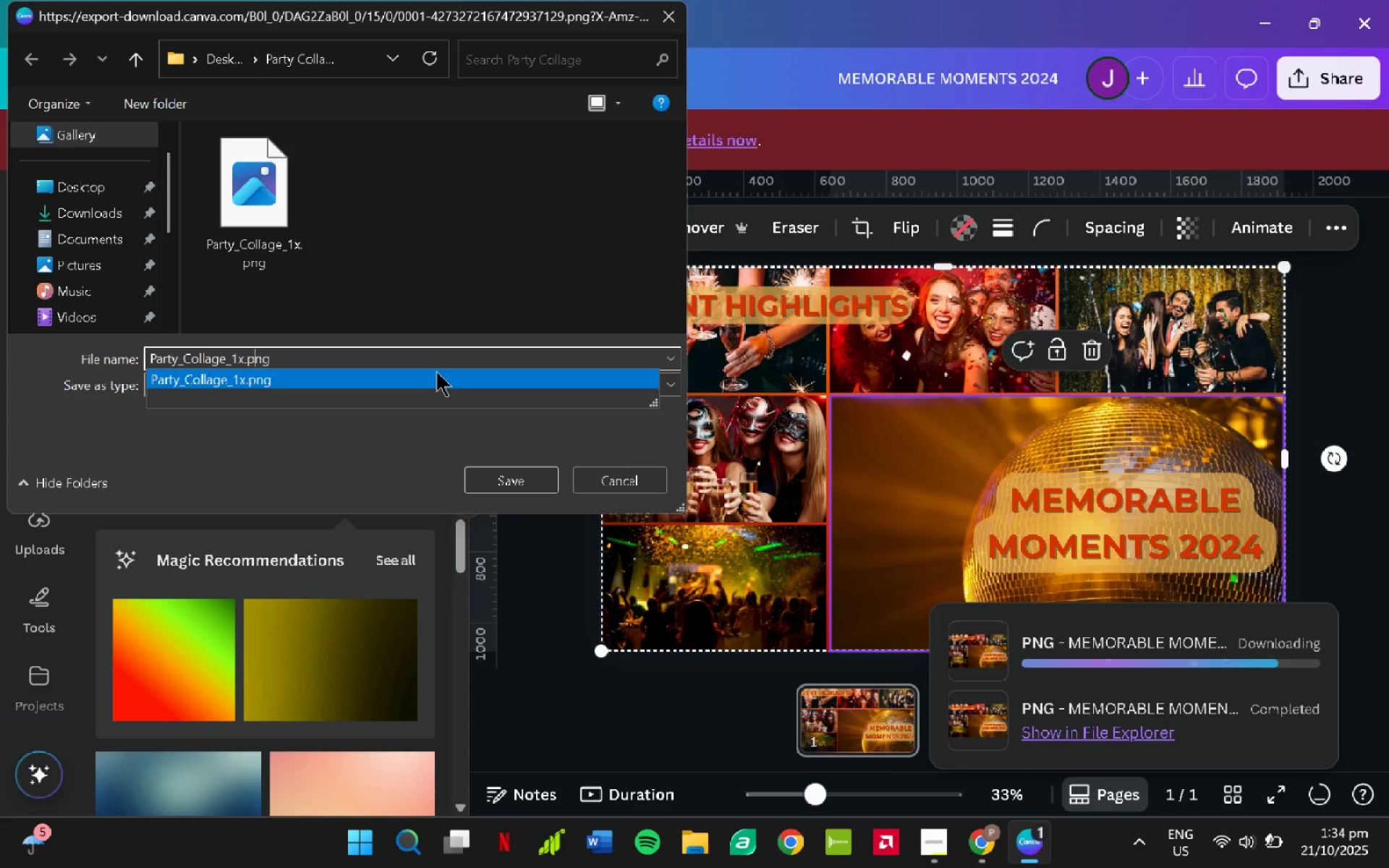 
key(ArrowLeft)
 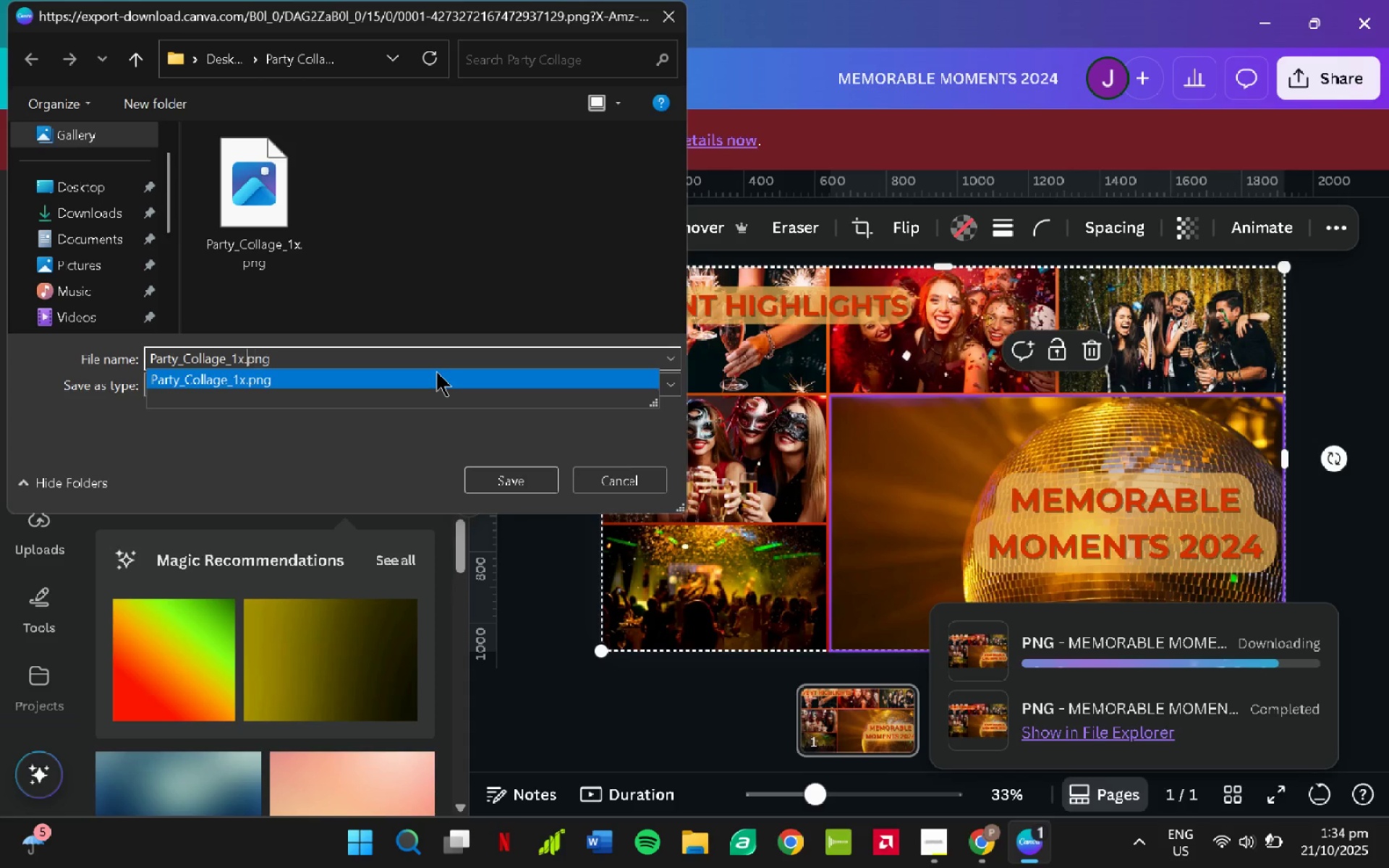 
key(ArrowLeft)
 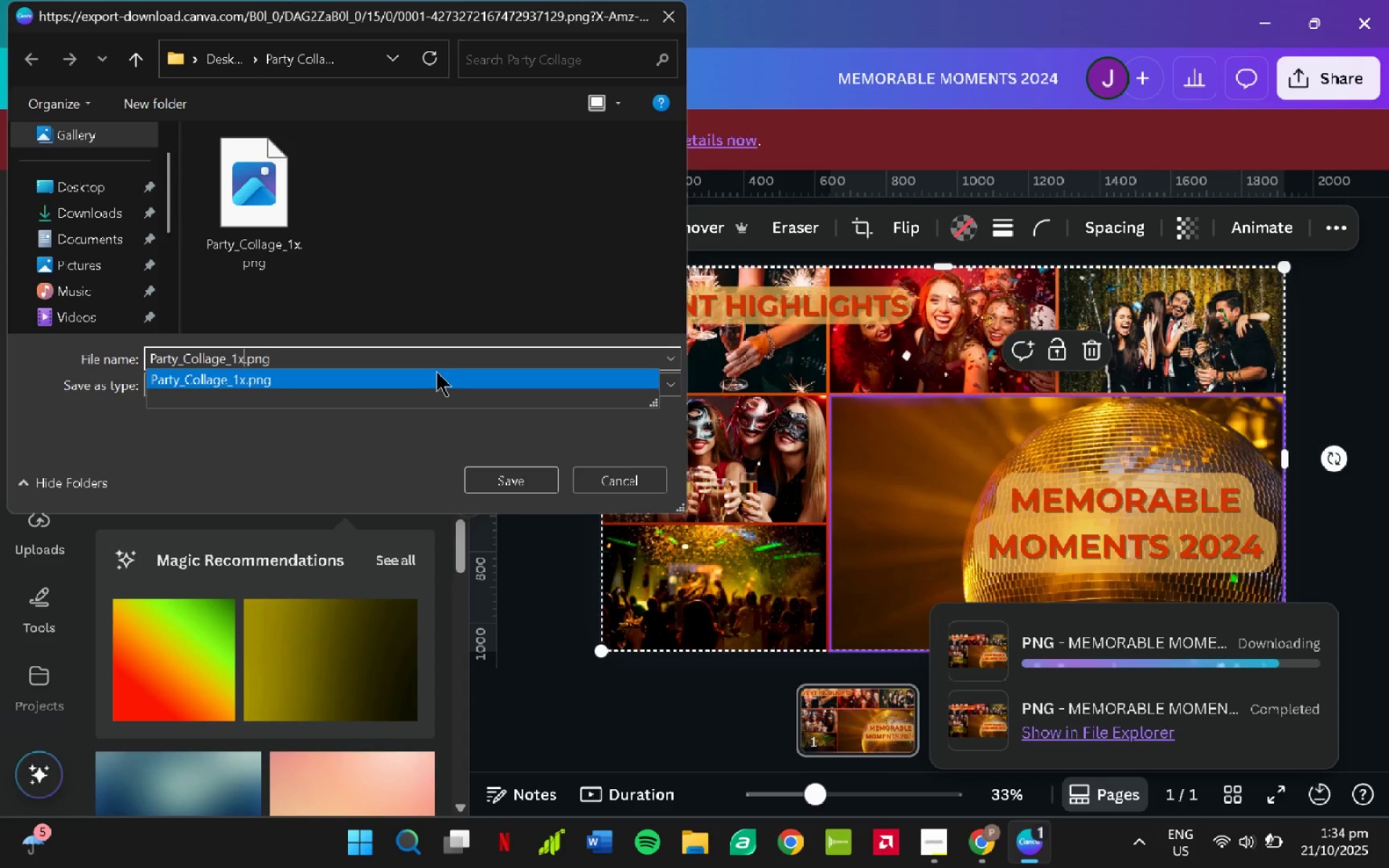 
key(ArrowLeft)
 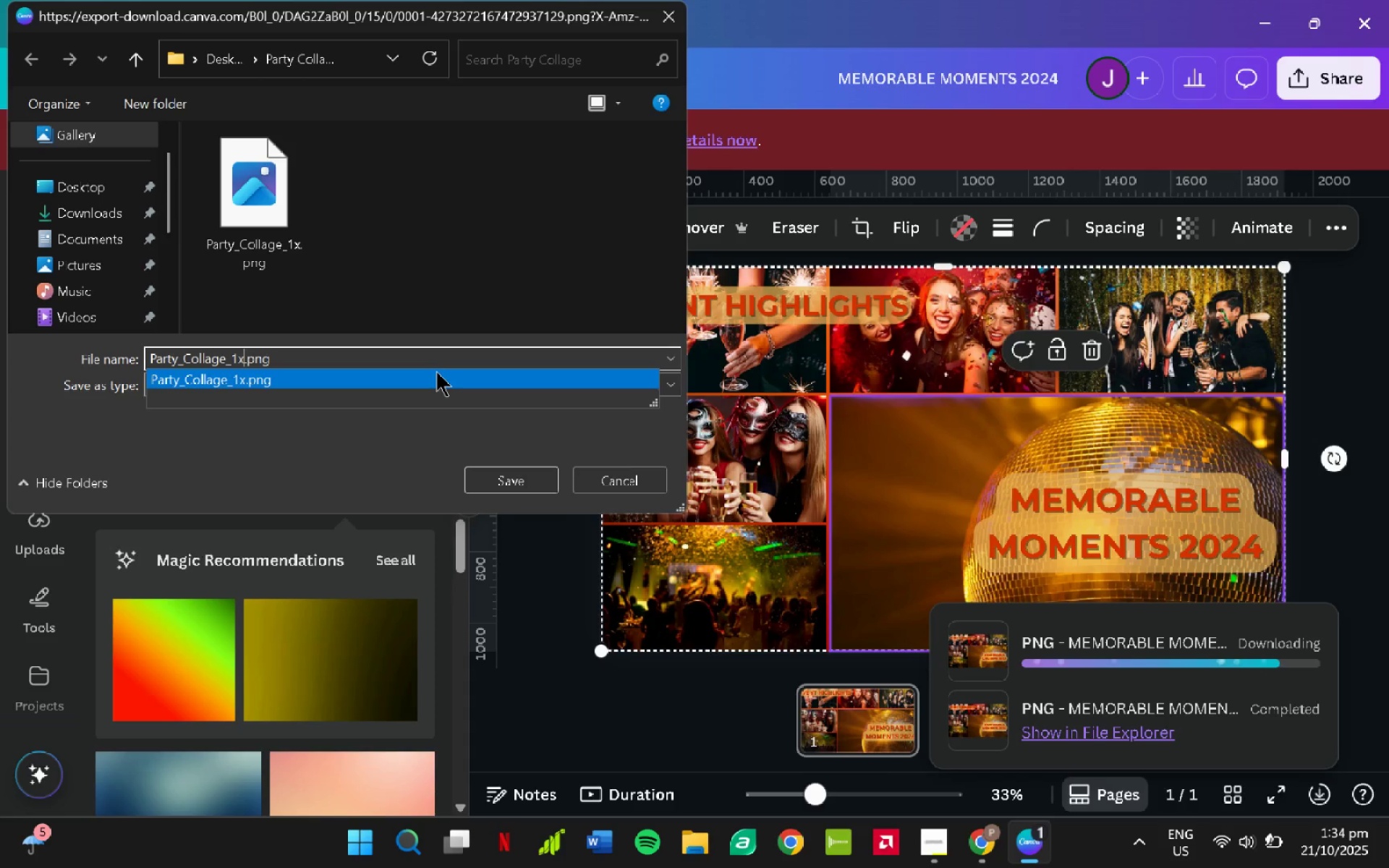 
key(ArrowLeft)
 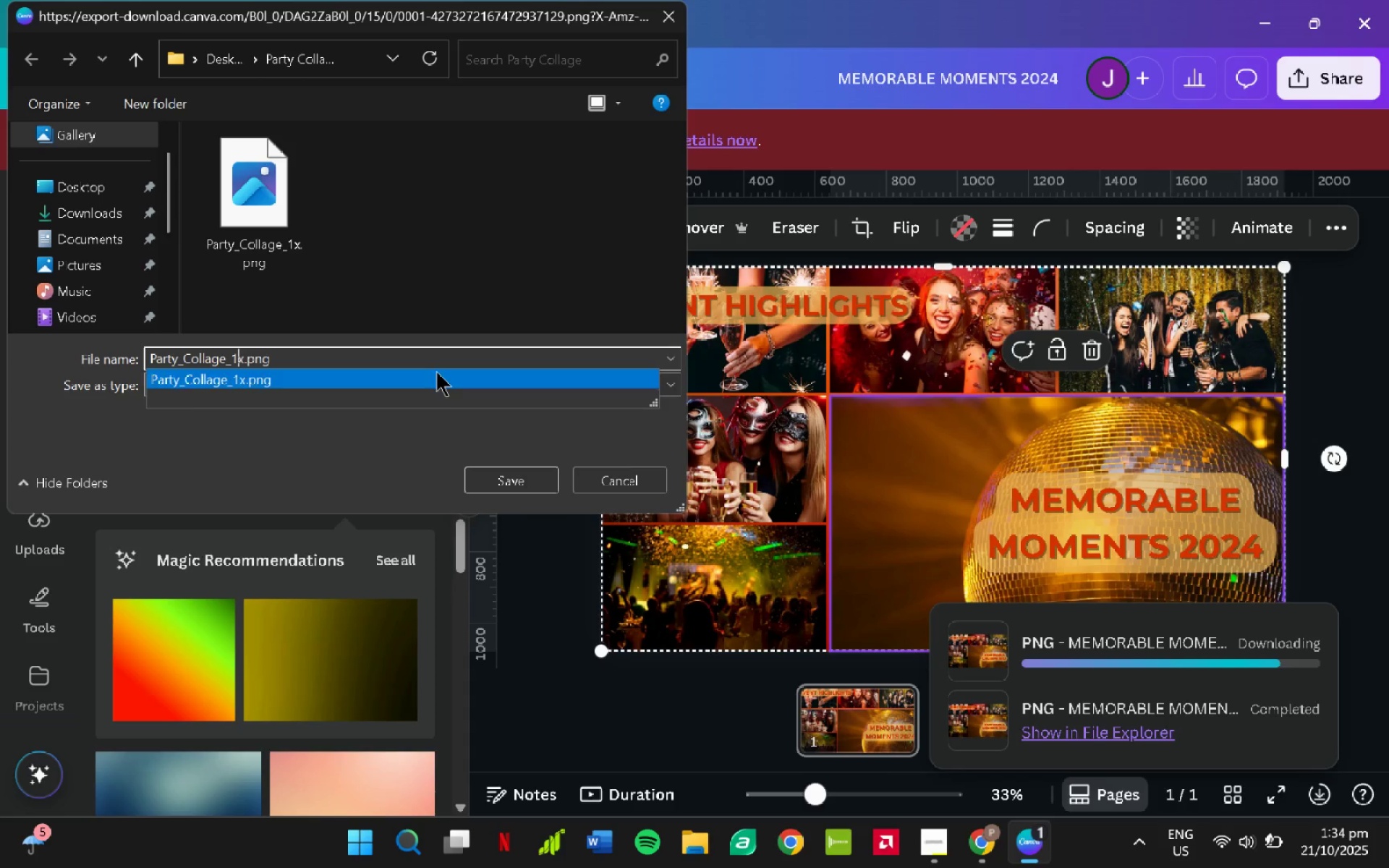 
key(Backspace)
 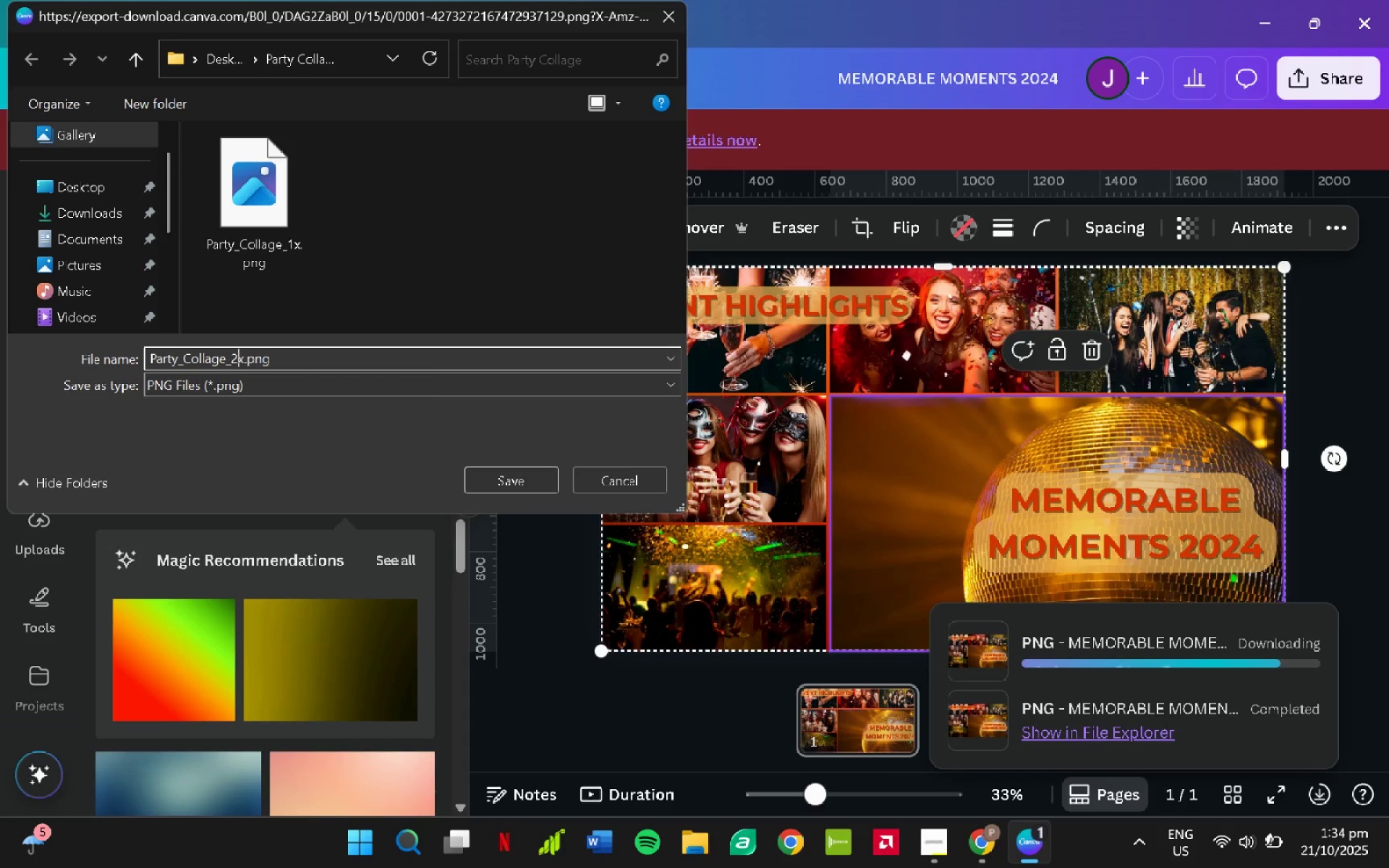 
key(2)
 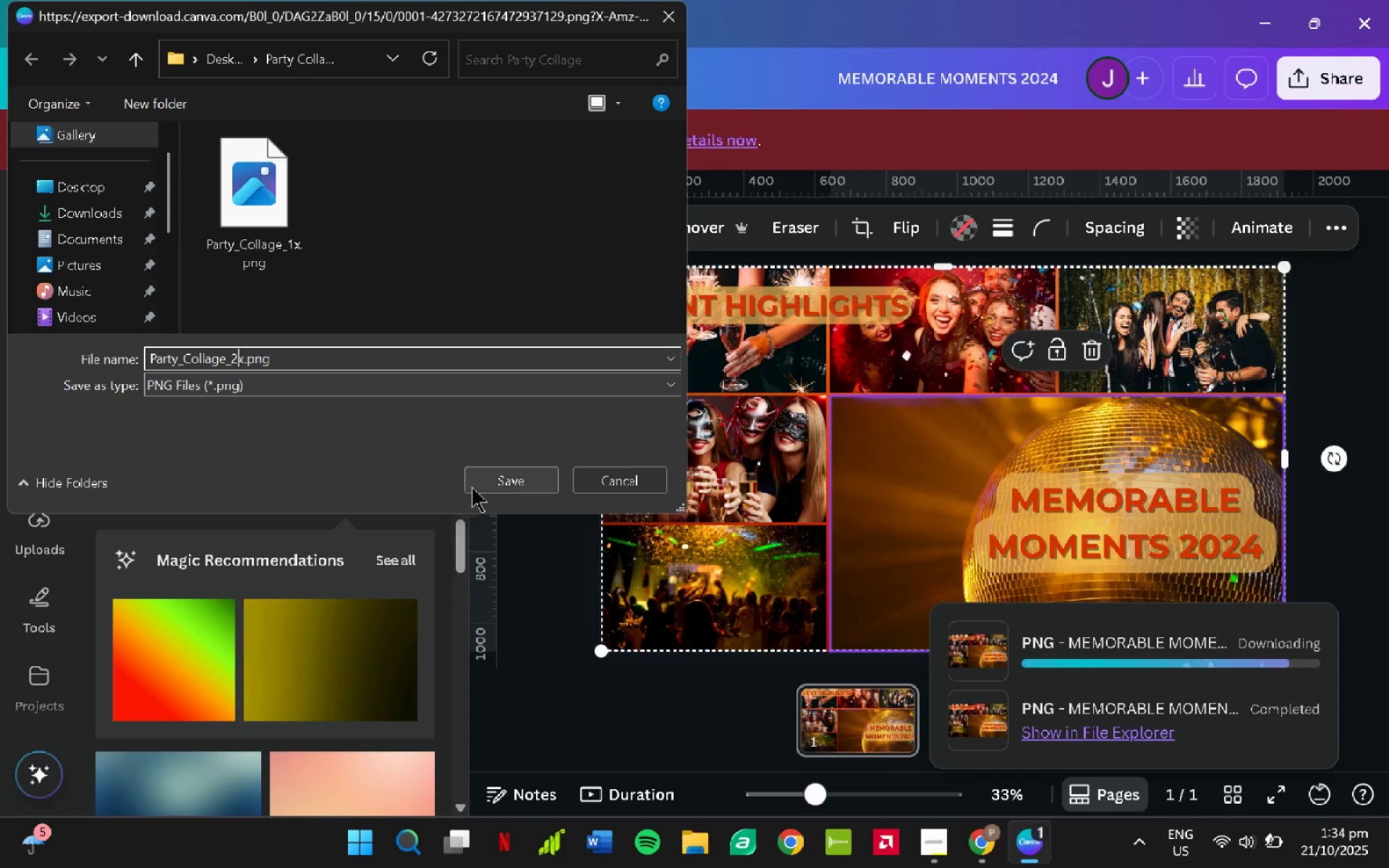 
left_click([509, 480])
 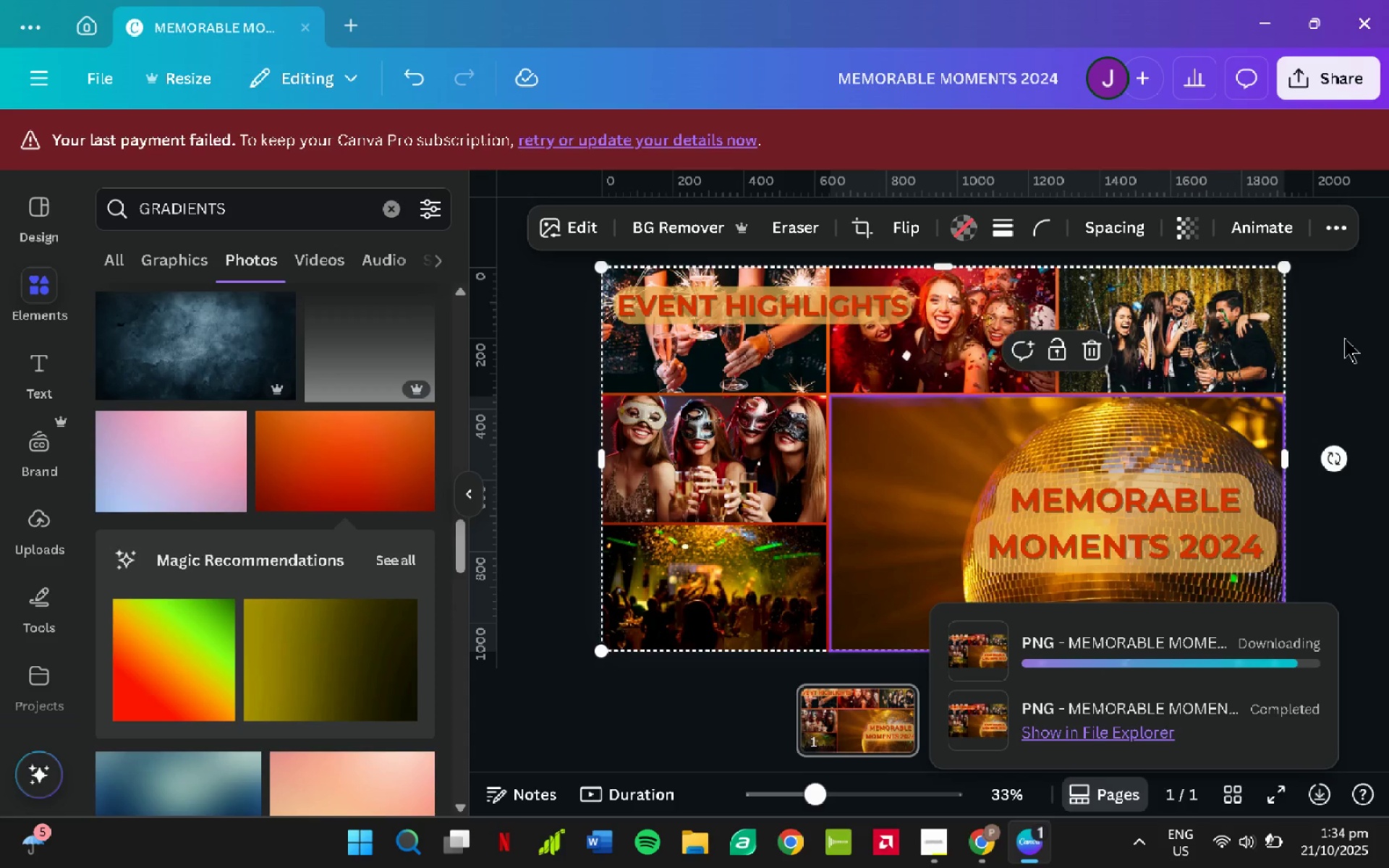 
left_click([1268, 26])
 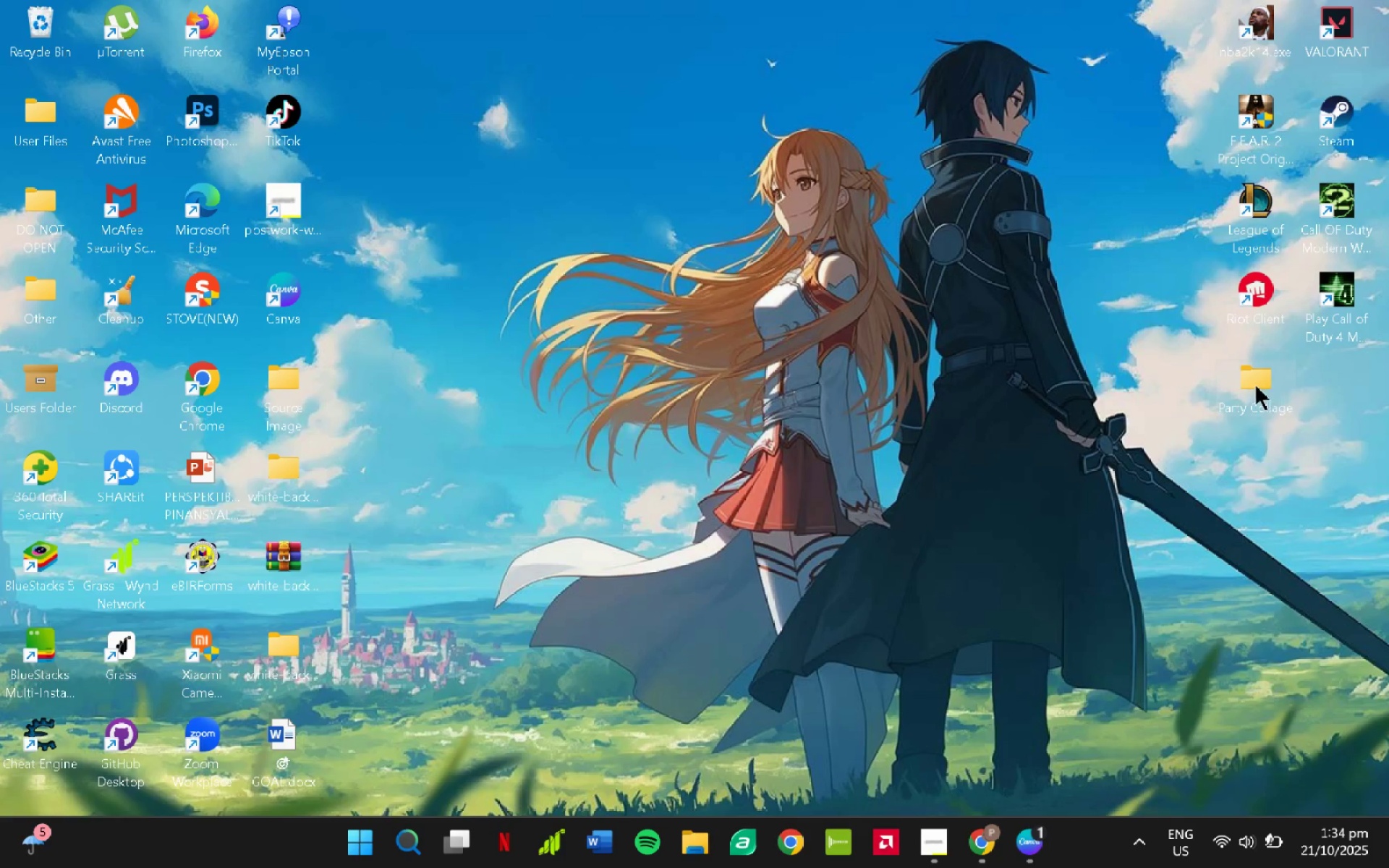 
left_click([1255, 385])
 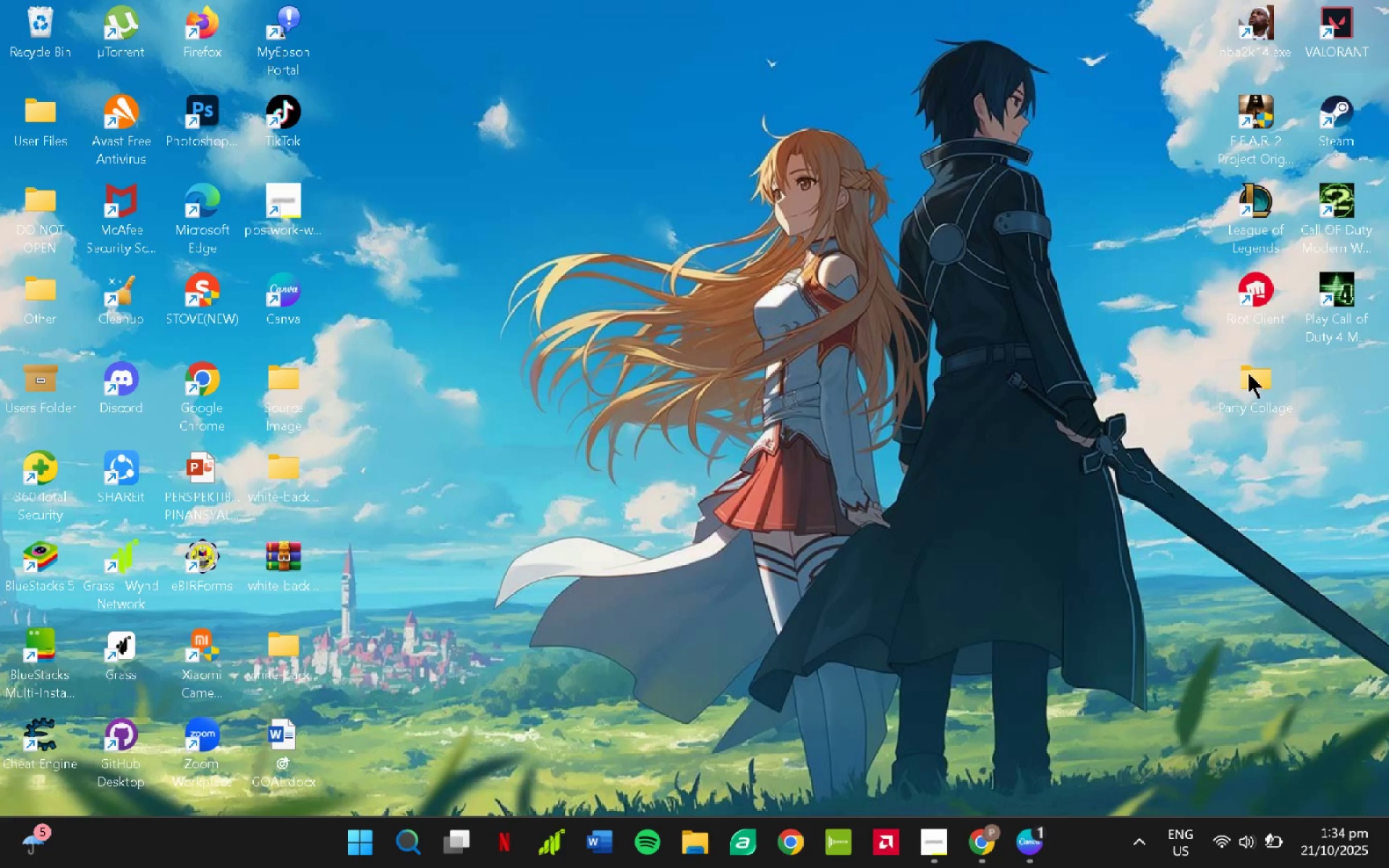 
double_click([1250, 373])
 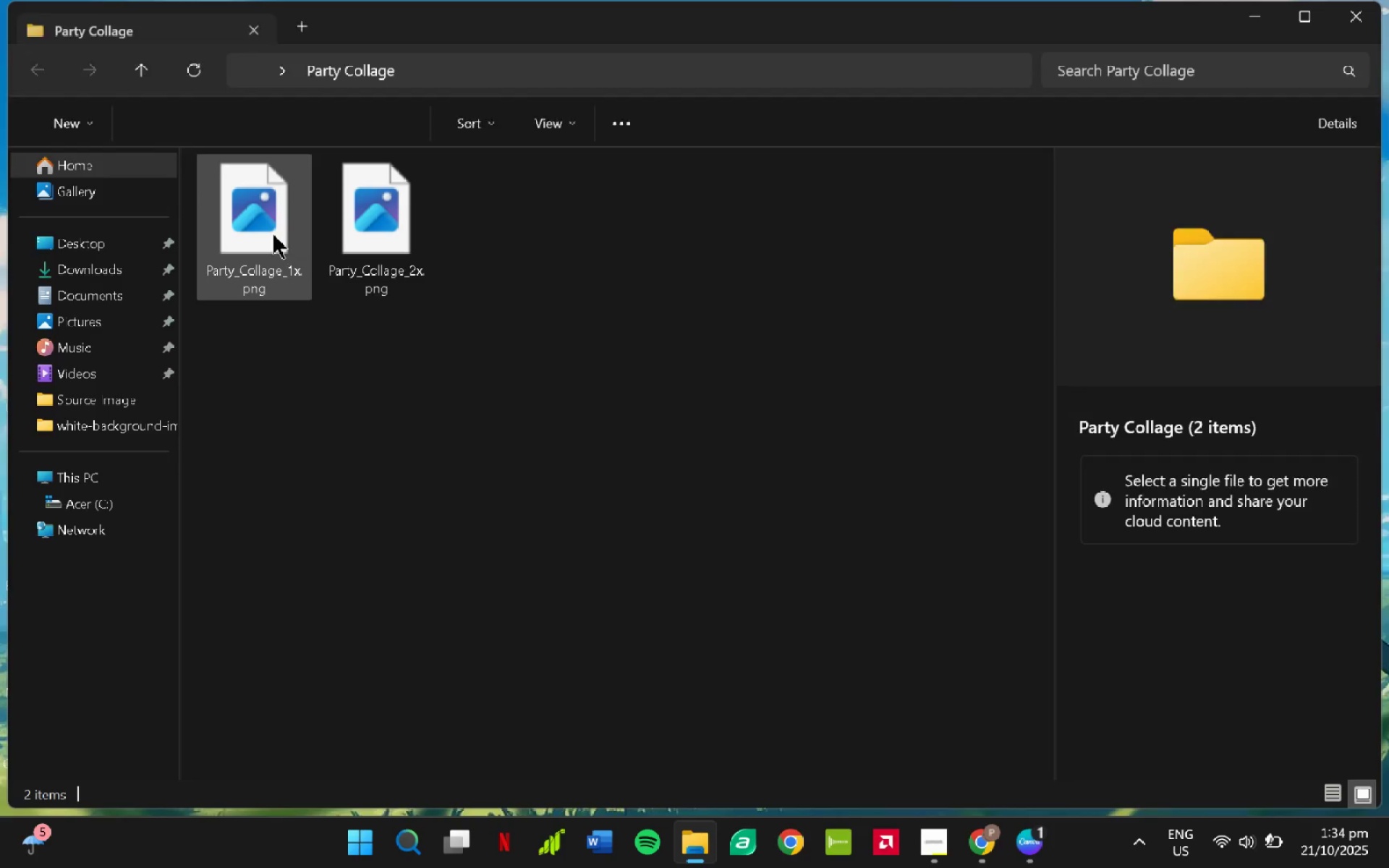 
double_click([273, 234])
 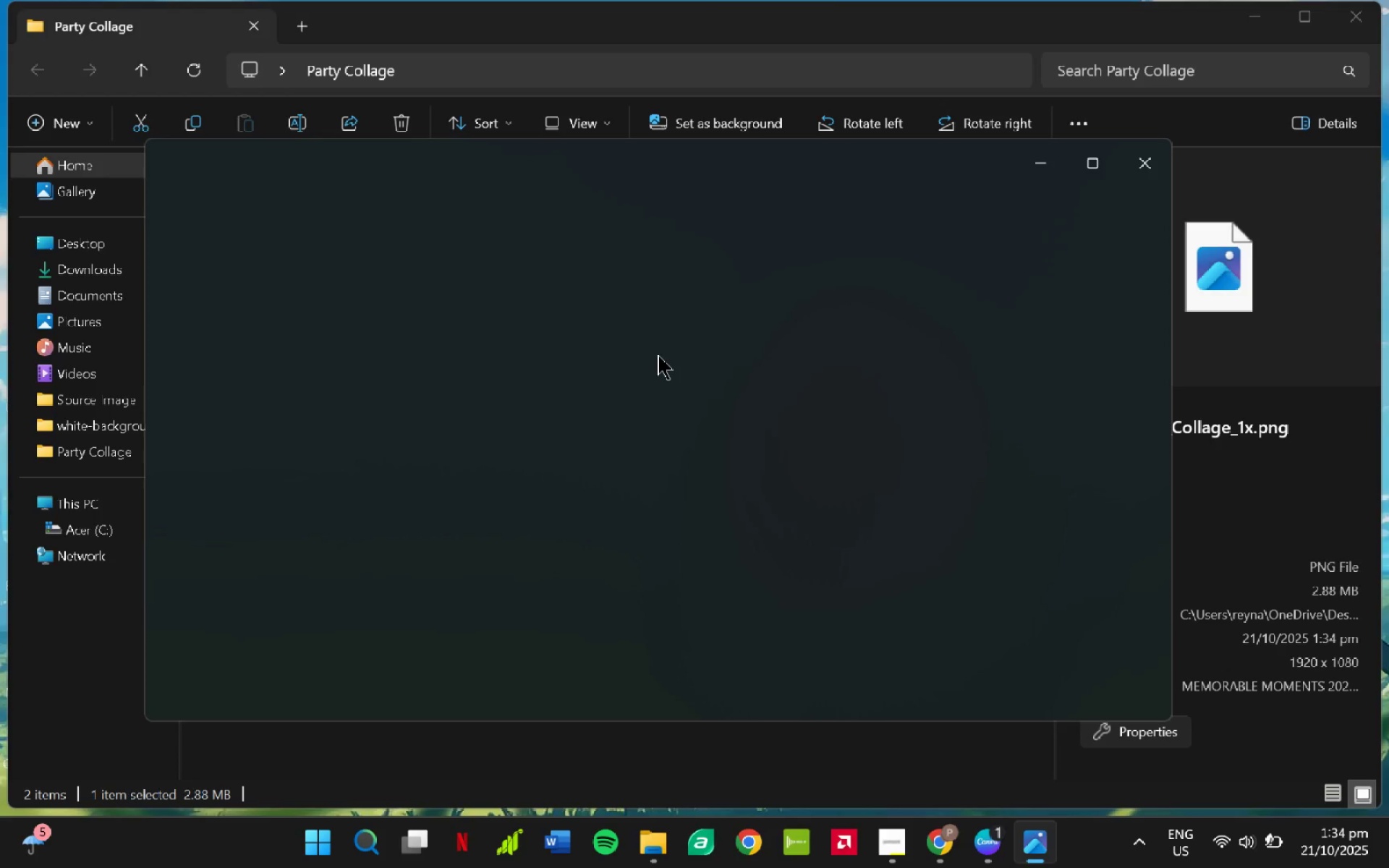 
wait(5.02)
 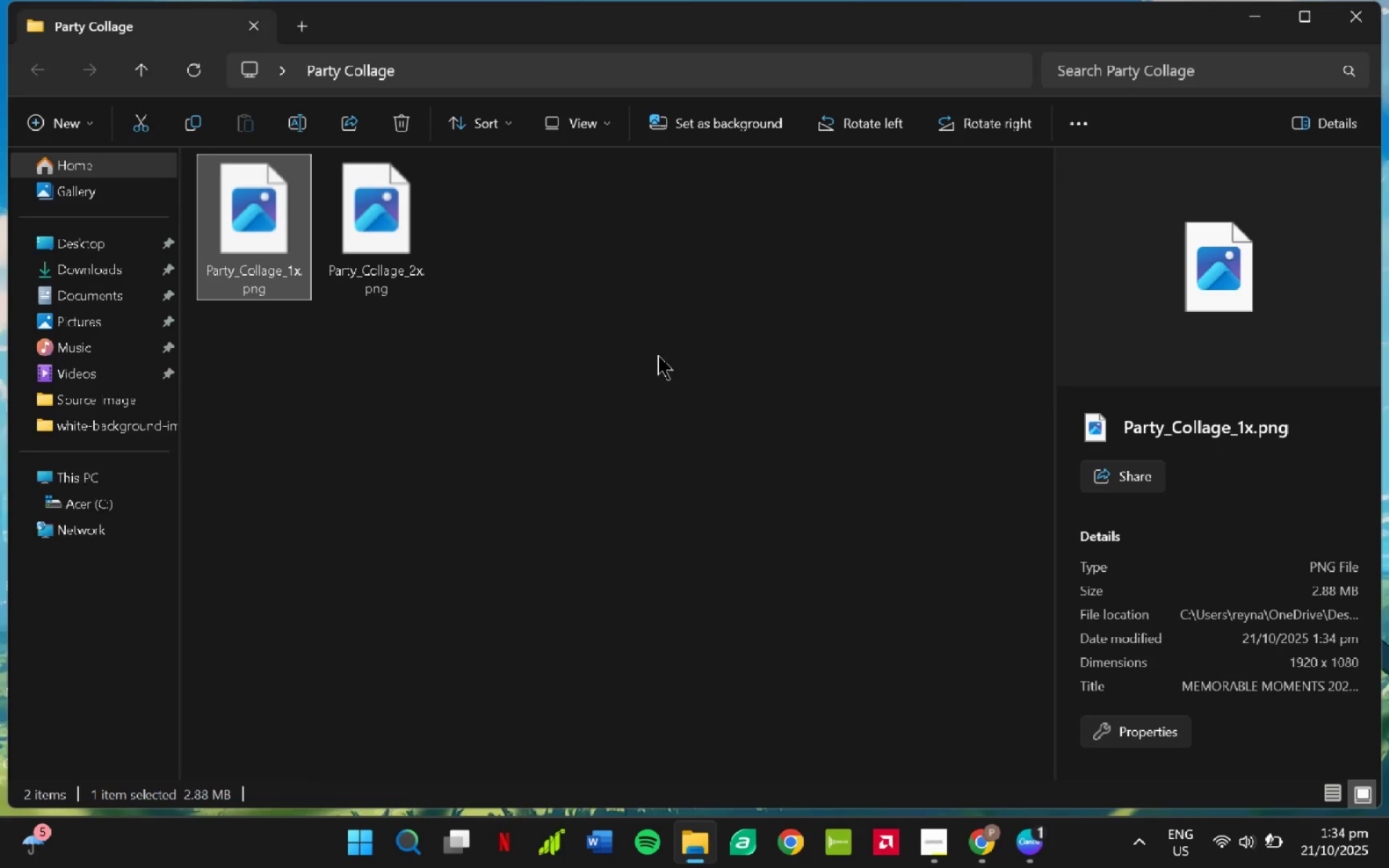 
key(ArrowRight)
 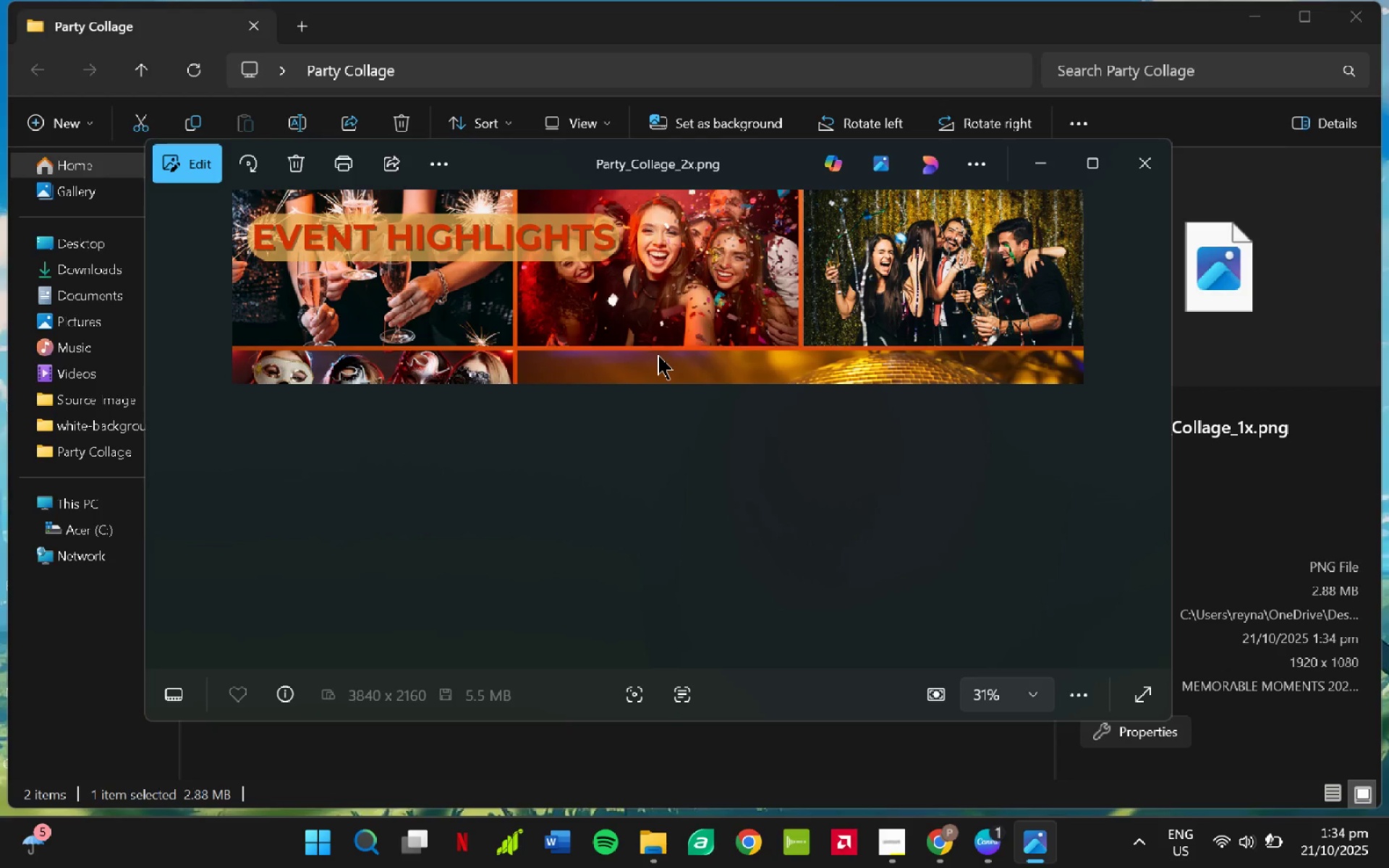 
key(ArrowLeft)
 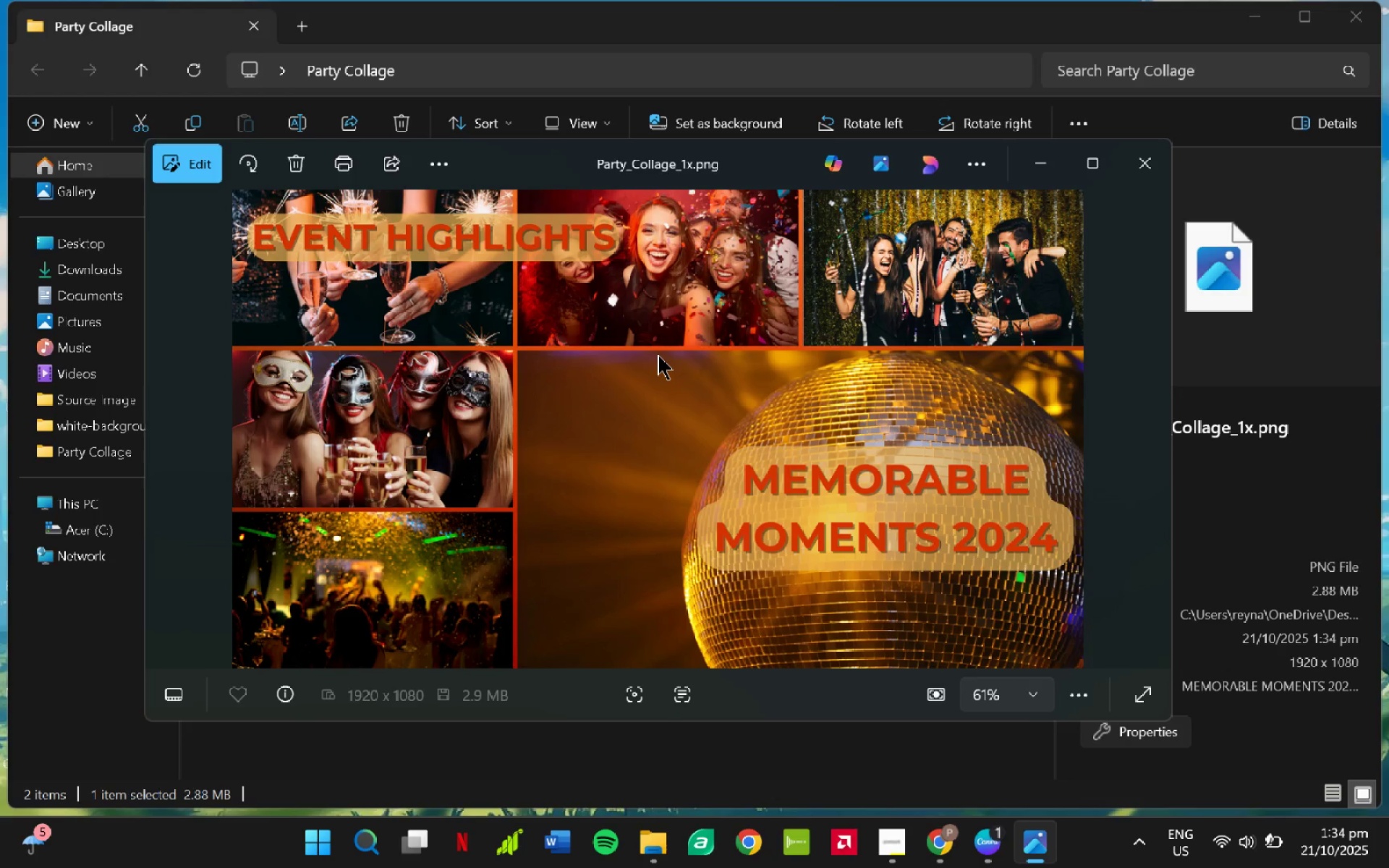 
key(ArrowLeft)
 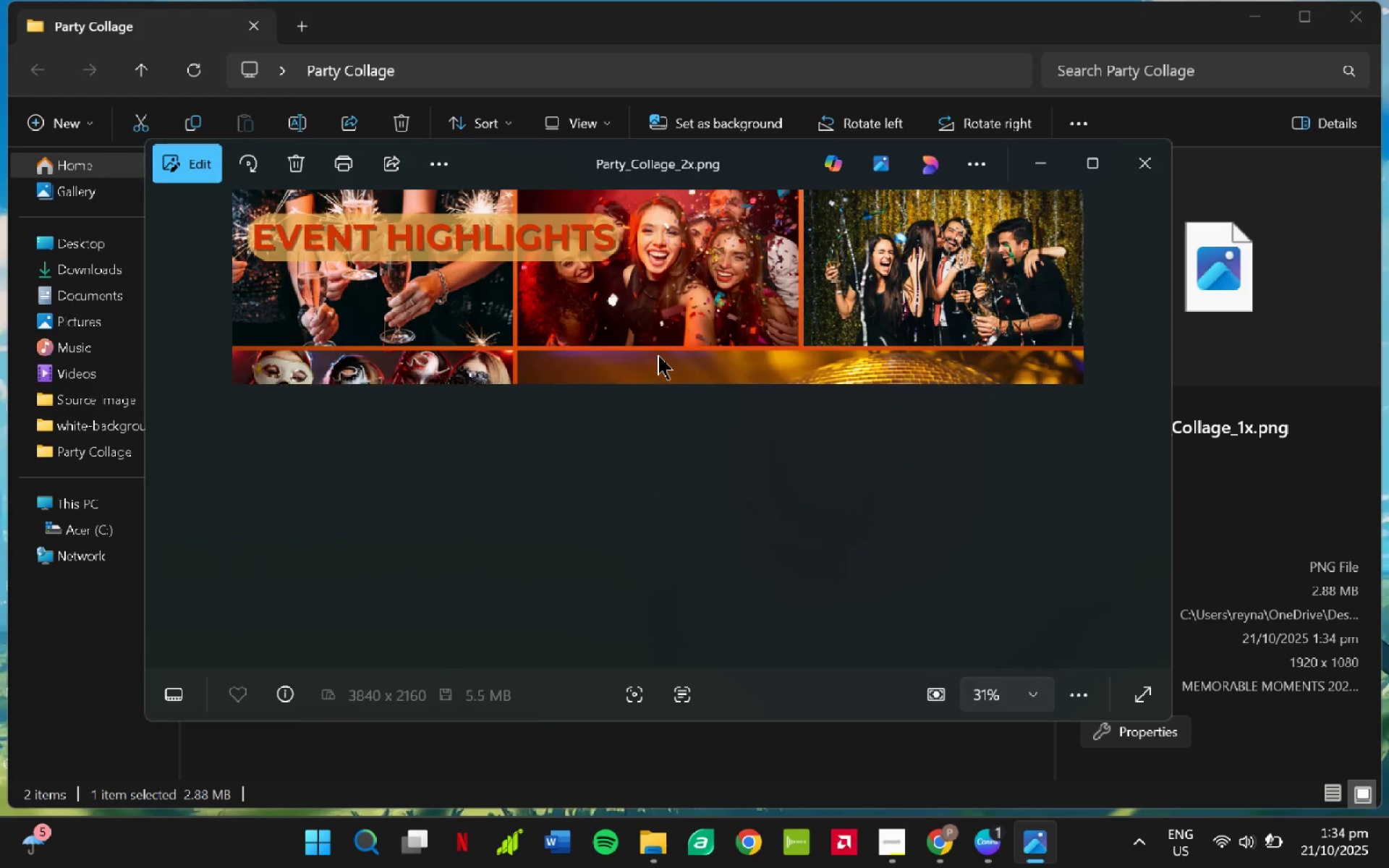 
key(ArrowRight)
 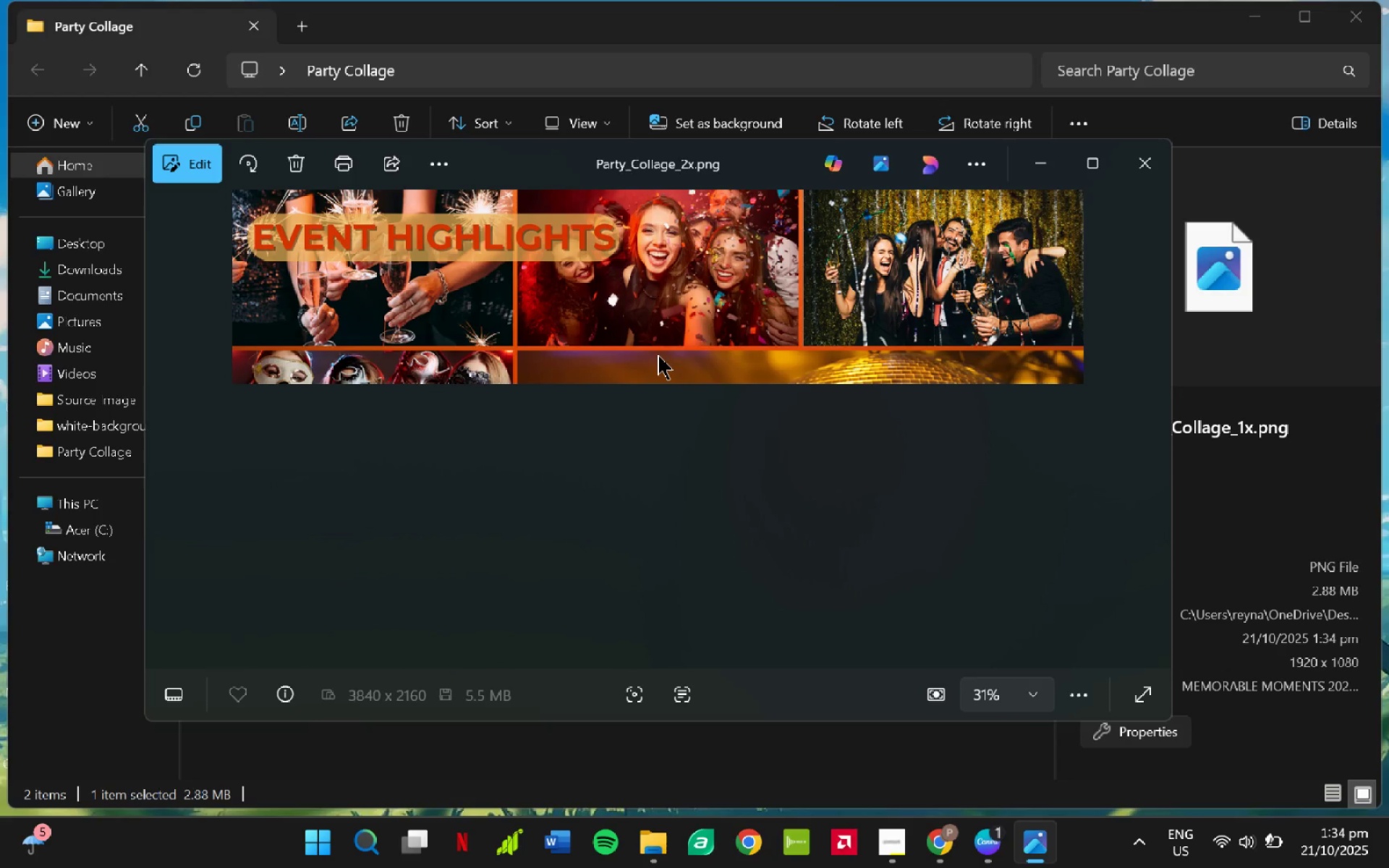 
key(ArrowLeft)
 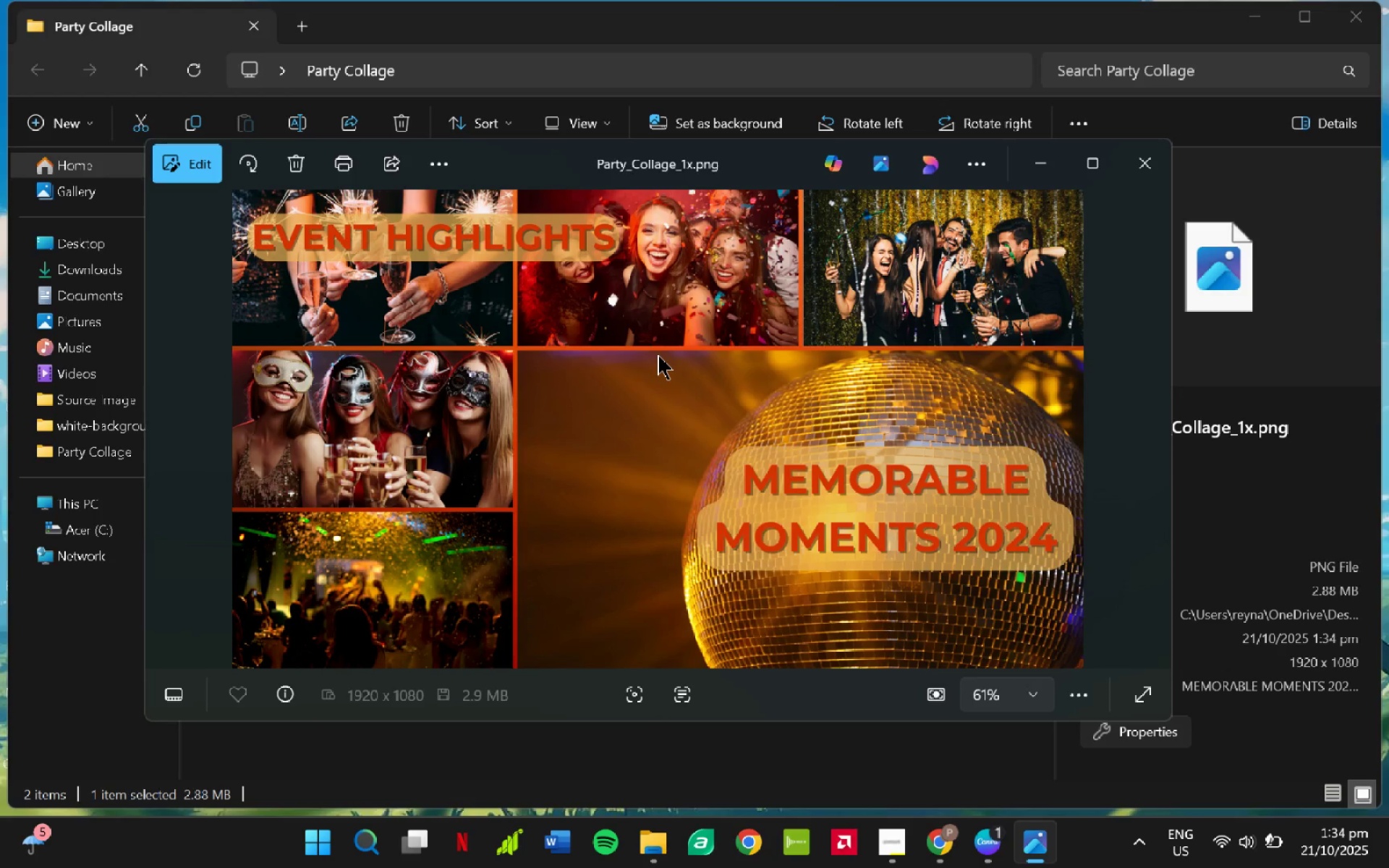 
key(ArrowRight)
 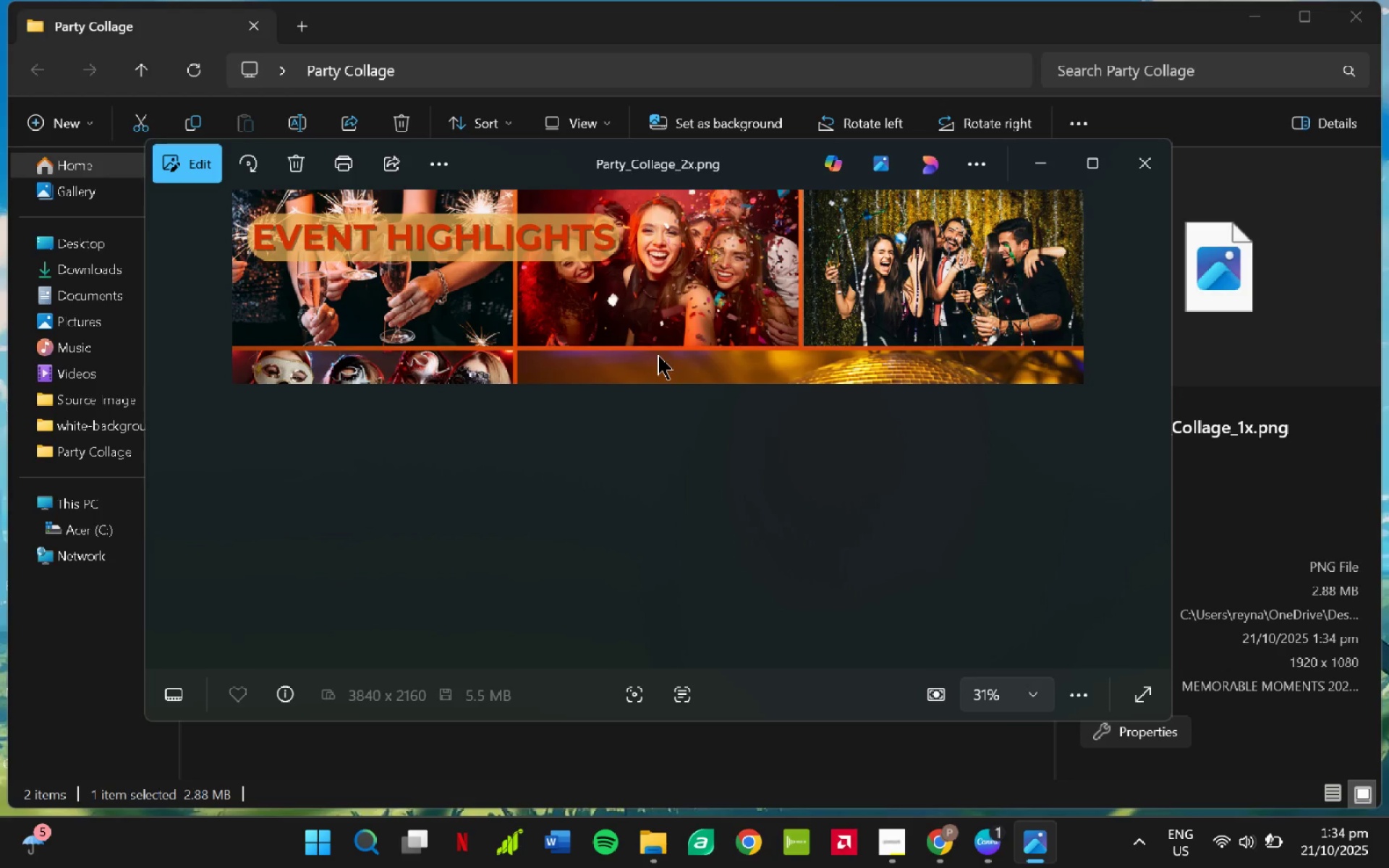 
key(ArrowLeft)
 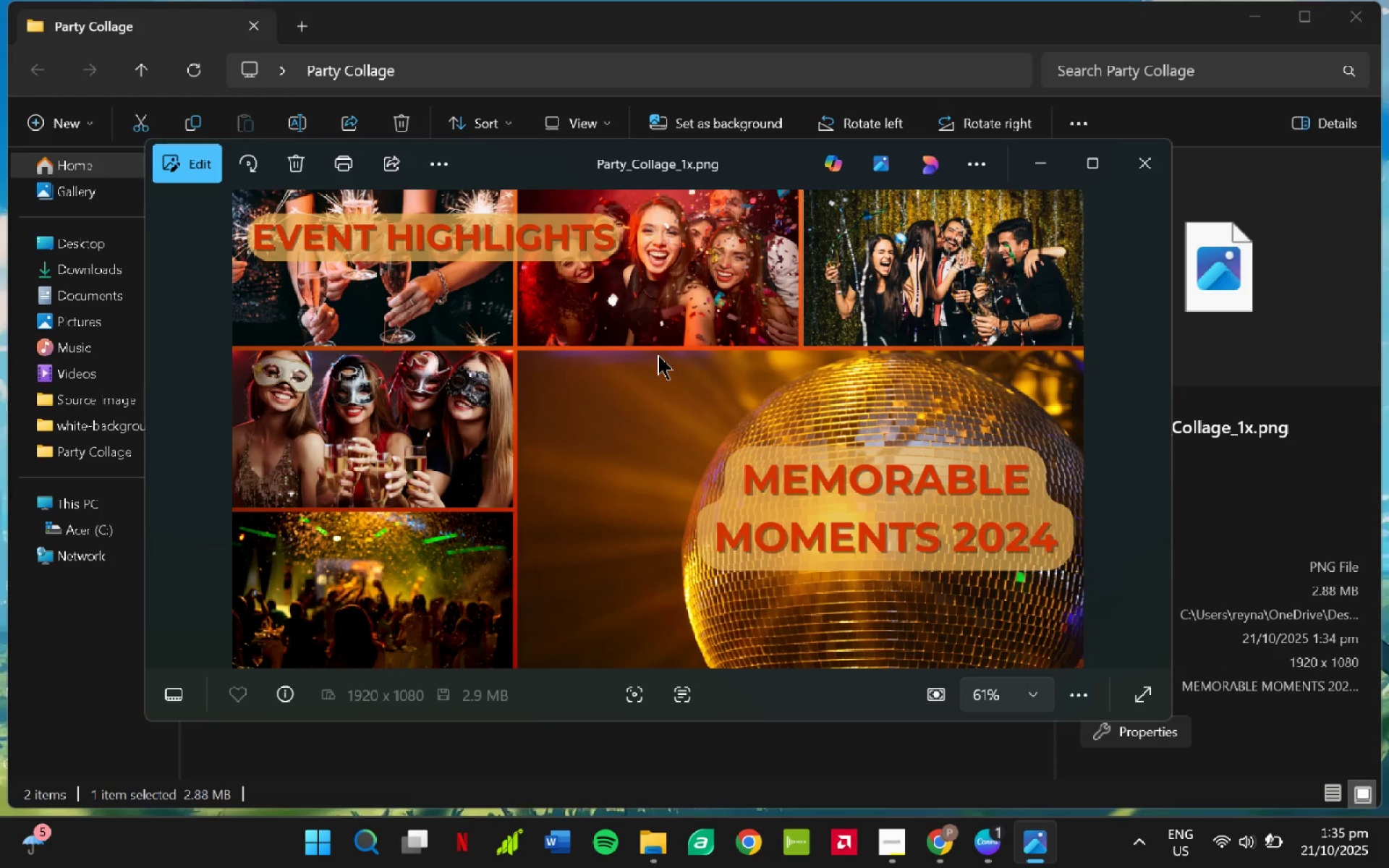 
key(ArrowRight)
 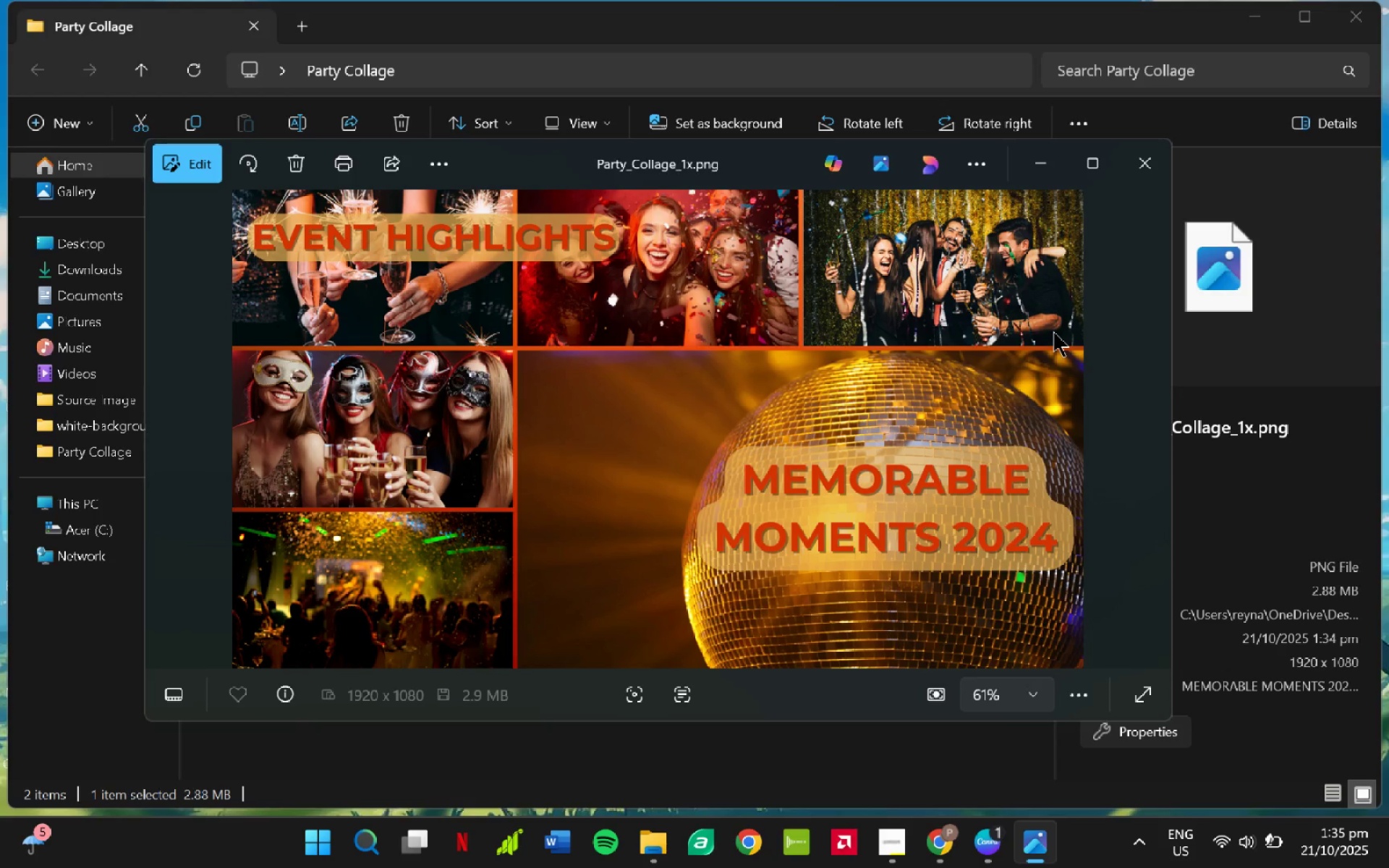 
wait(5.26)
 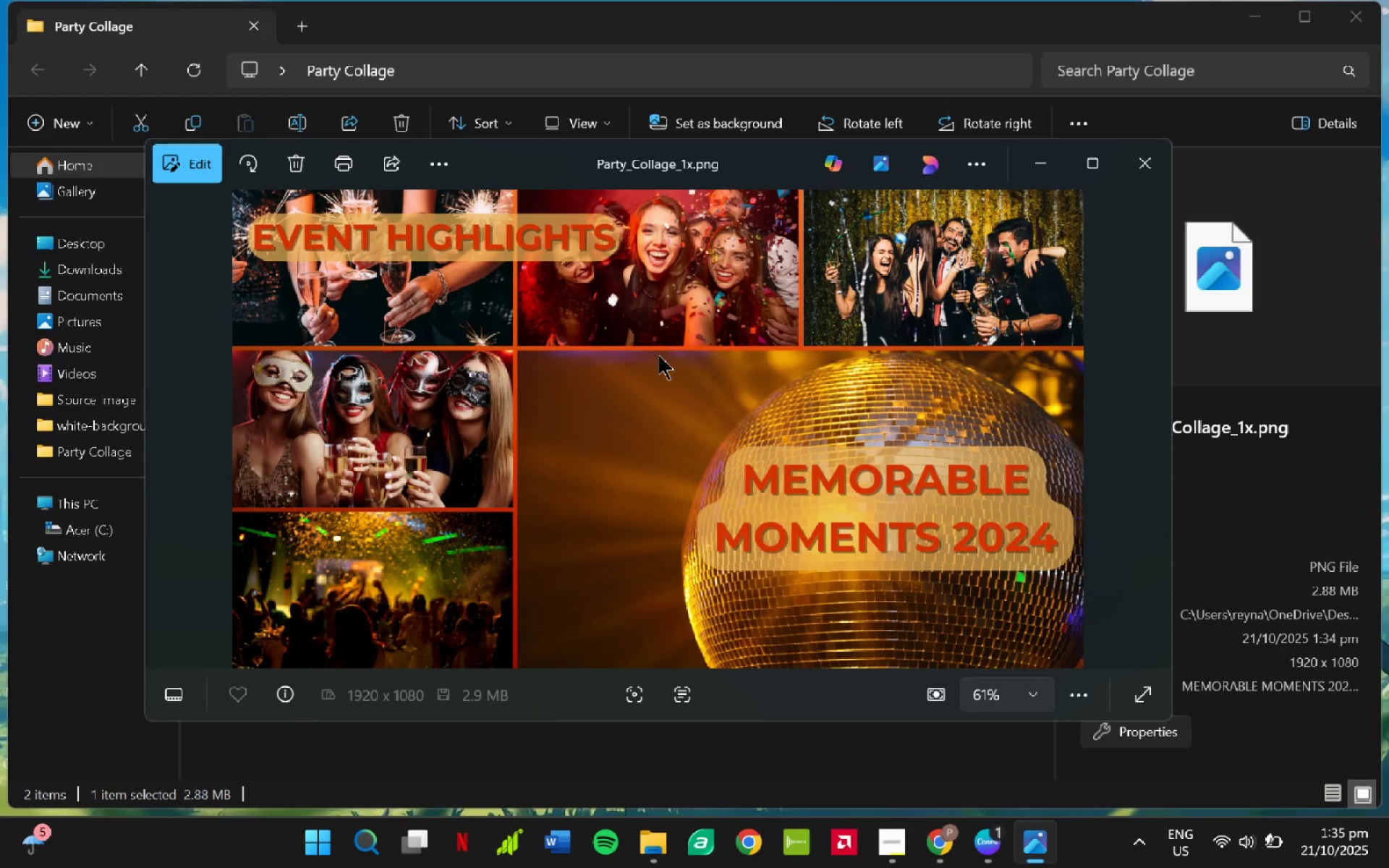 
left_click([1135, 173])
 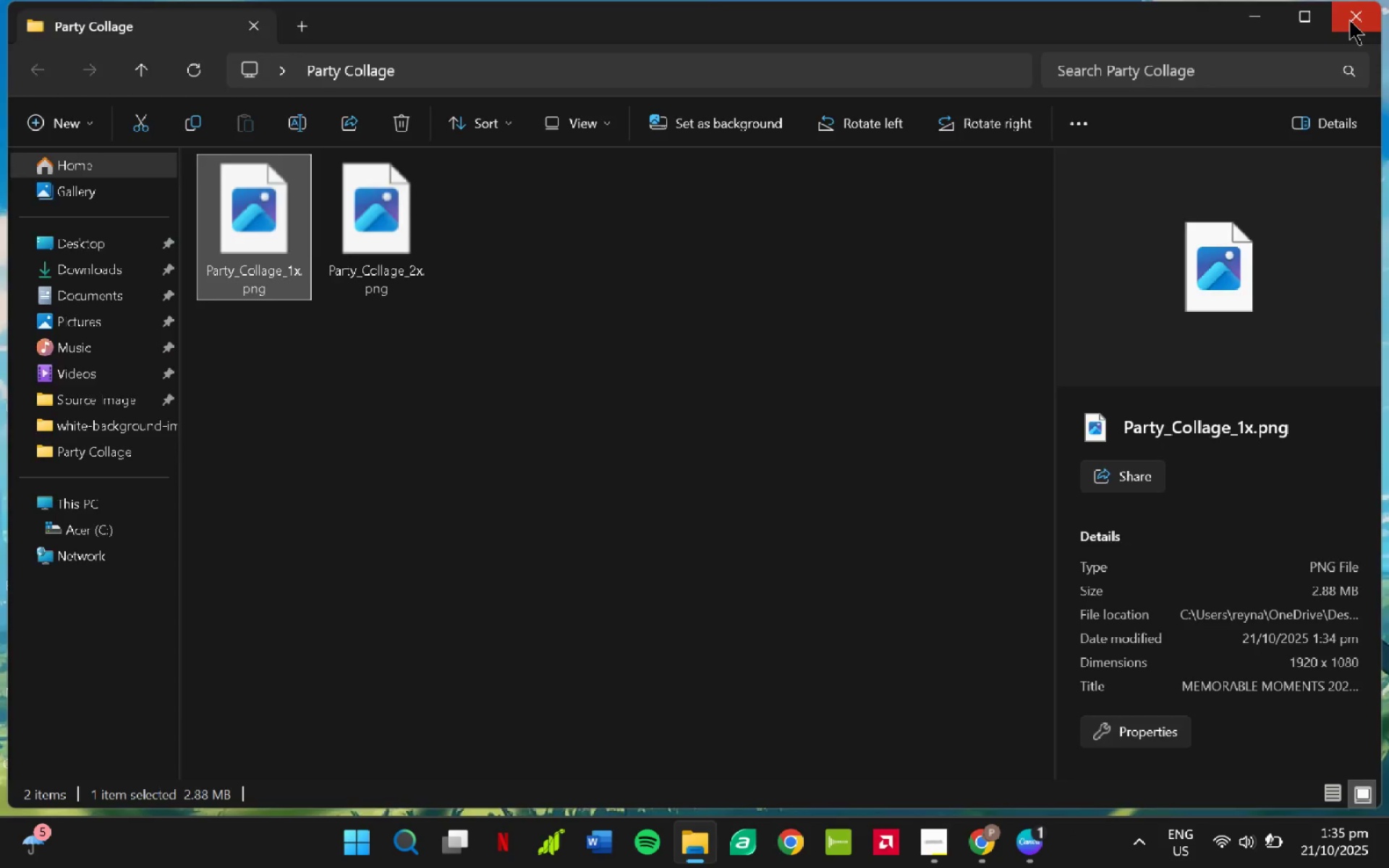 
left_click([1349, 20])
 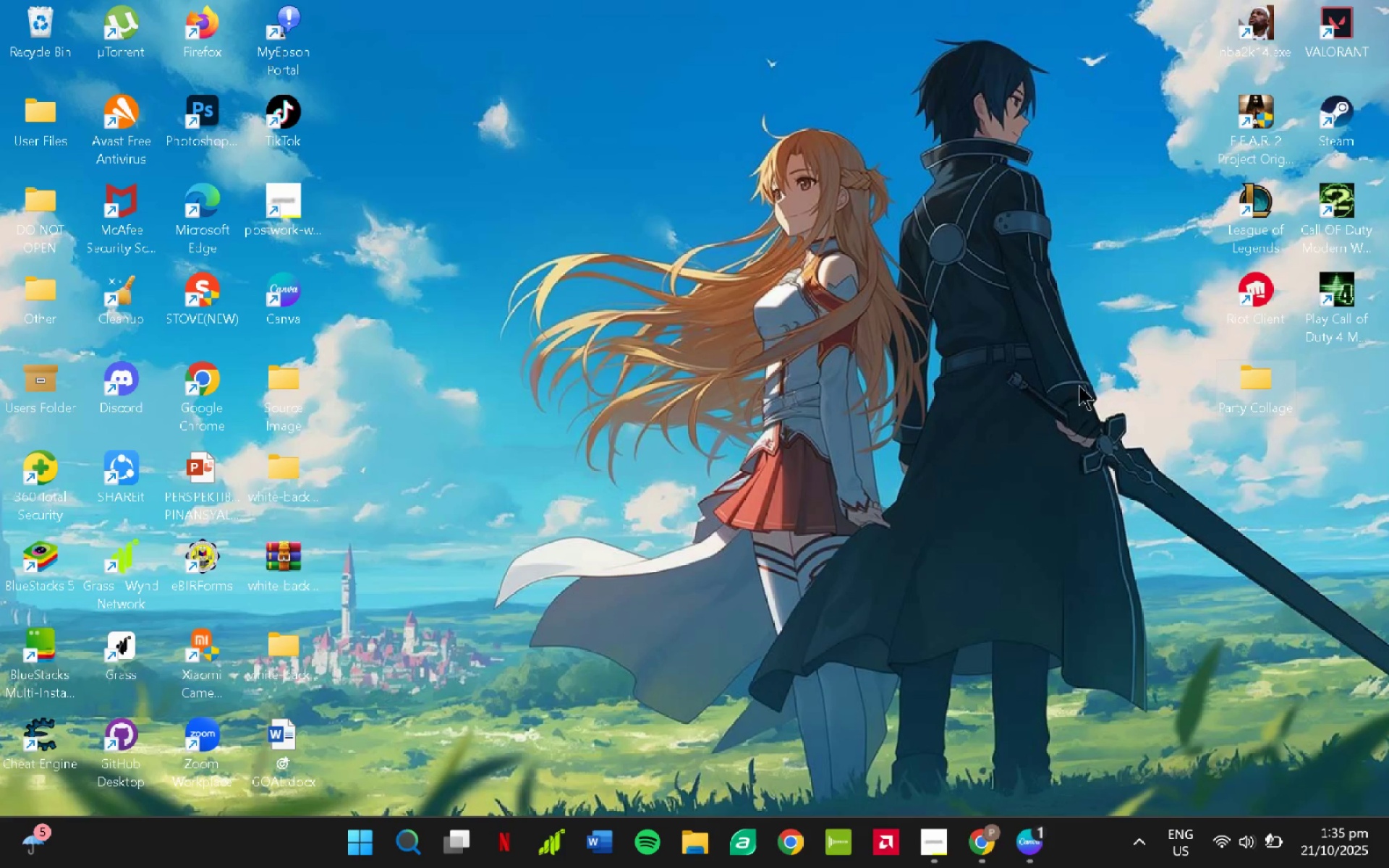 
right_click([1264, 379])
 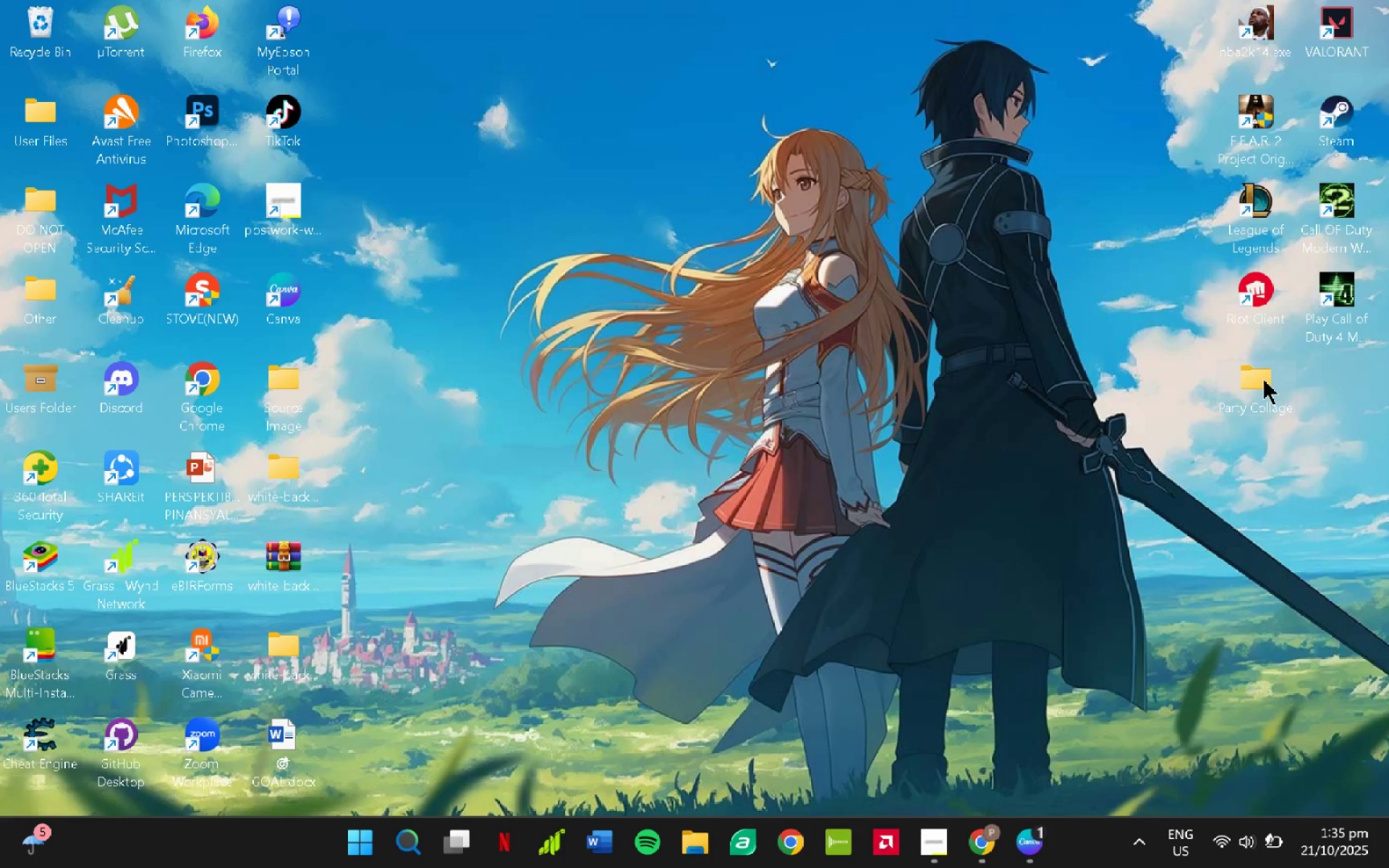 
mouse_move([1254, 394])
 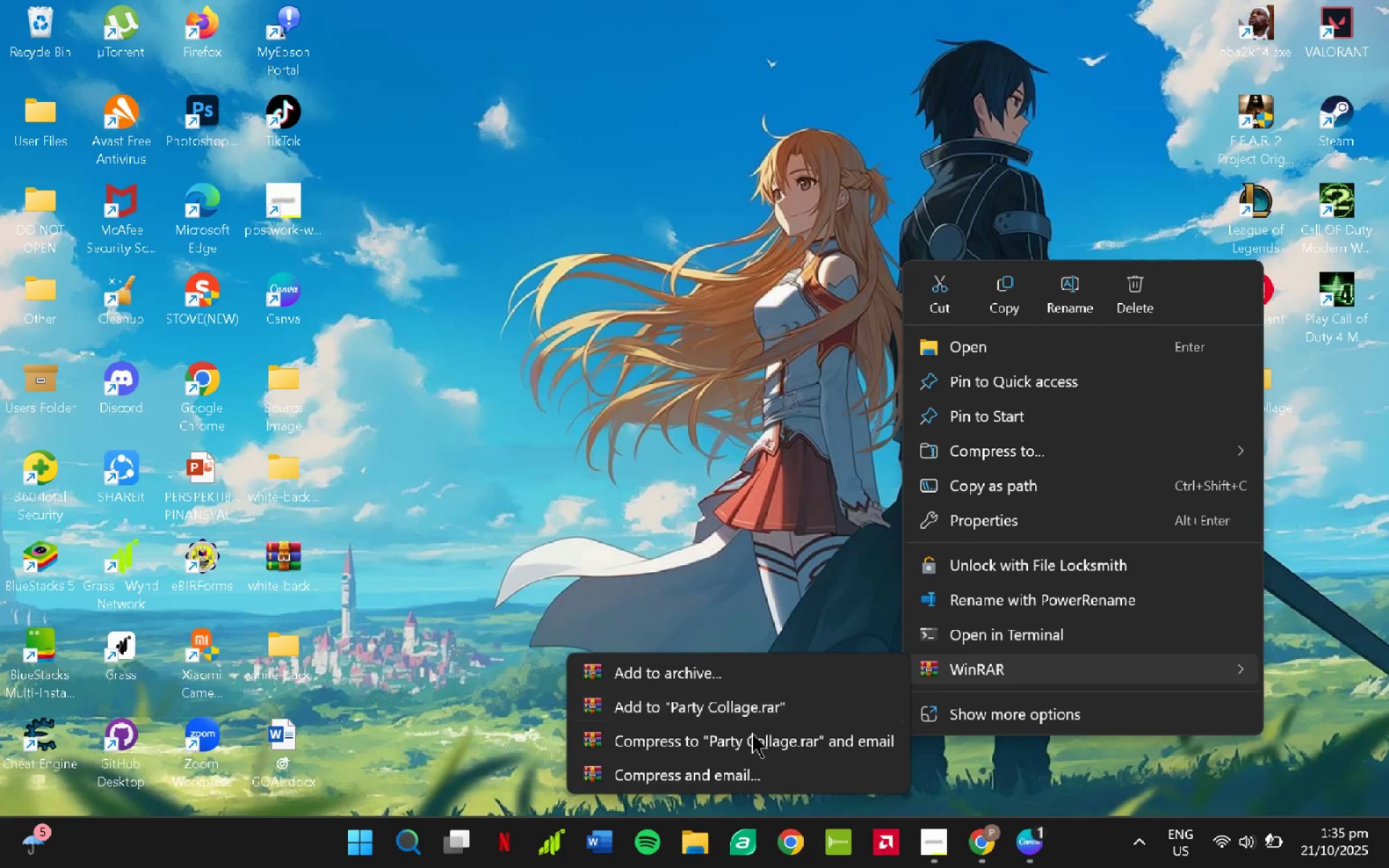 
wait(5.18)
 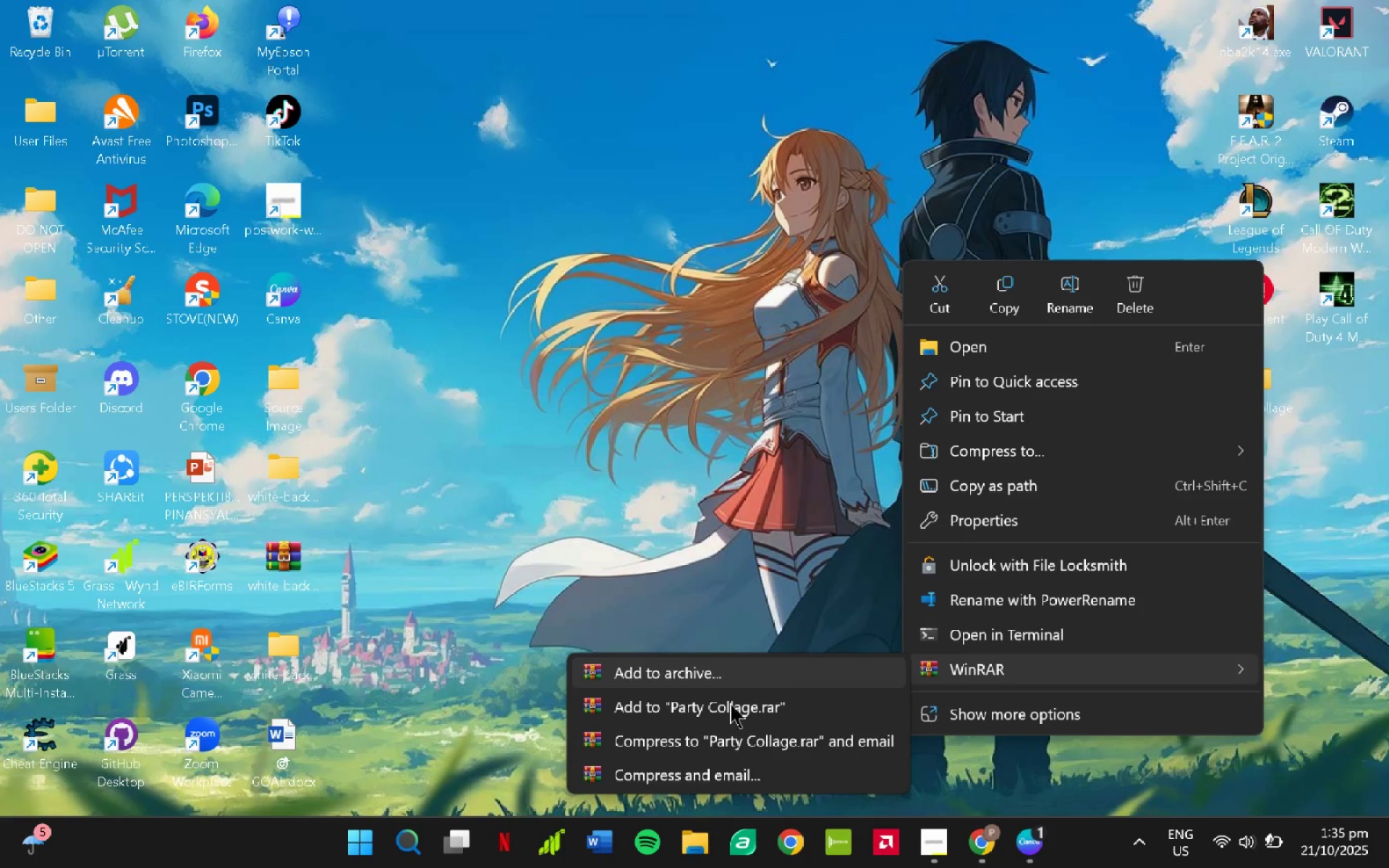 
left_click([753, 747])
 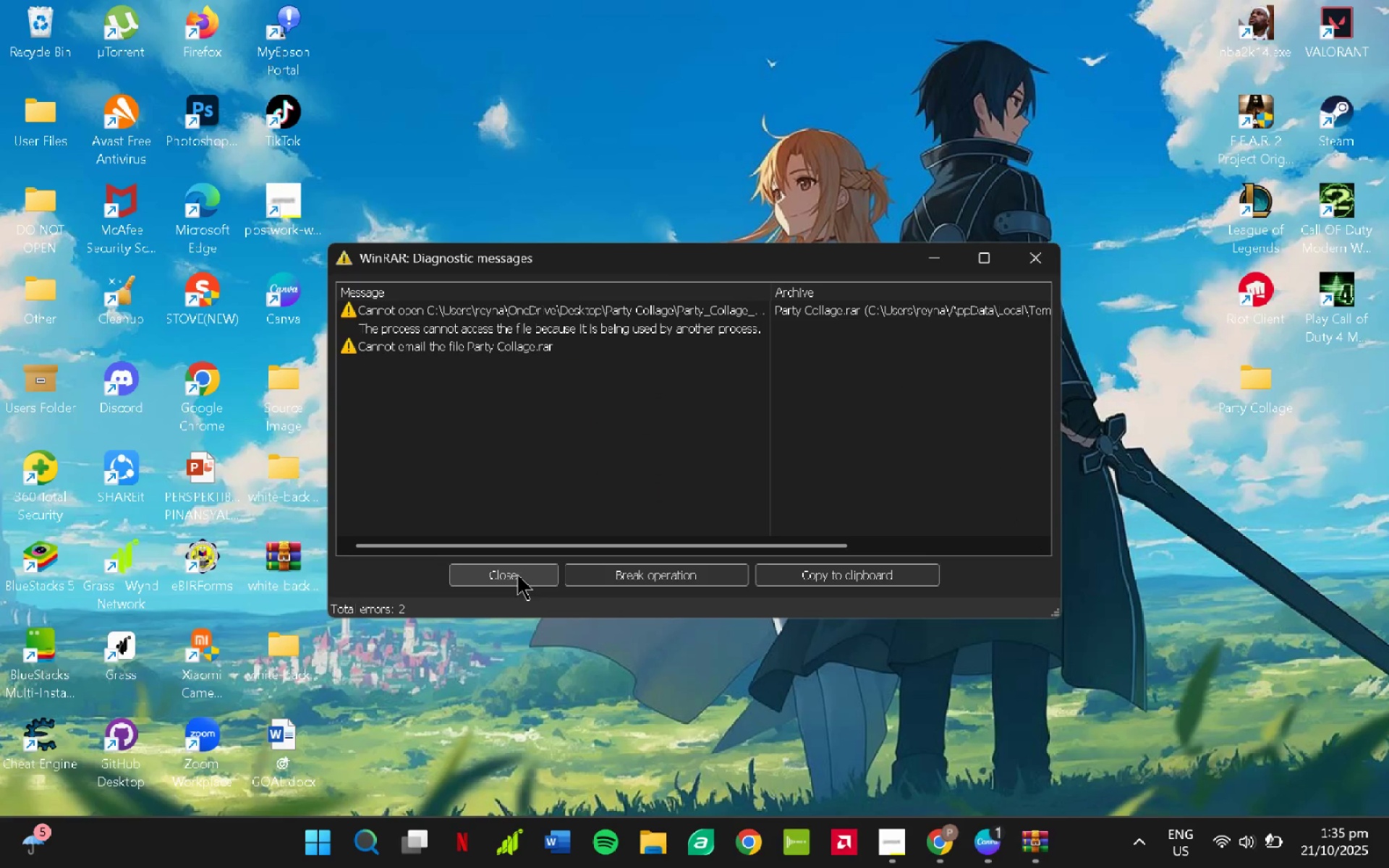 
left_click([515, 569])
 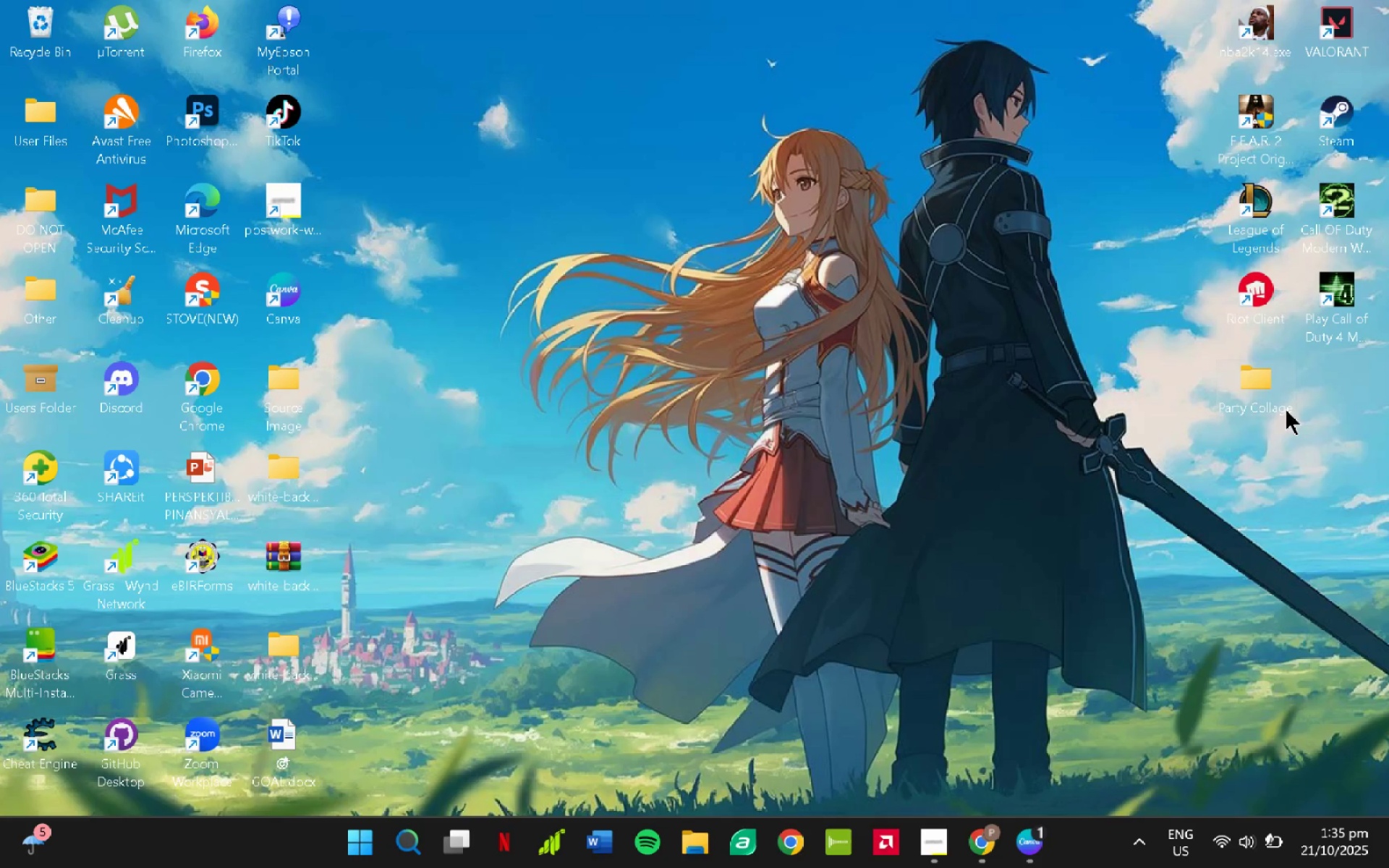 
right_click([1277, 400])
 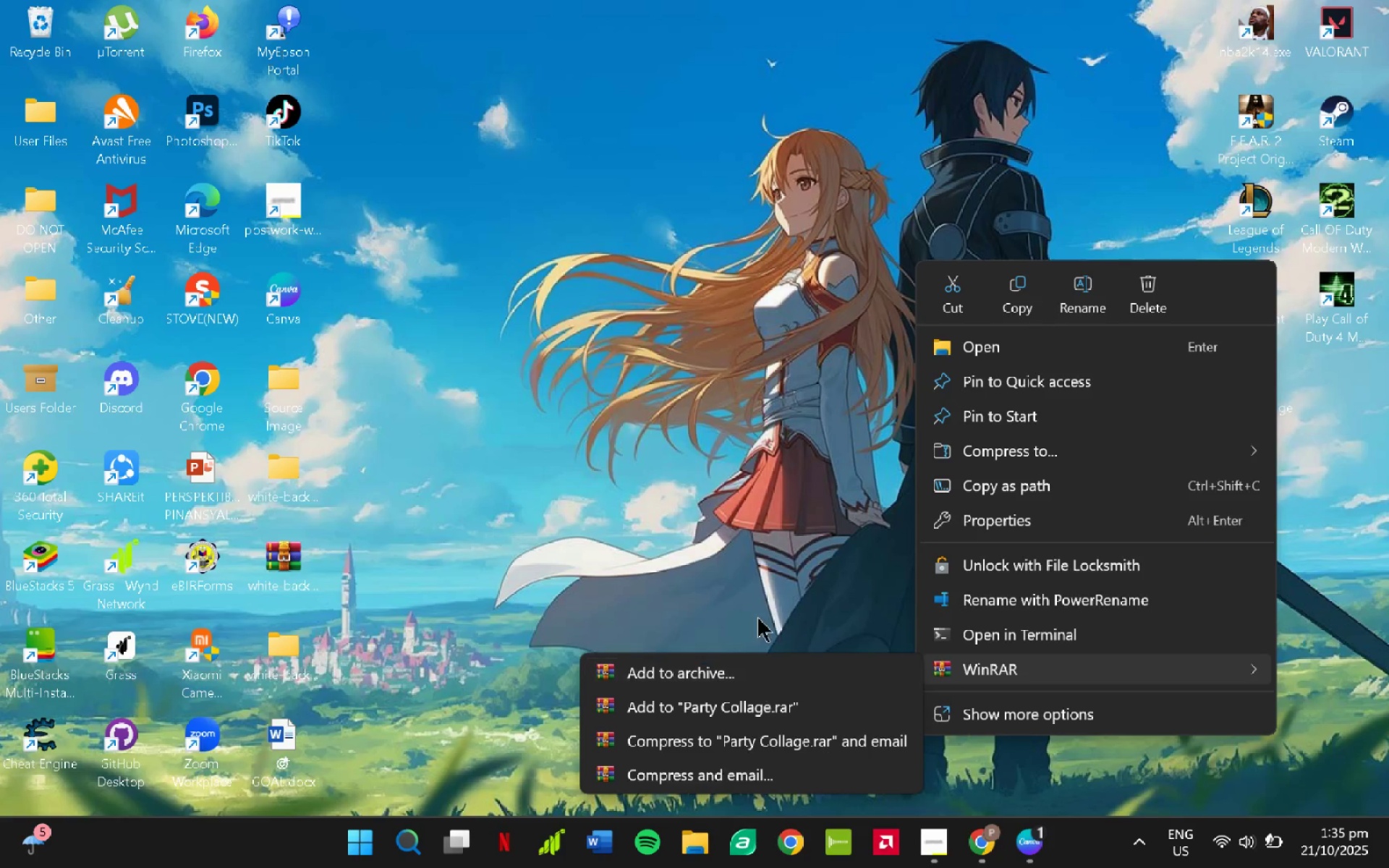 
wait(5.63)
 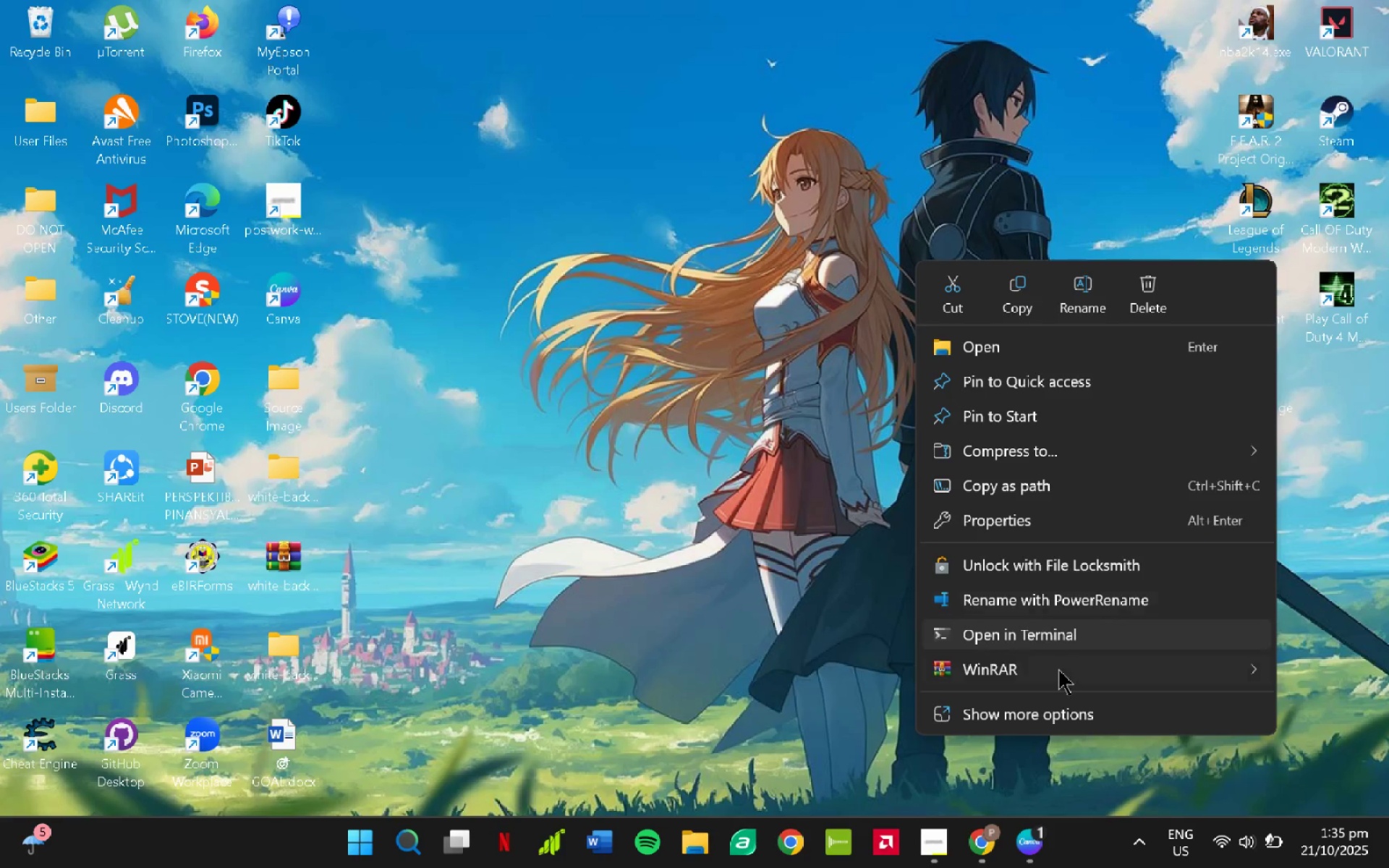 
left_click([1275, 375])
 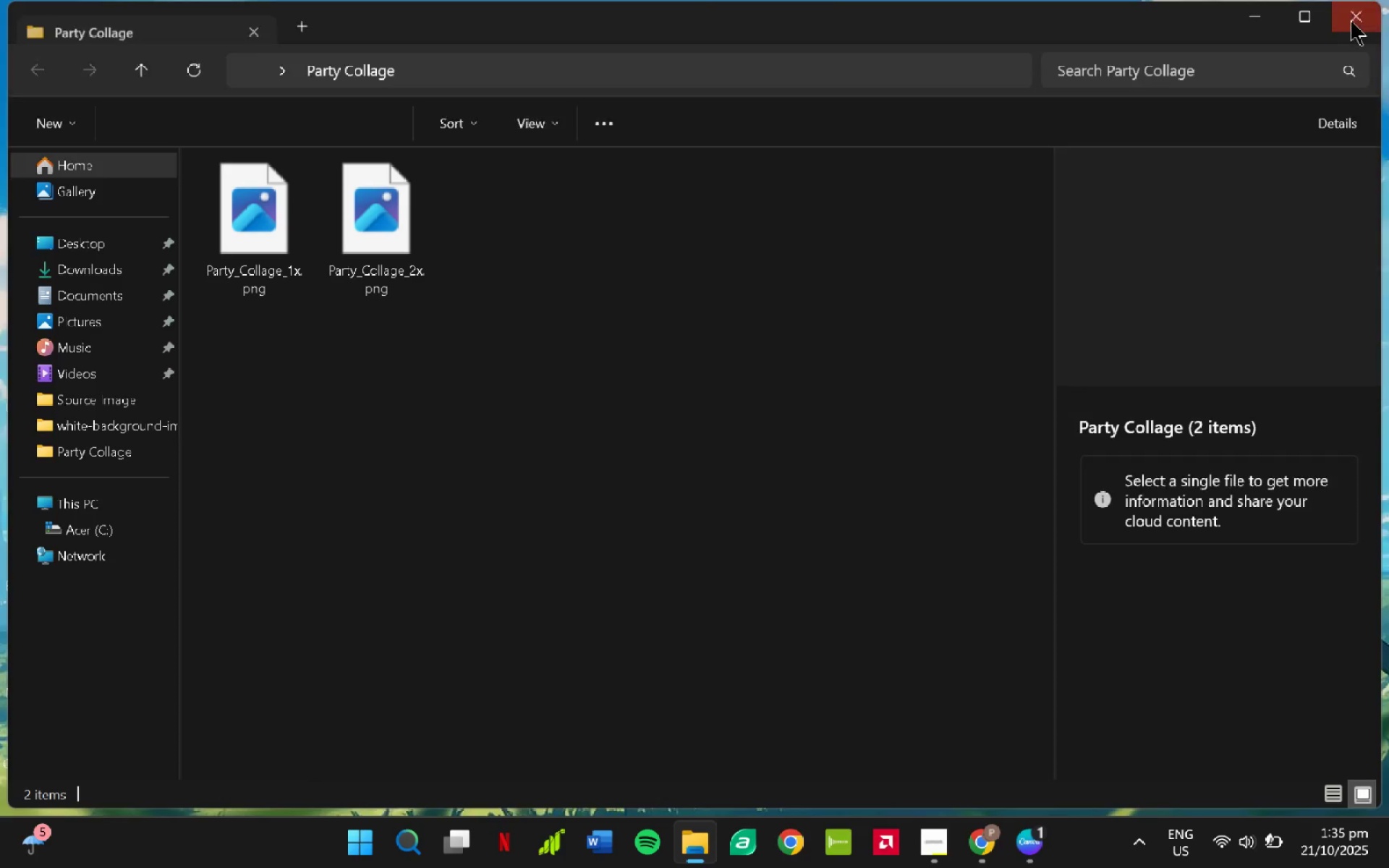 
left_click([1366, 20])
 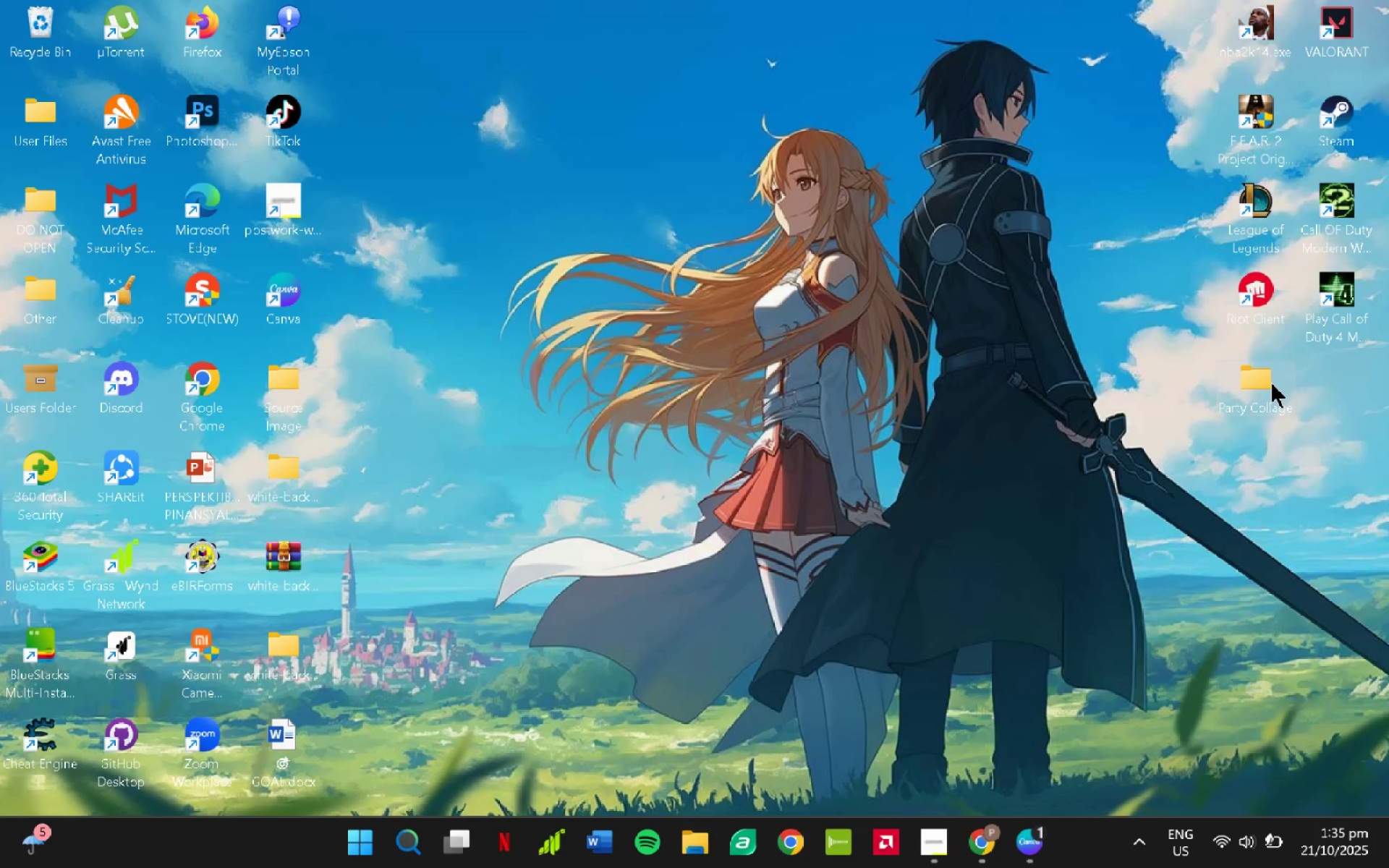 
left_click([1271, 383])
 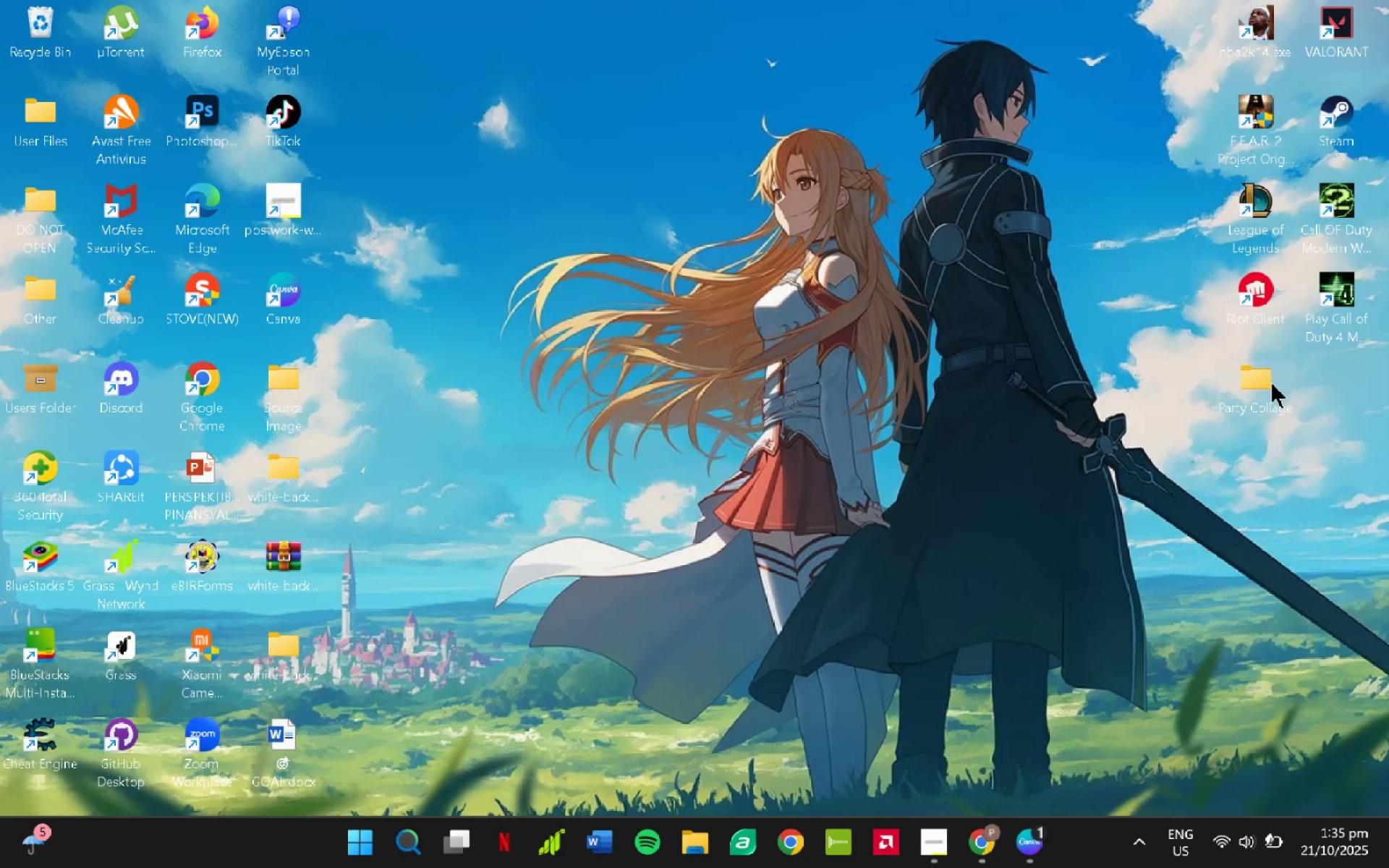 
right_click([1271, 383])
 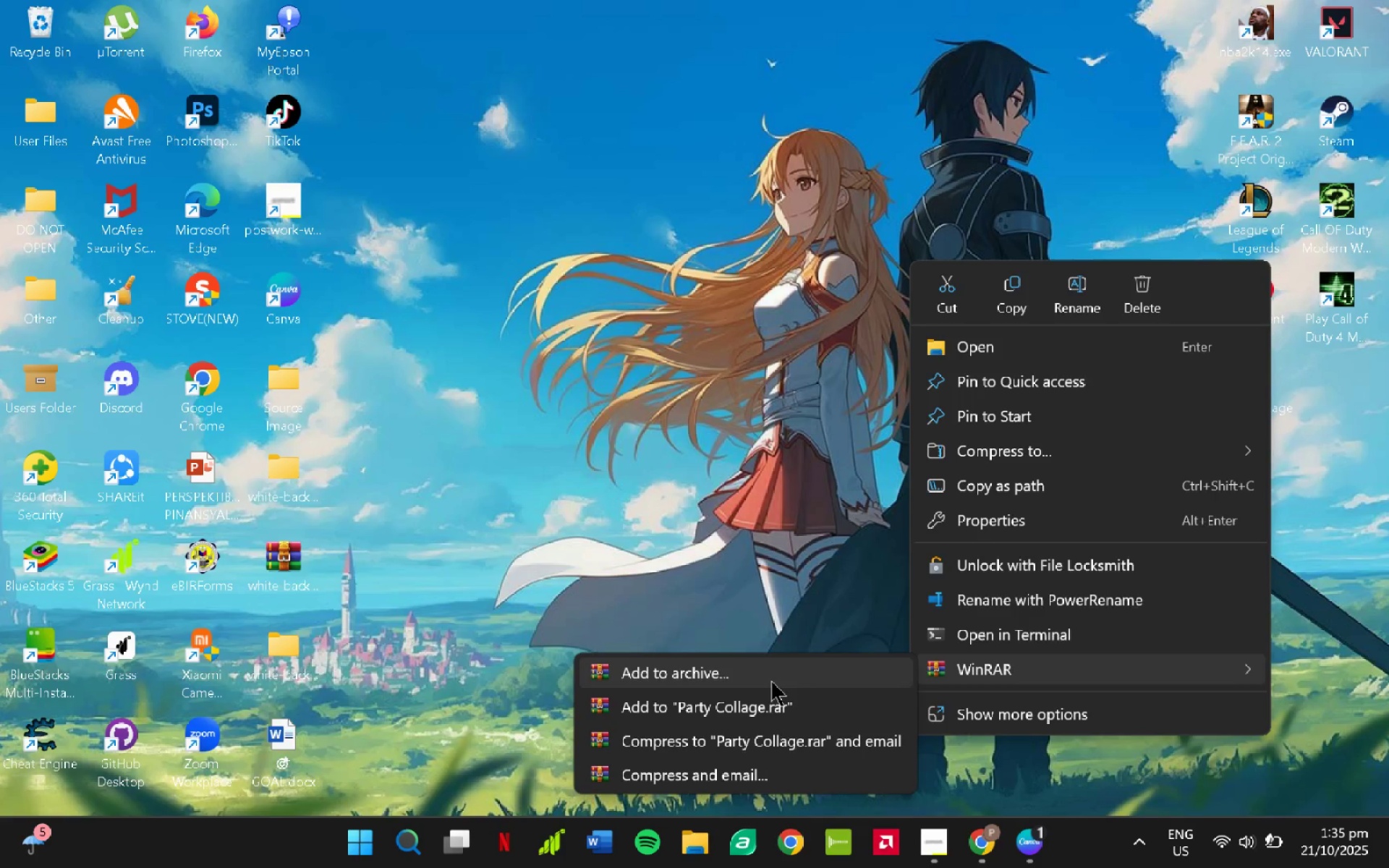 
wait(5.5)
 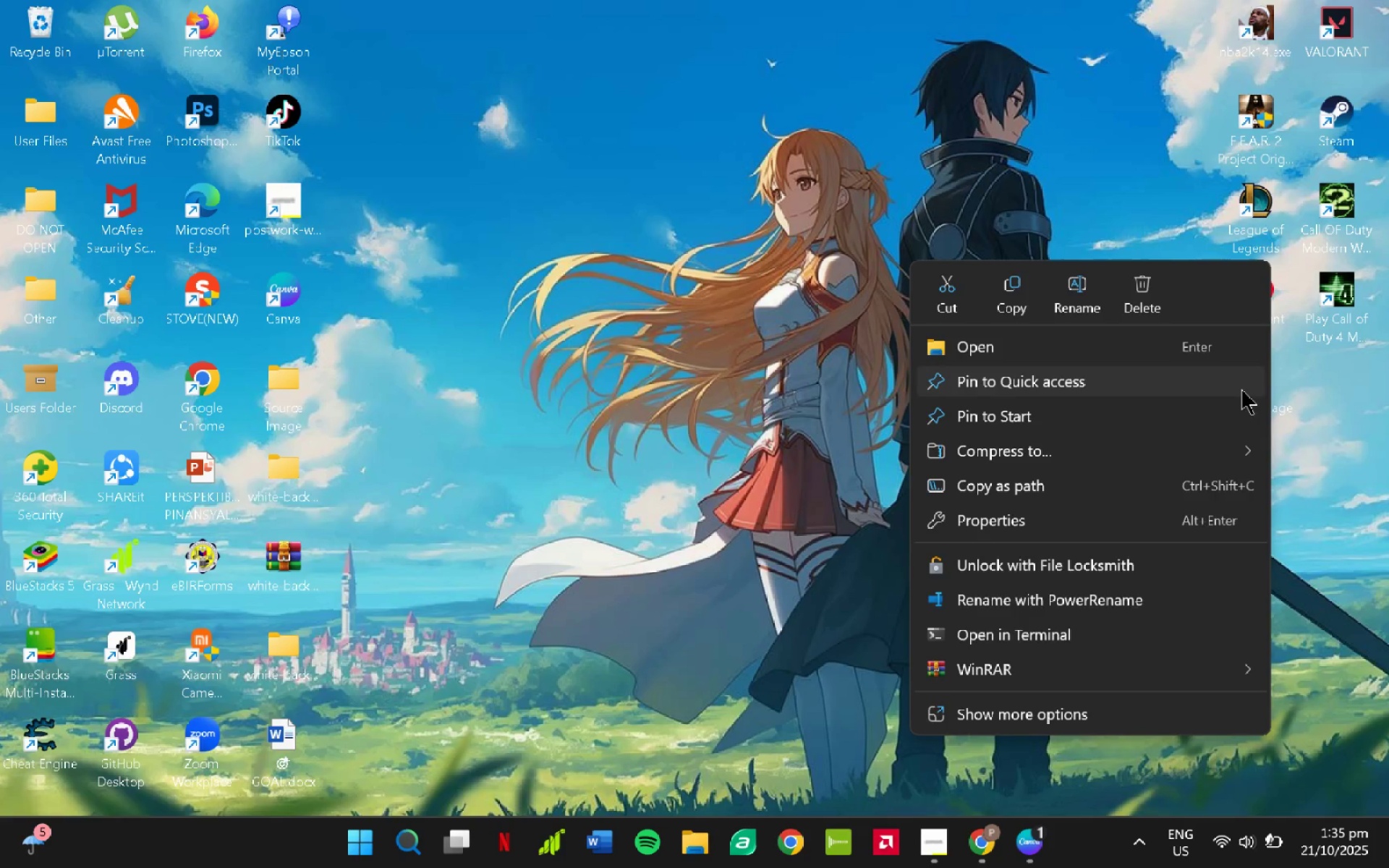 
mouse_move([850, 527])
 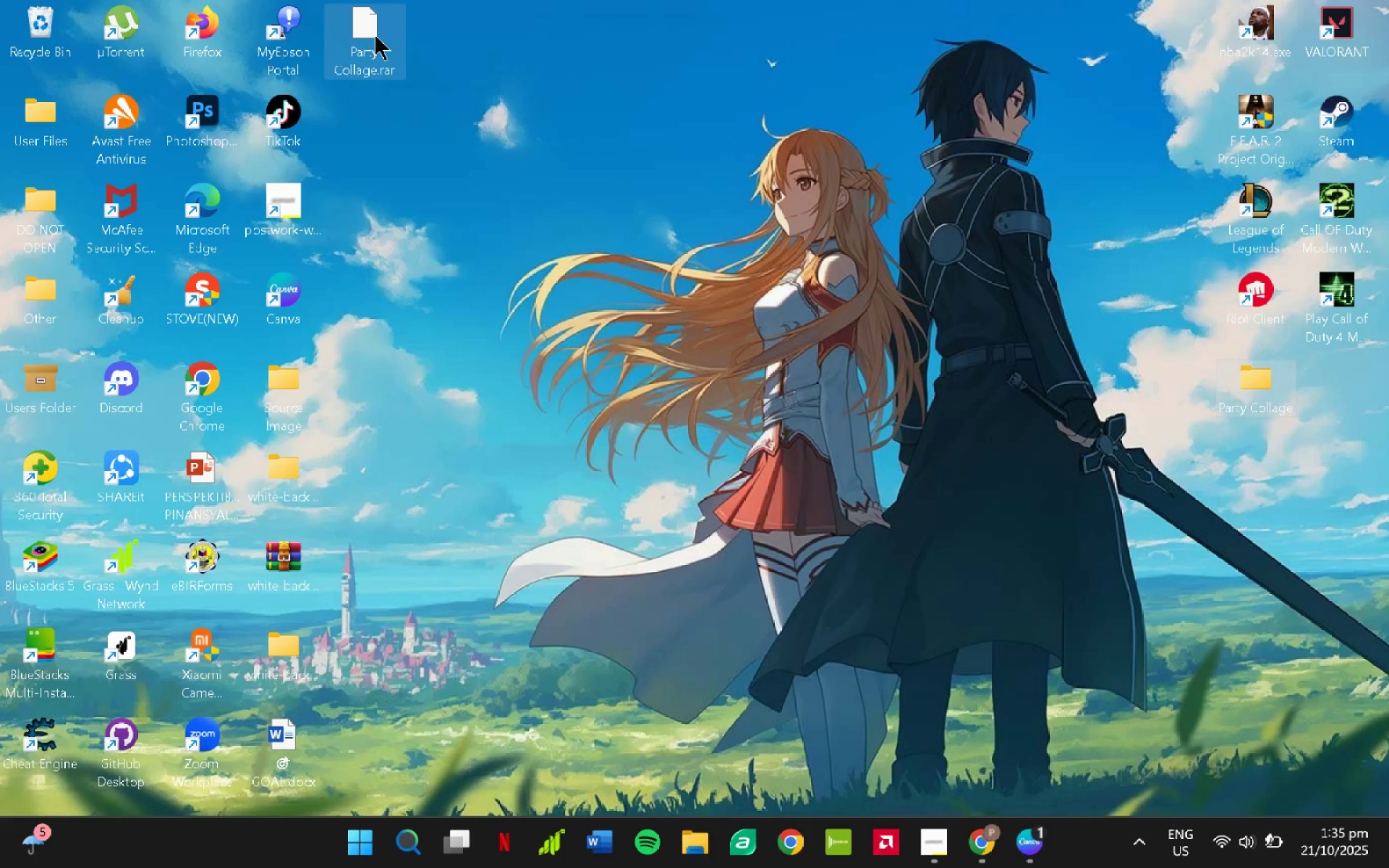 
key(Delete)
 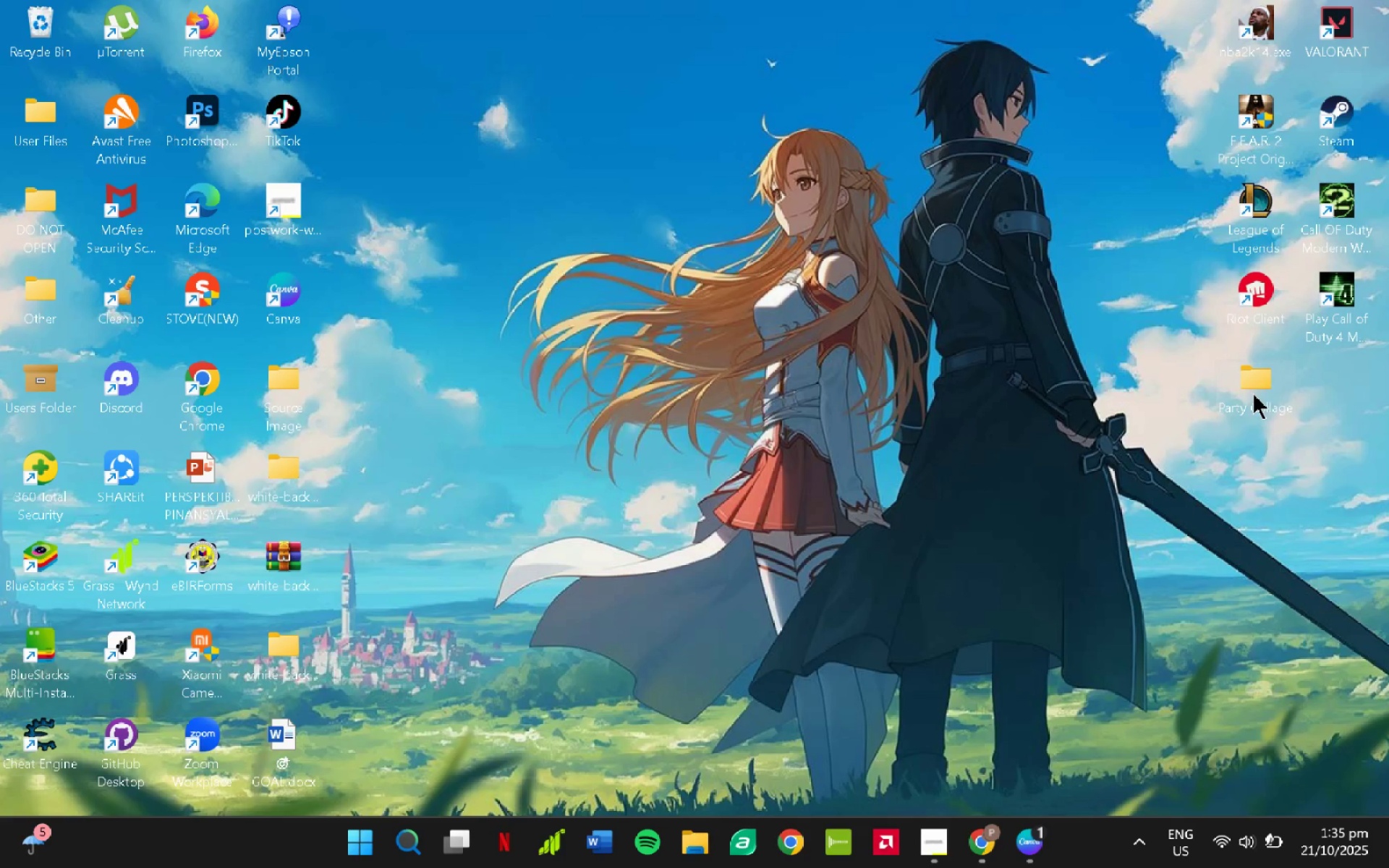 
double_click([1252, 393])
 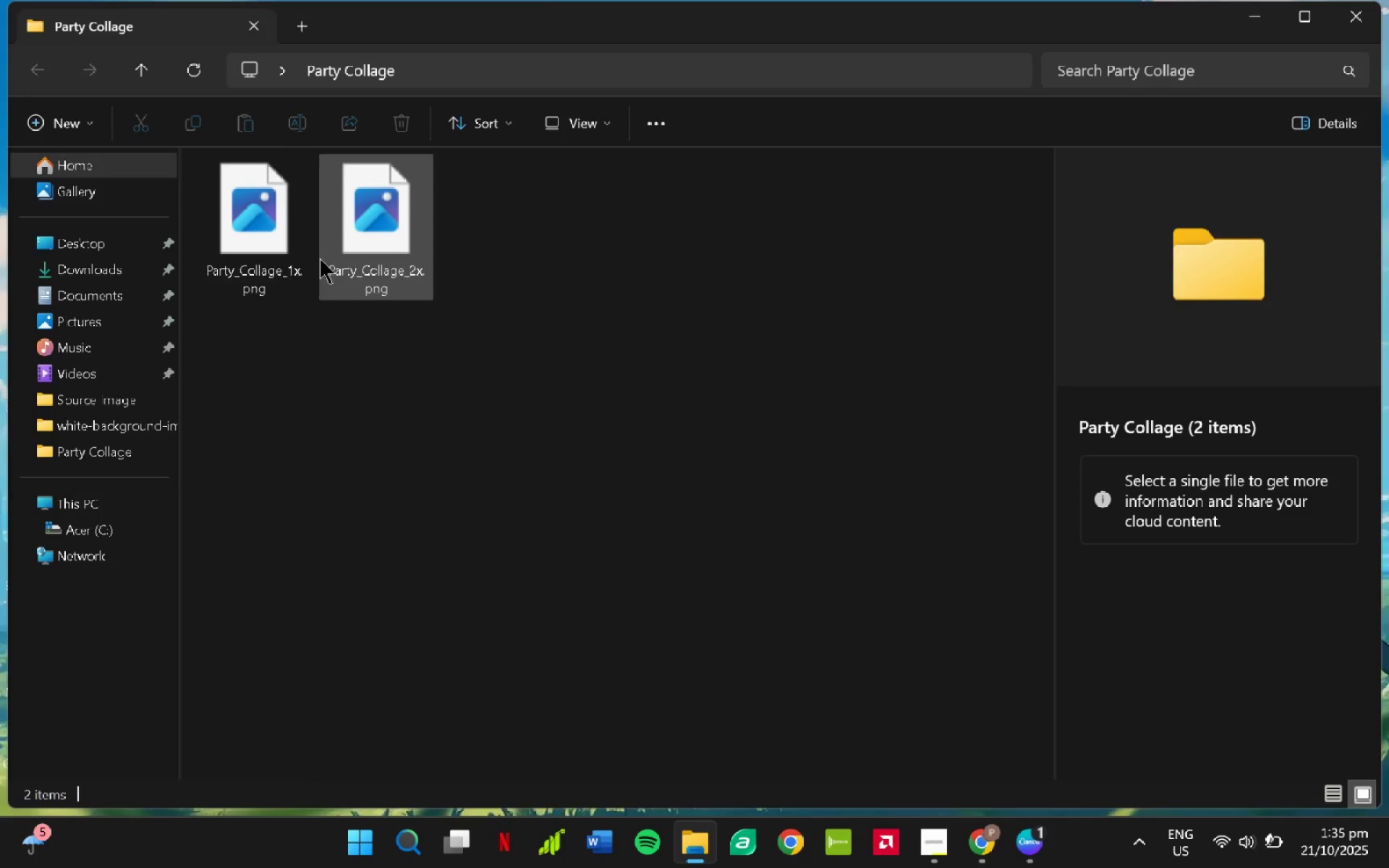 
hold_key(key=ShiftLeft, duration=0.45)
double_click([383, 236])
 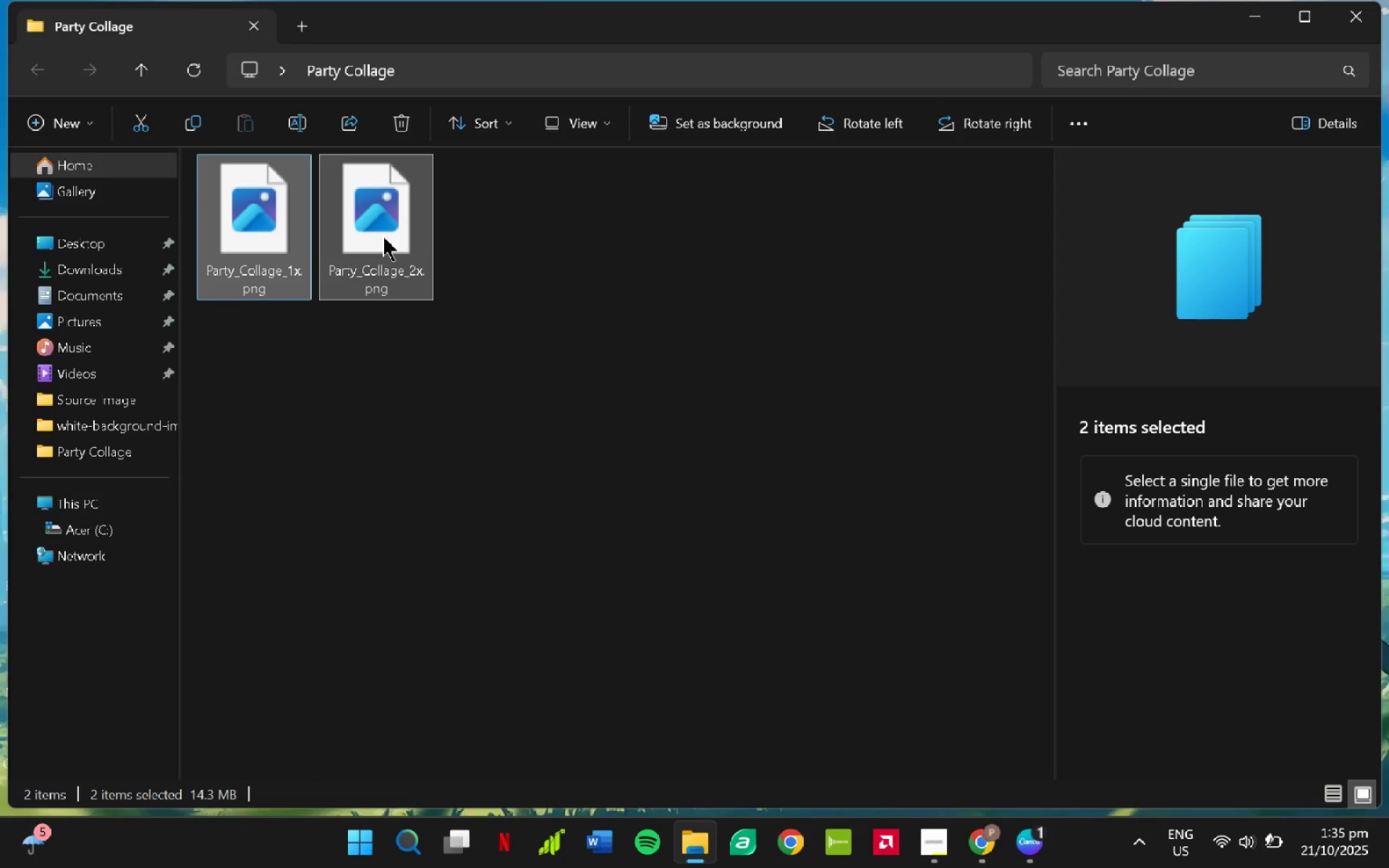 
right_click([383, 236])
 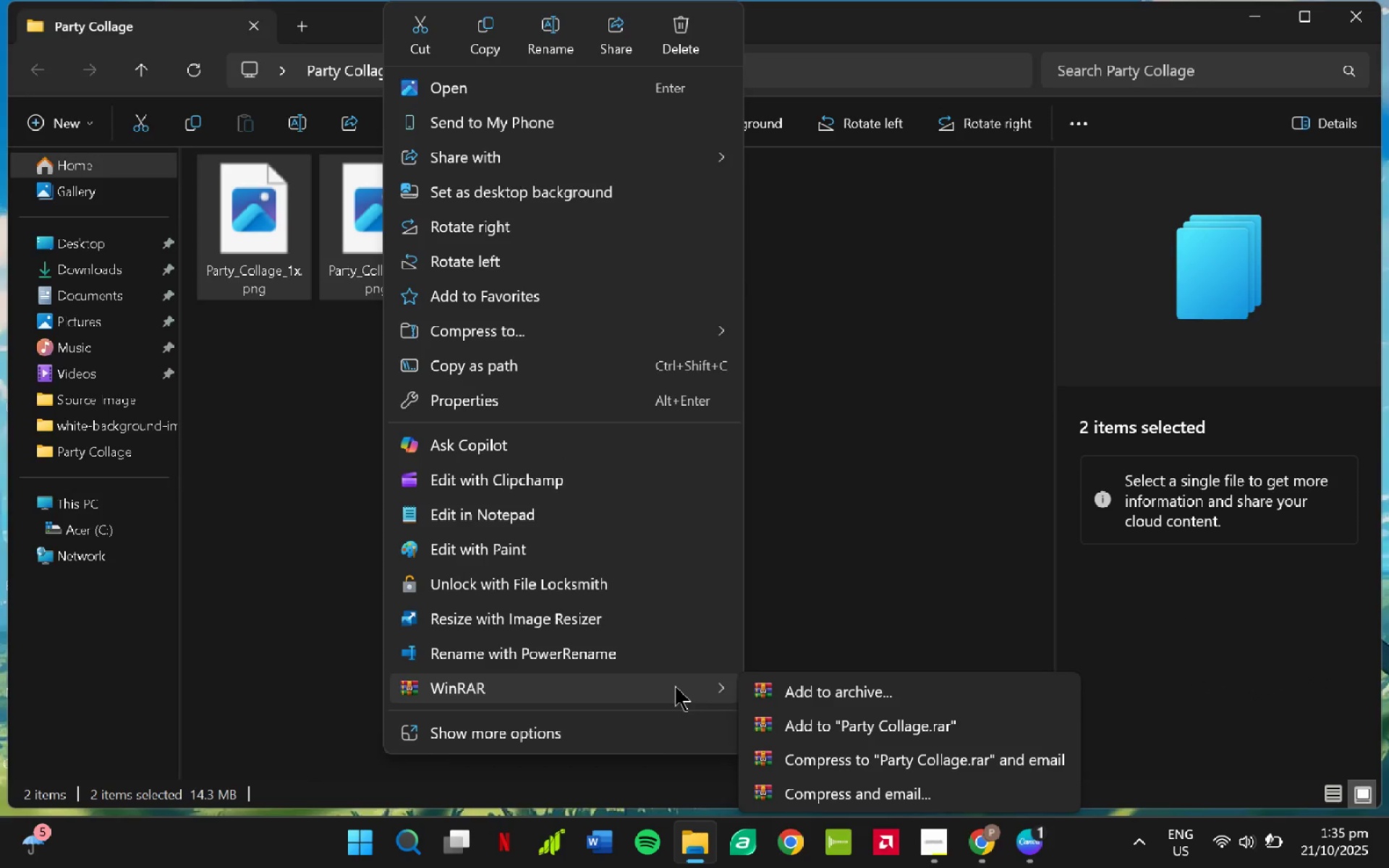 
wait(9.0)
 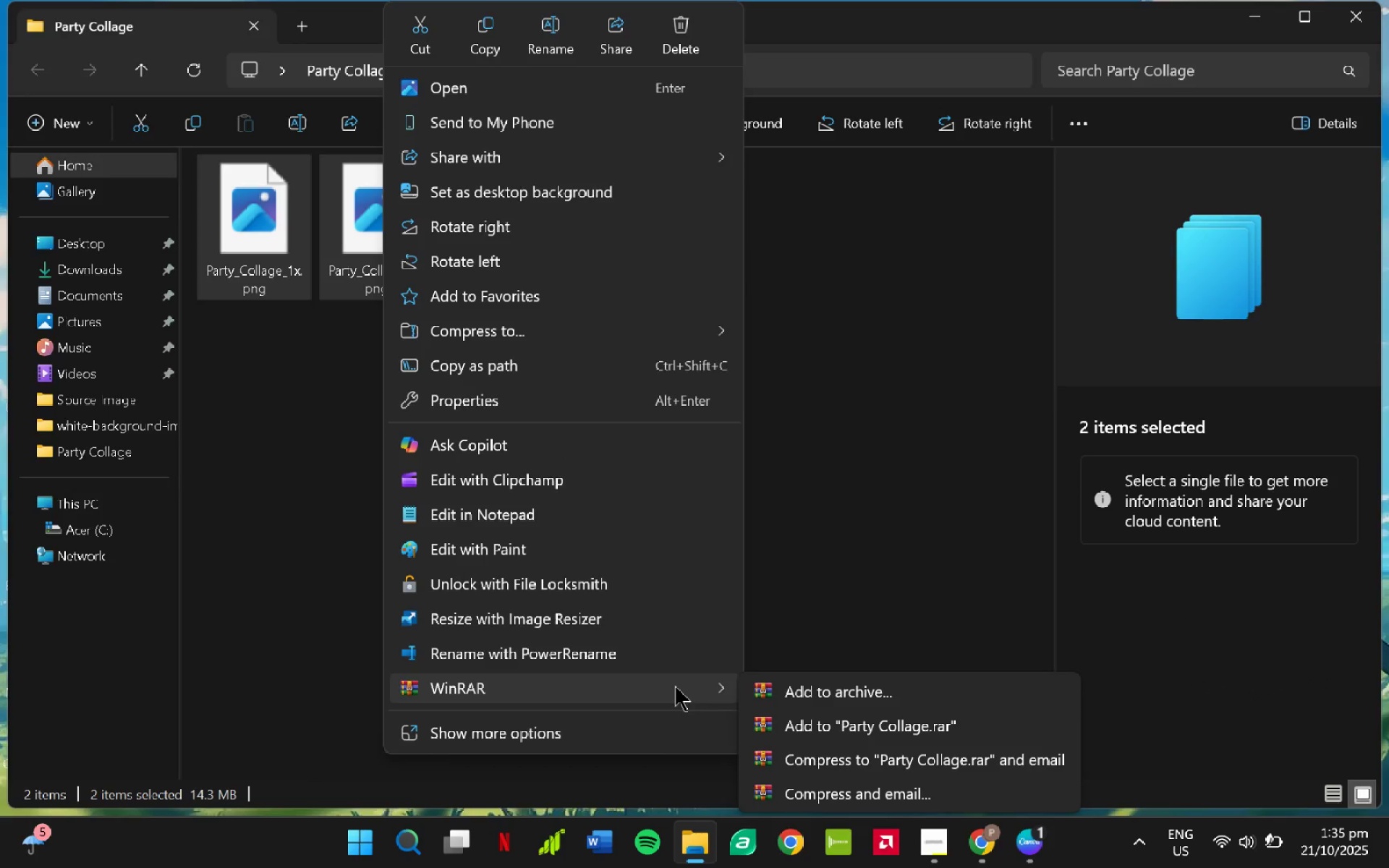 
left_click([857, 484])
 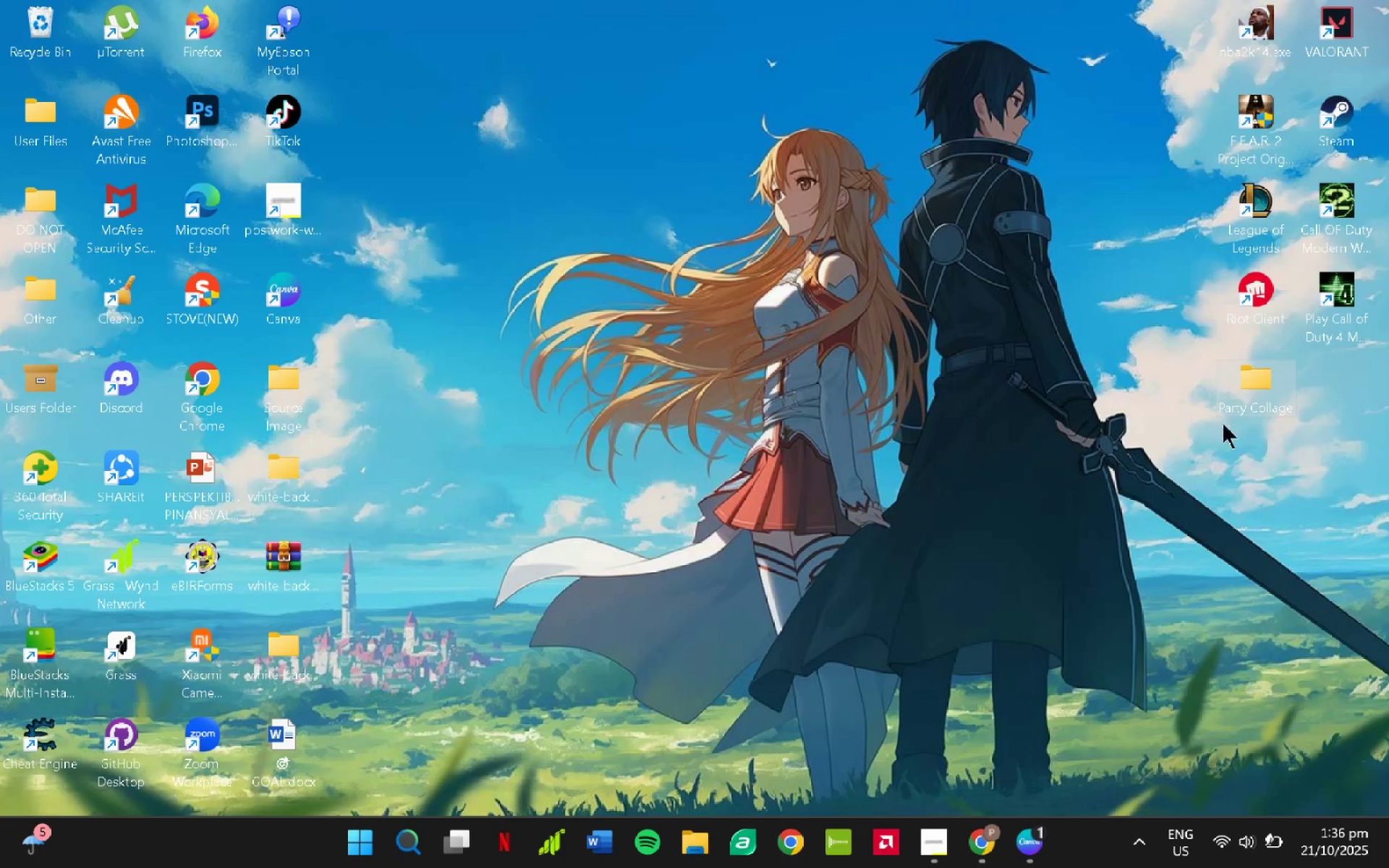 
right_click([1236, 391])
 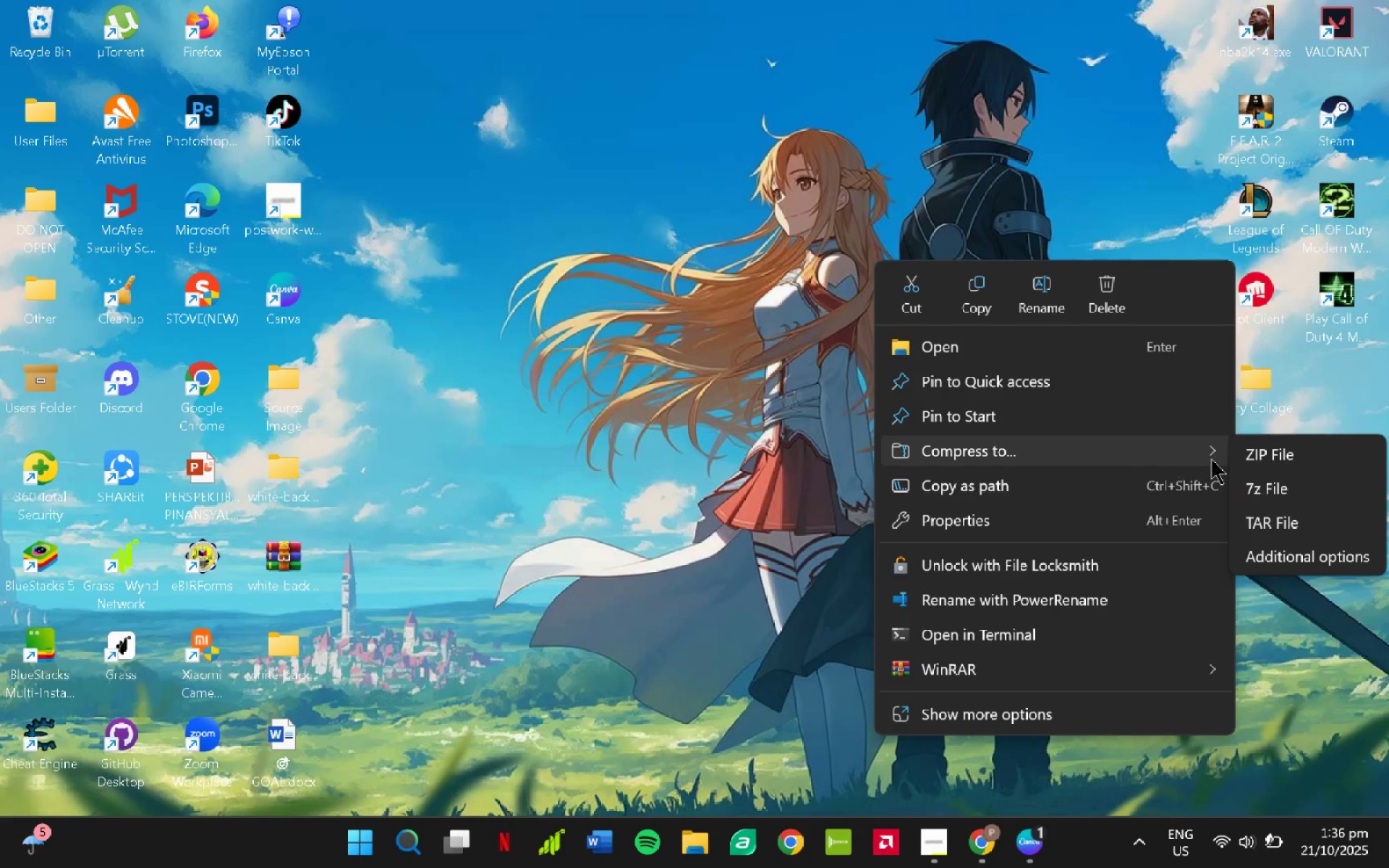 
left_click([1257, 458])
 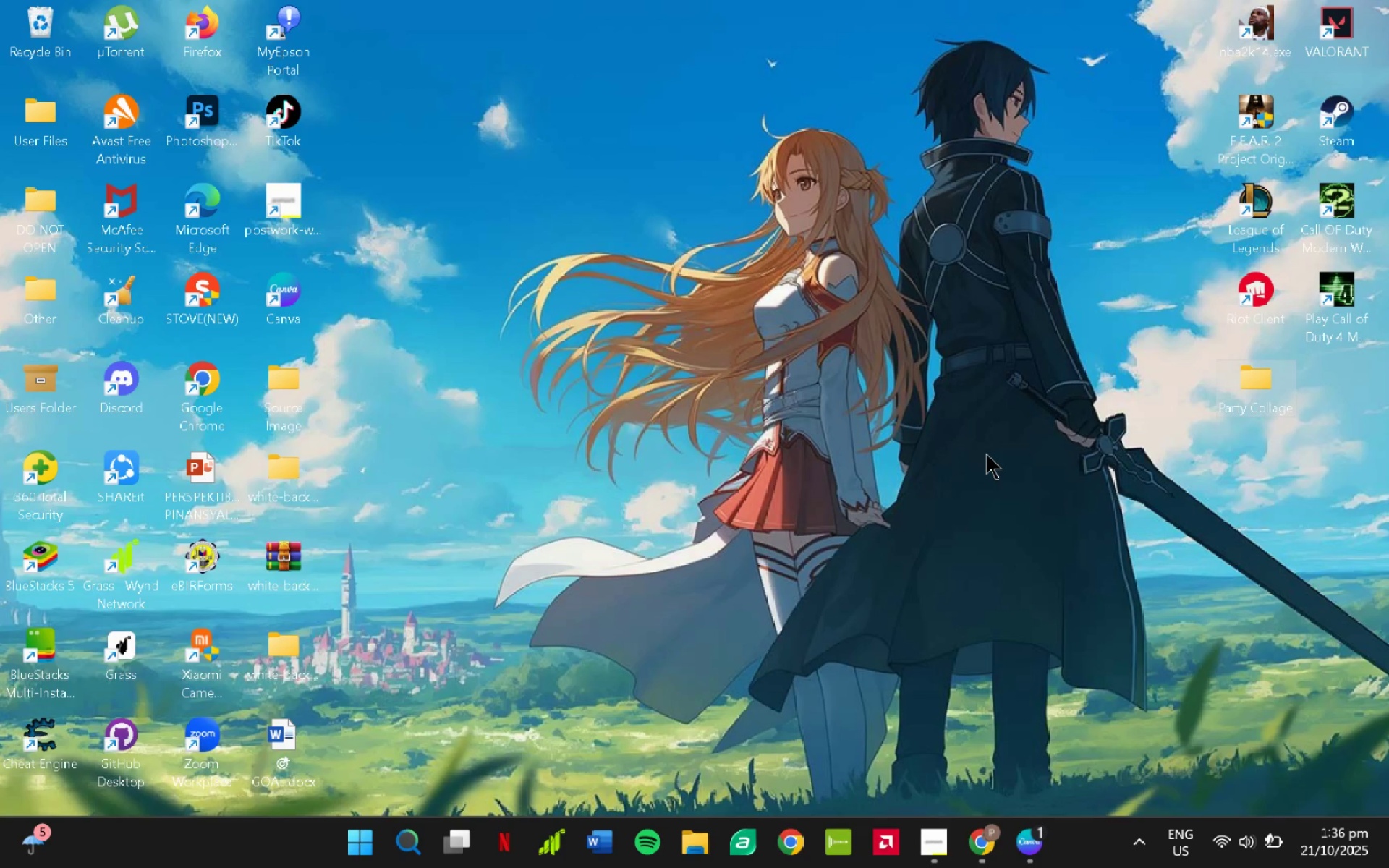 
wait(6.81)
 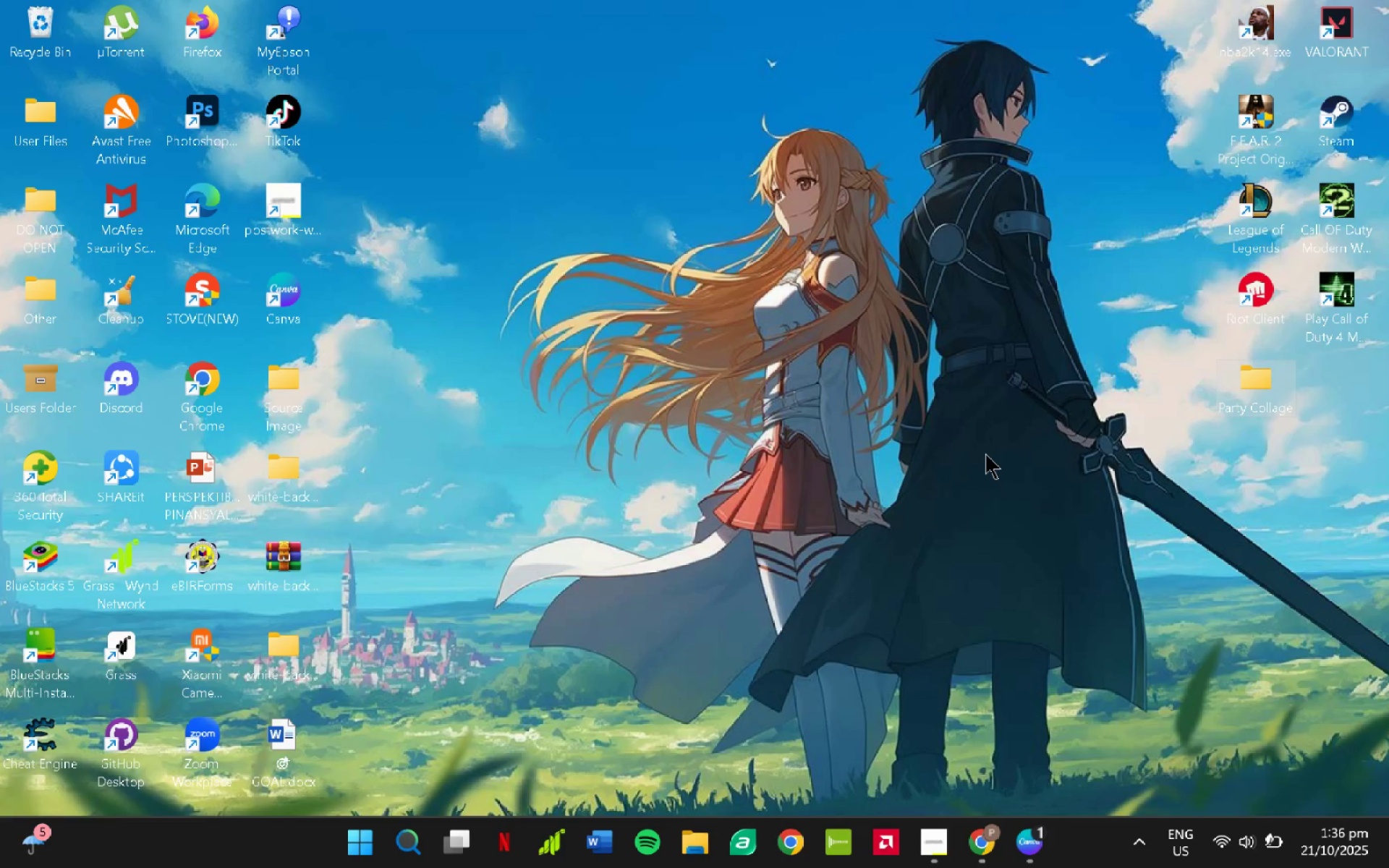 
right_click([961, 451])
 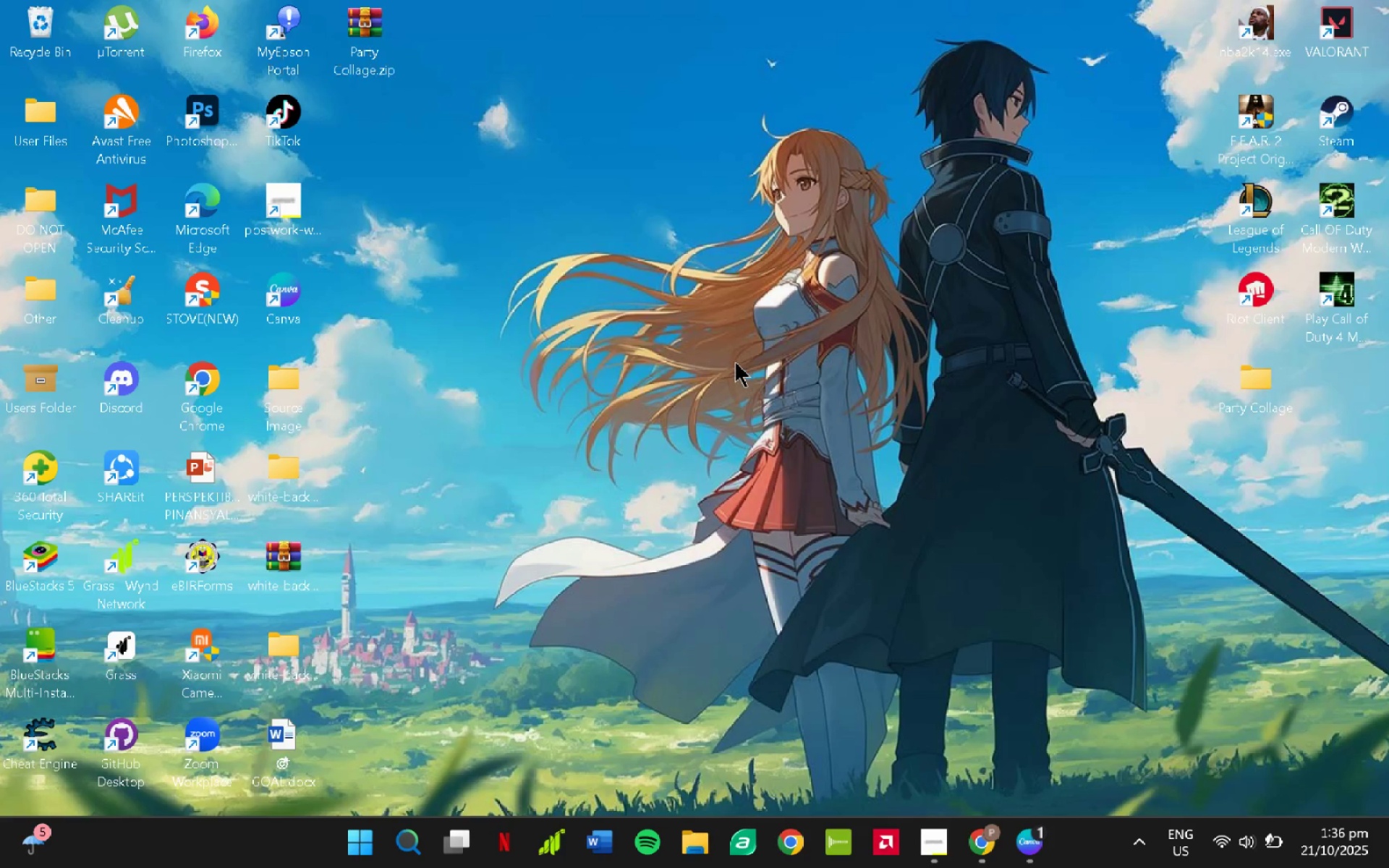 
left_click([360, 30])
 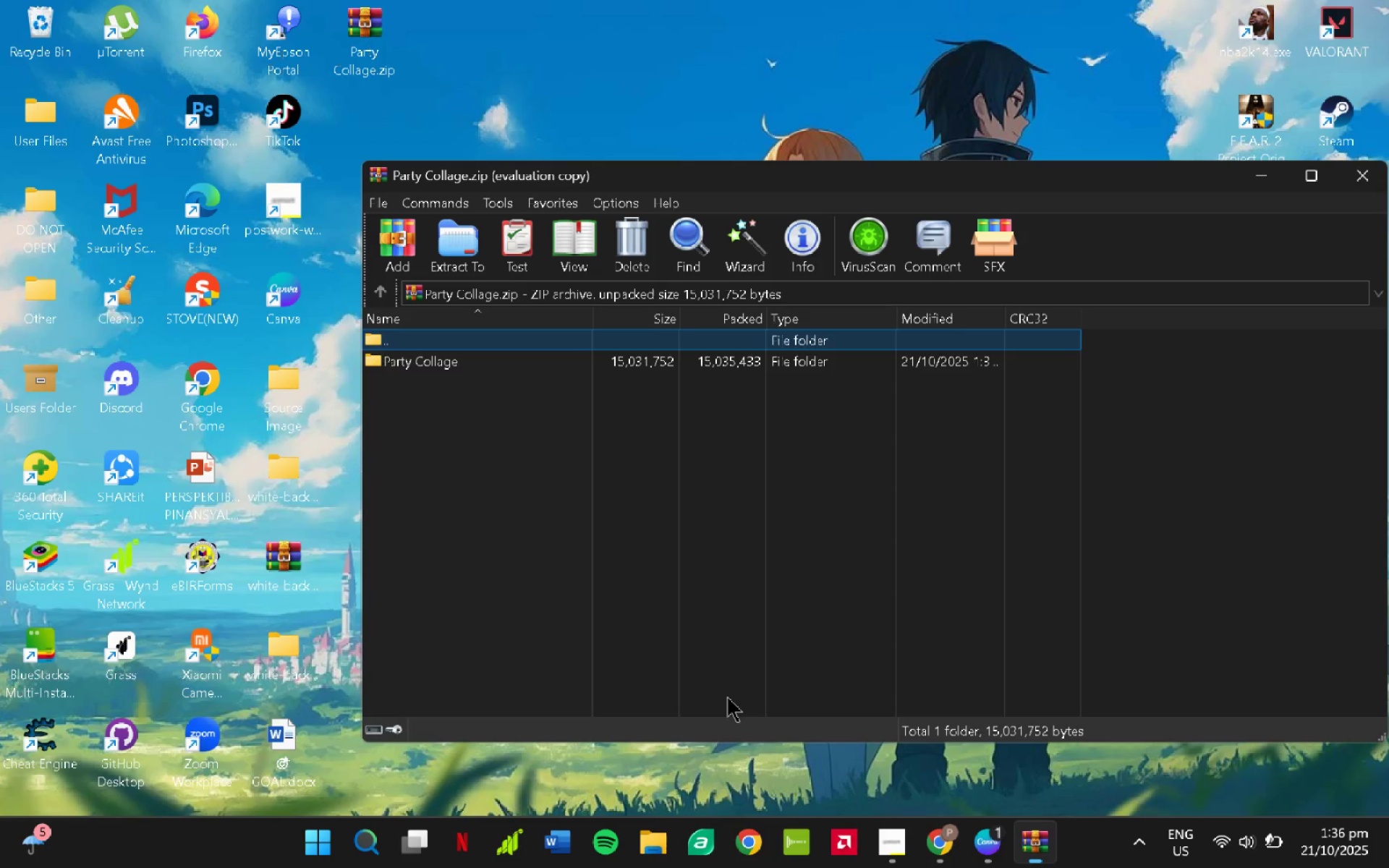 
wait(5.62)
 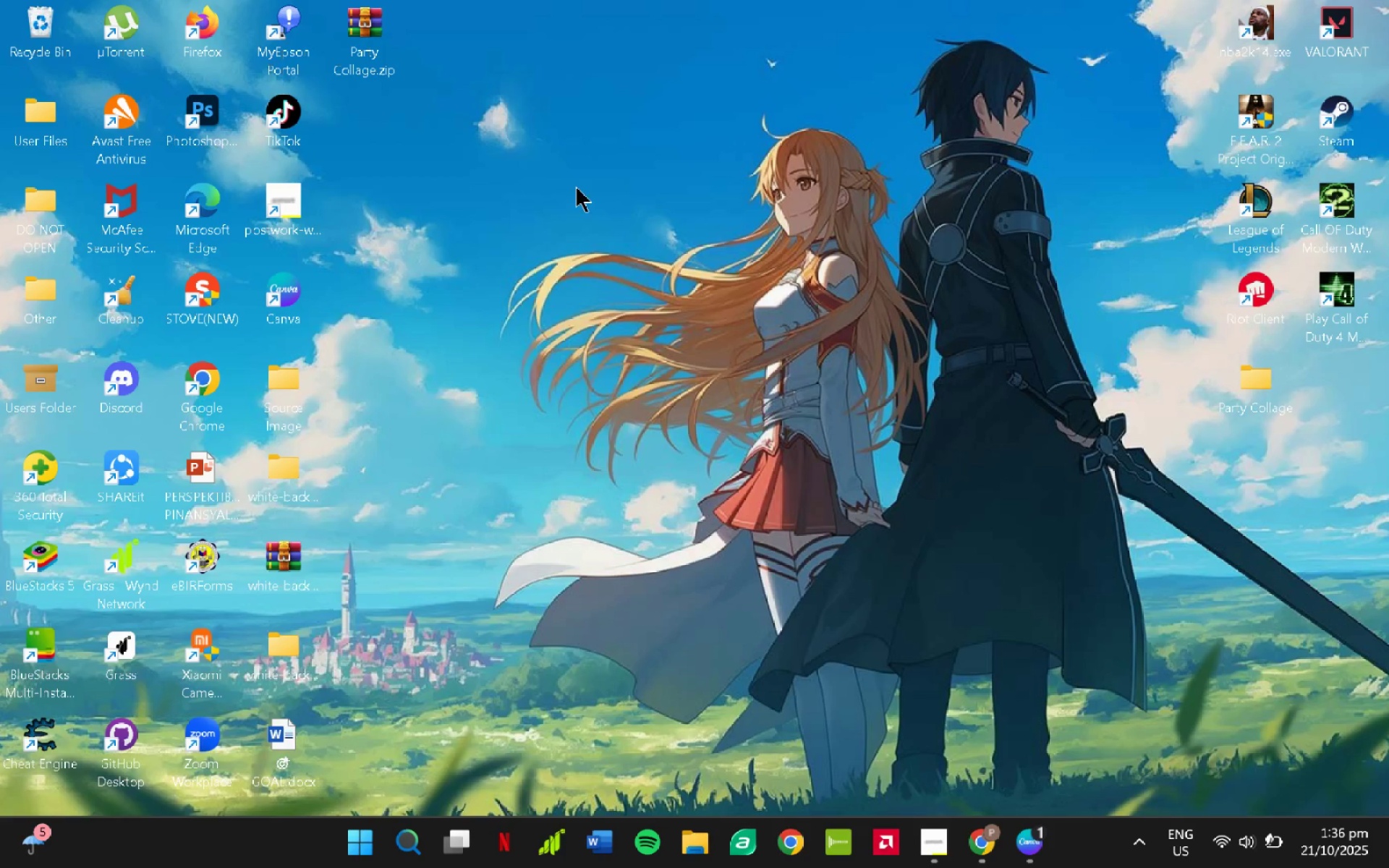 
left_click([1372, 185])
 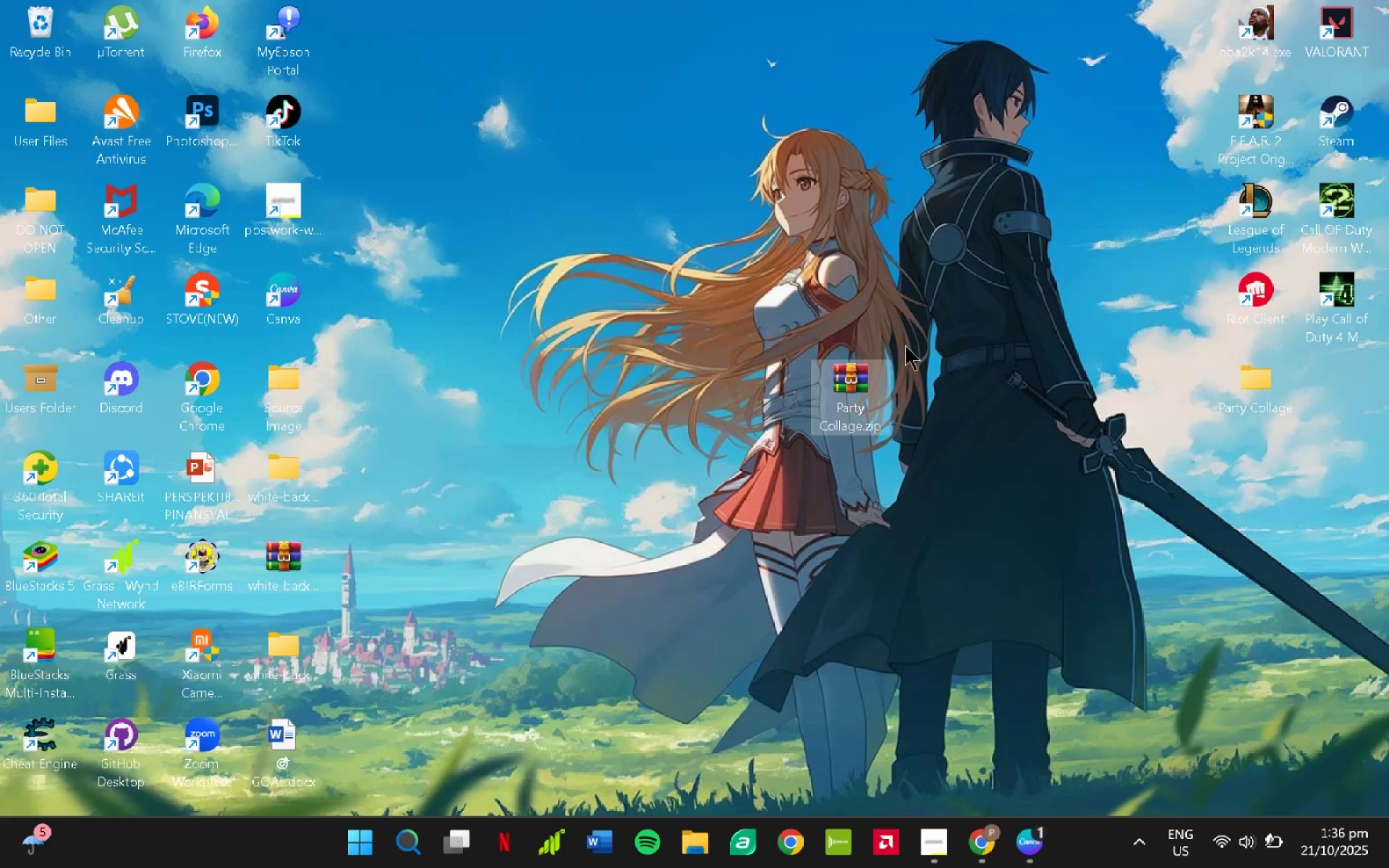 
mouse_move([879, 404])
 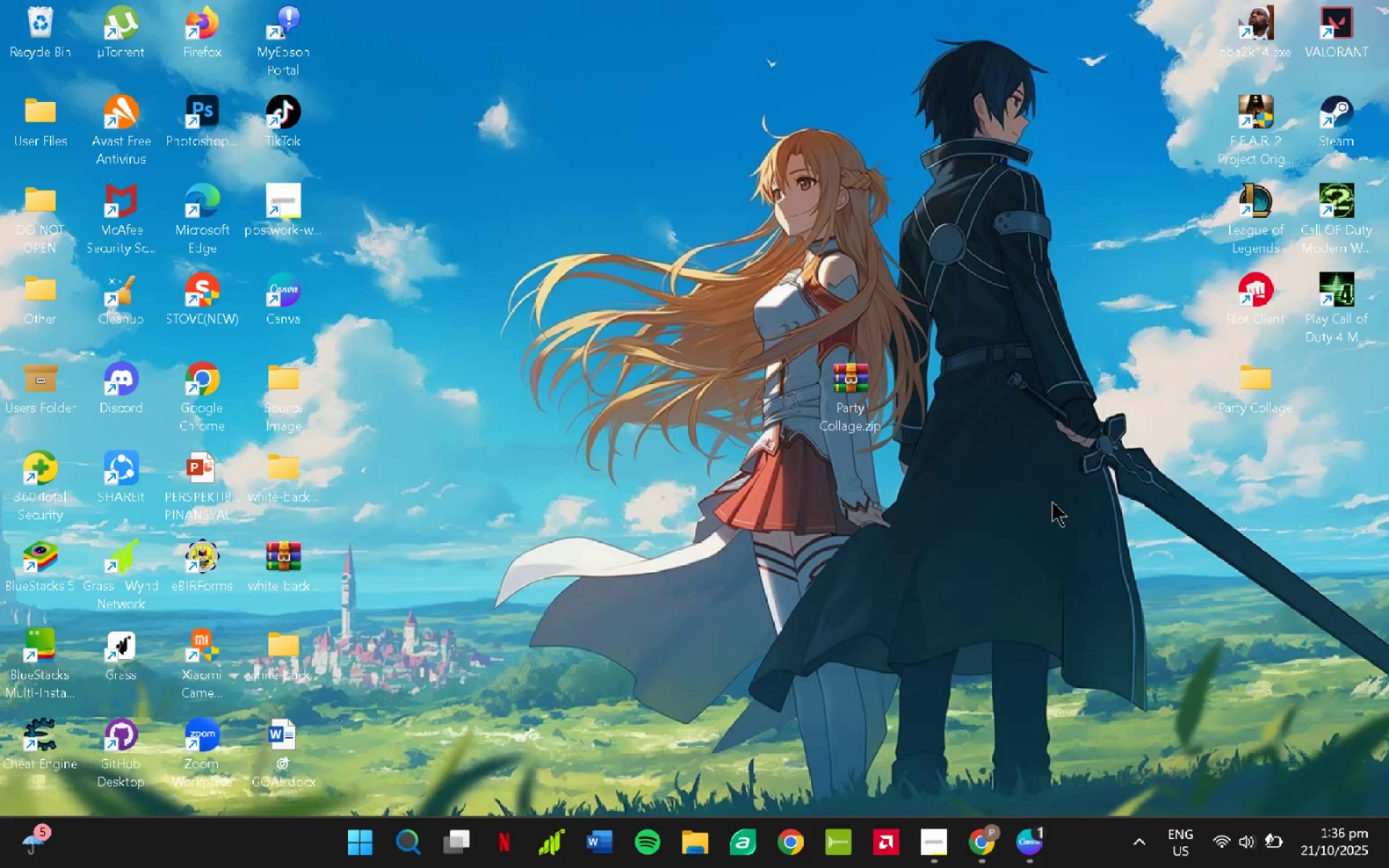 
left_click([1052, 501])
 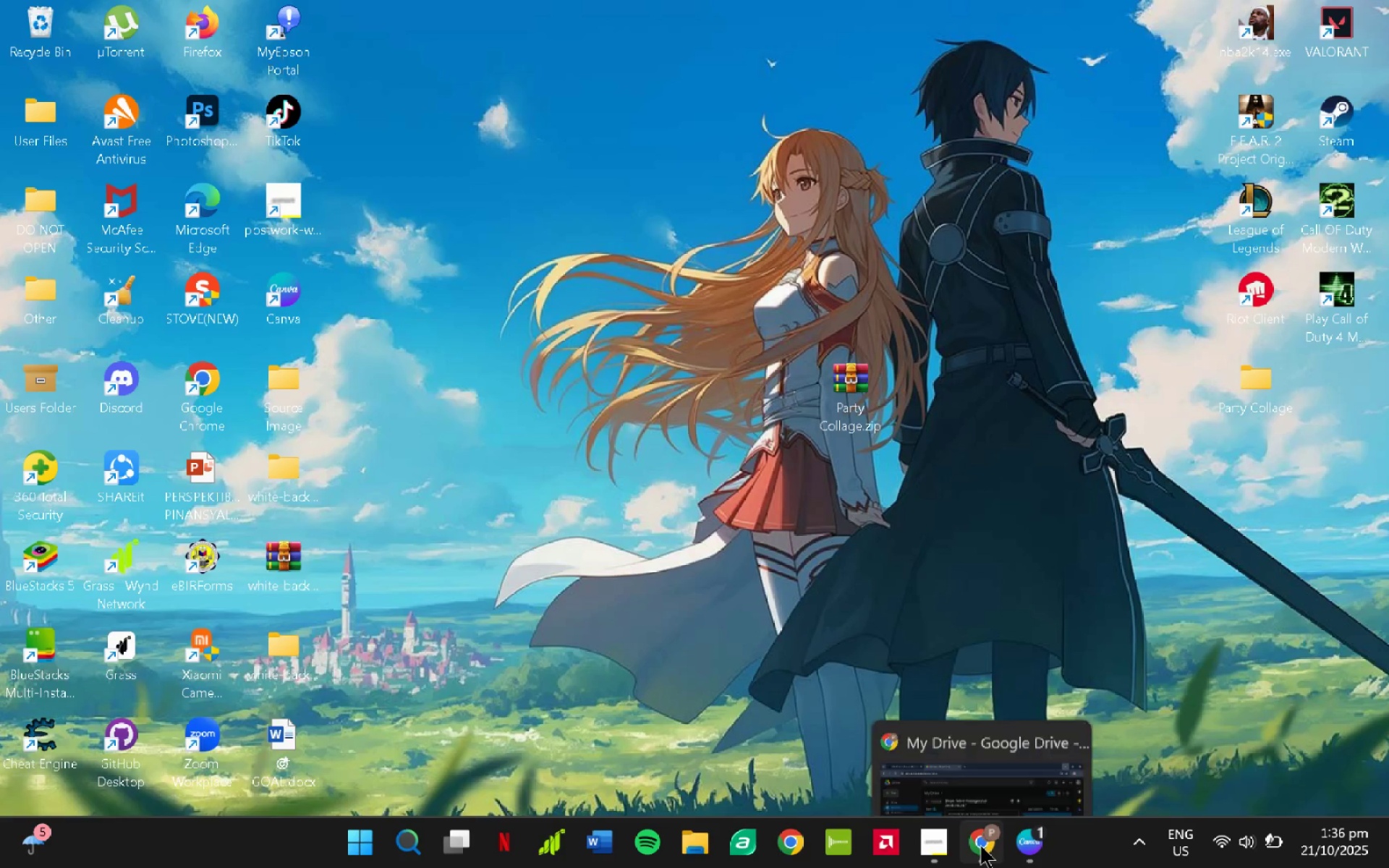 
left_click([980, 845])
 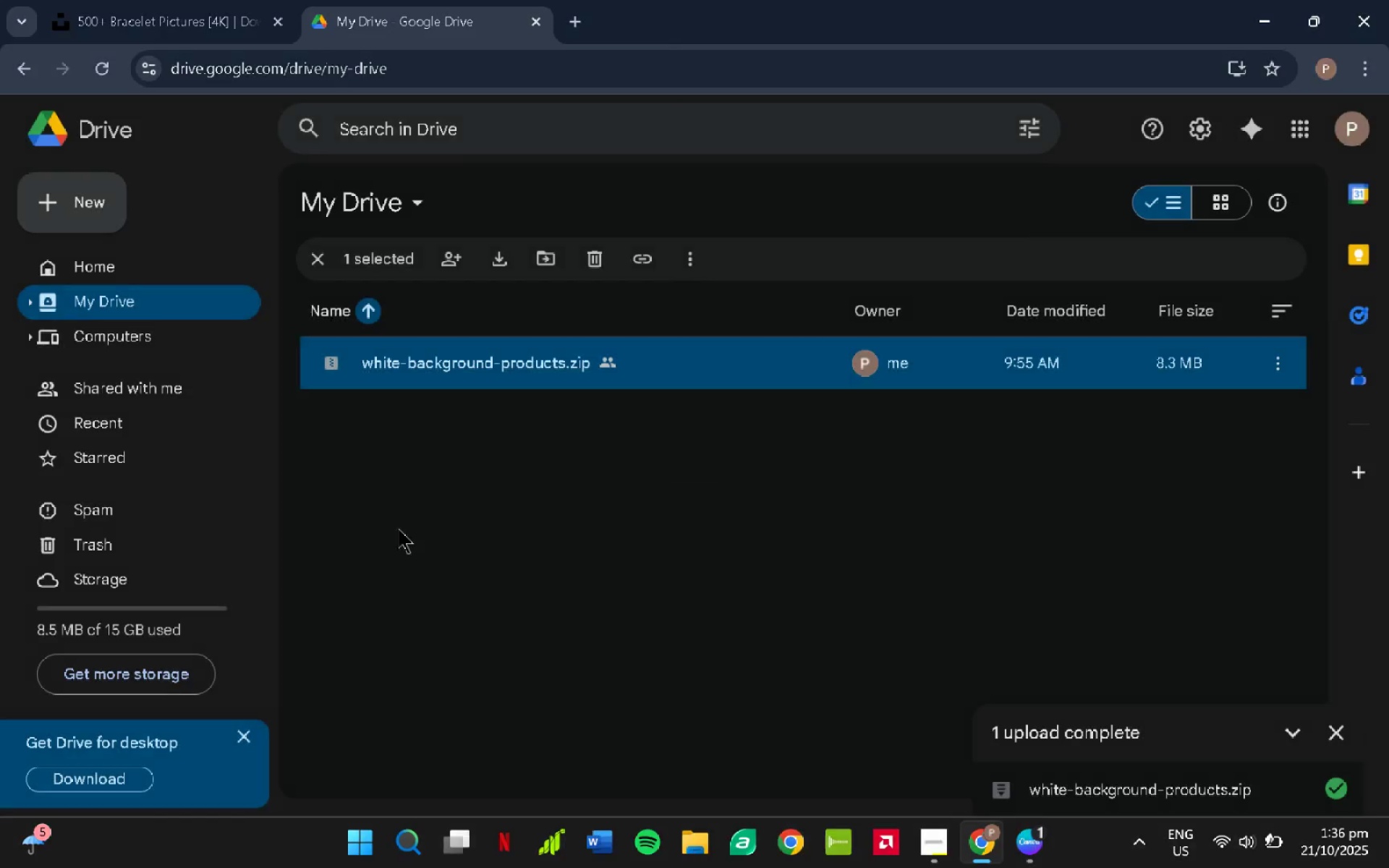 
left_click([83, 203])
 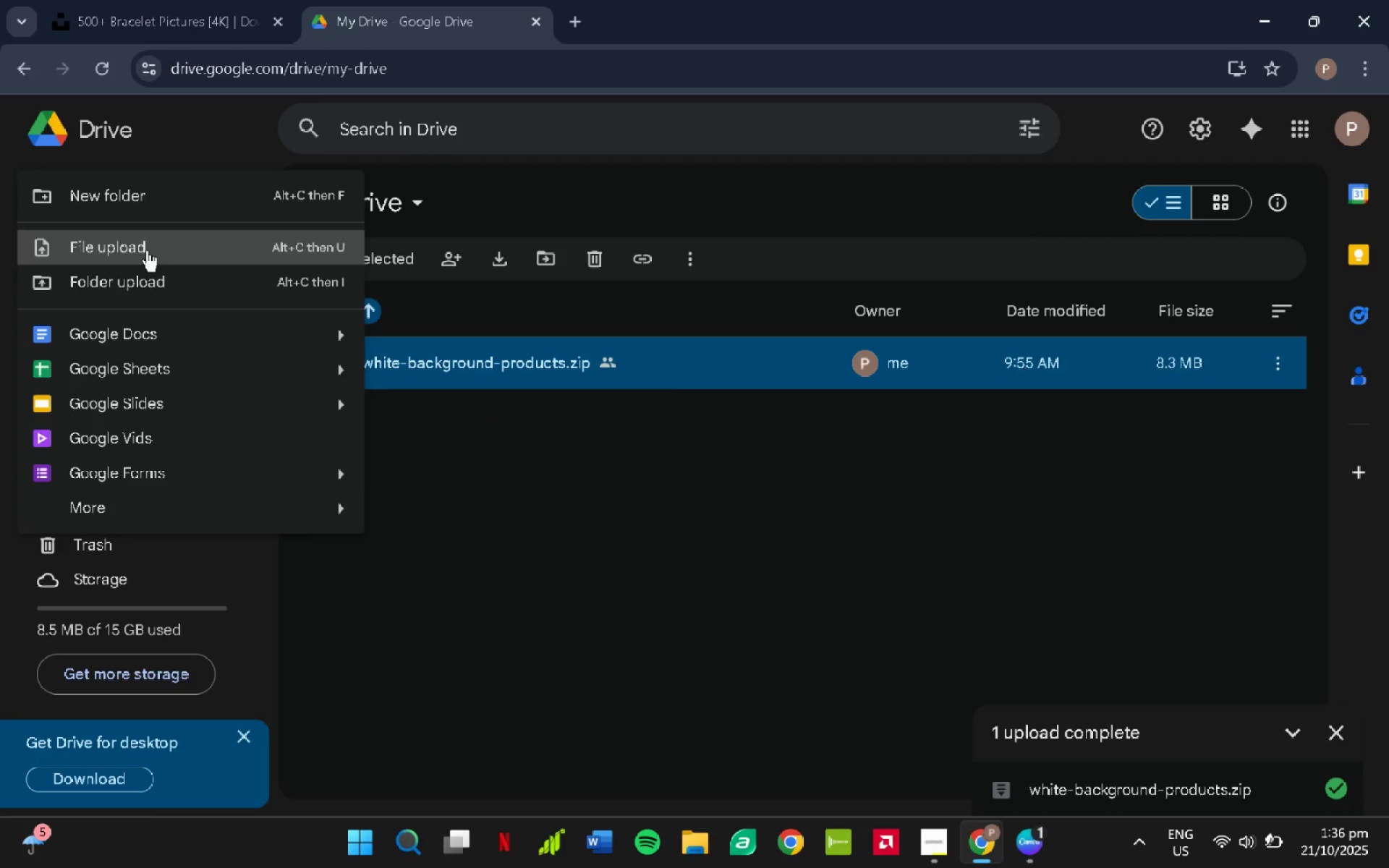 
left_click([147, 250])
 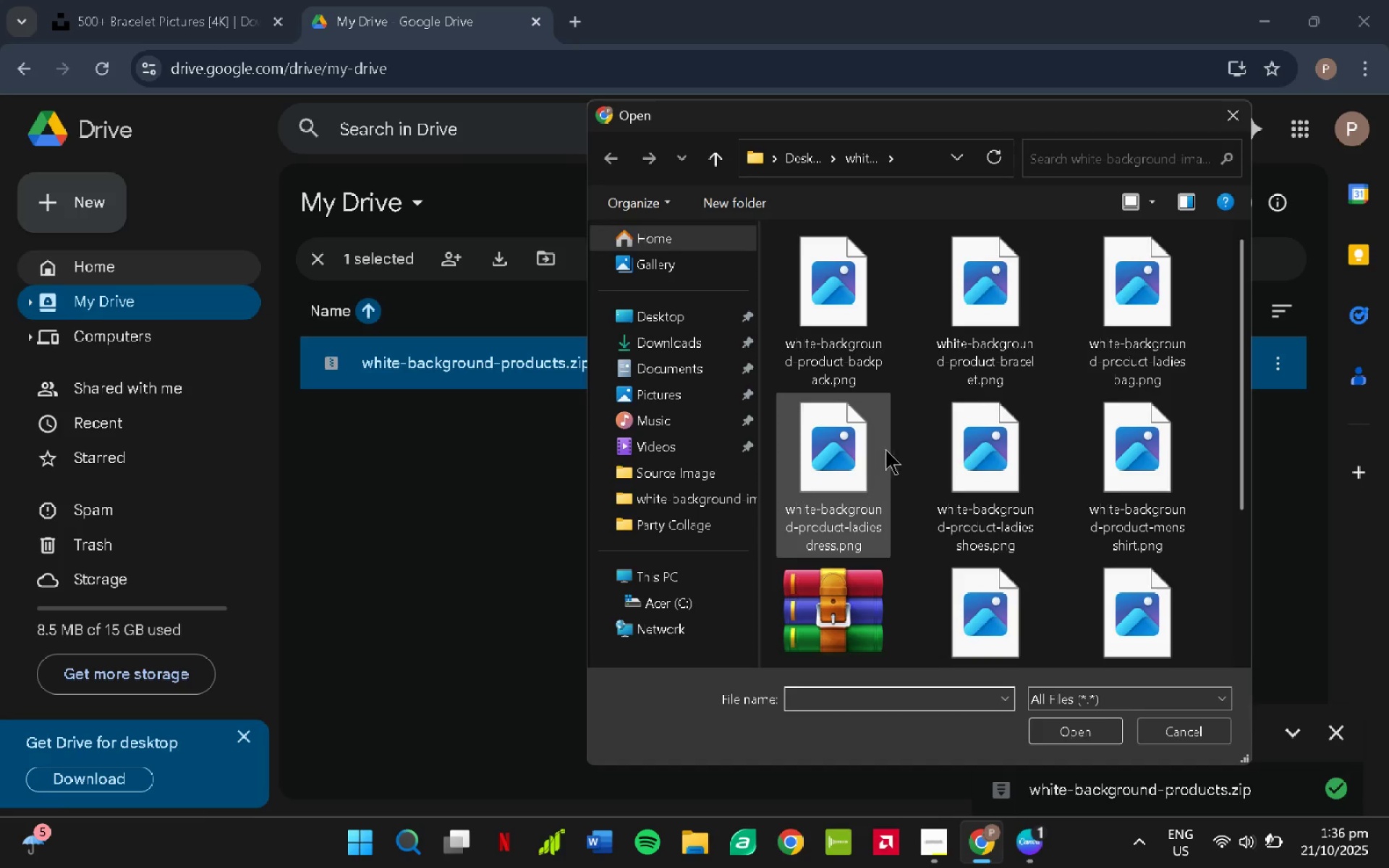 
left_click([658, 321])
 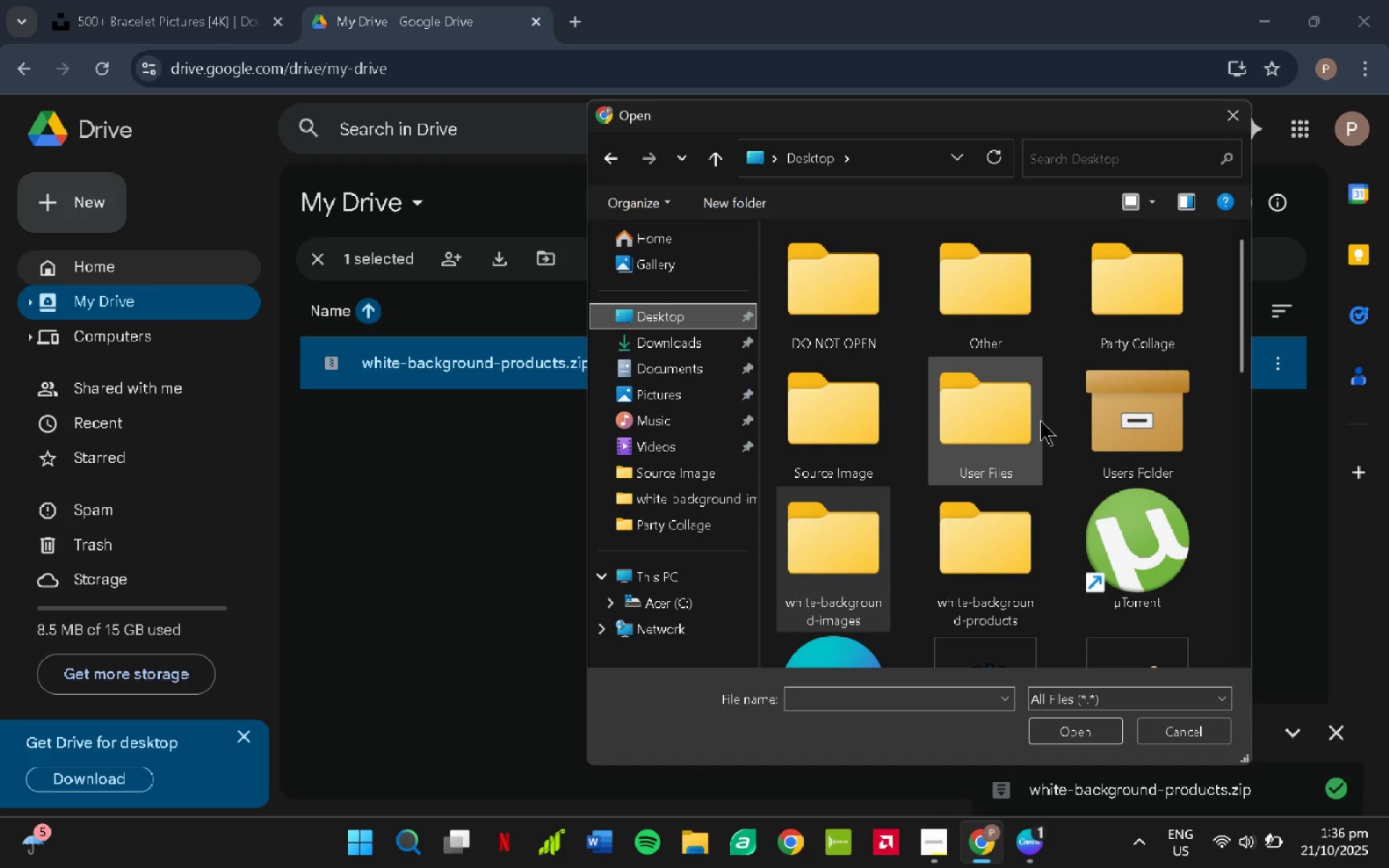 
scroll: coordinate [1035, 424], scroll_direction: down, amount: 3.0
 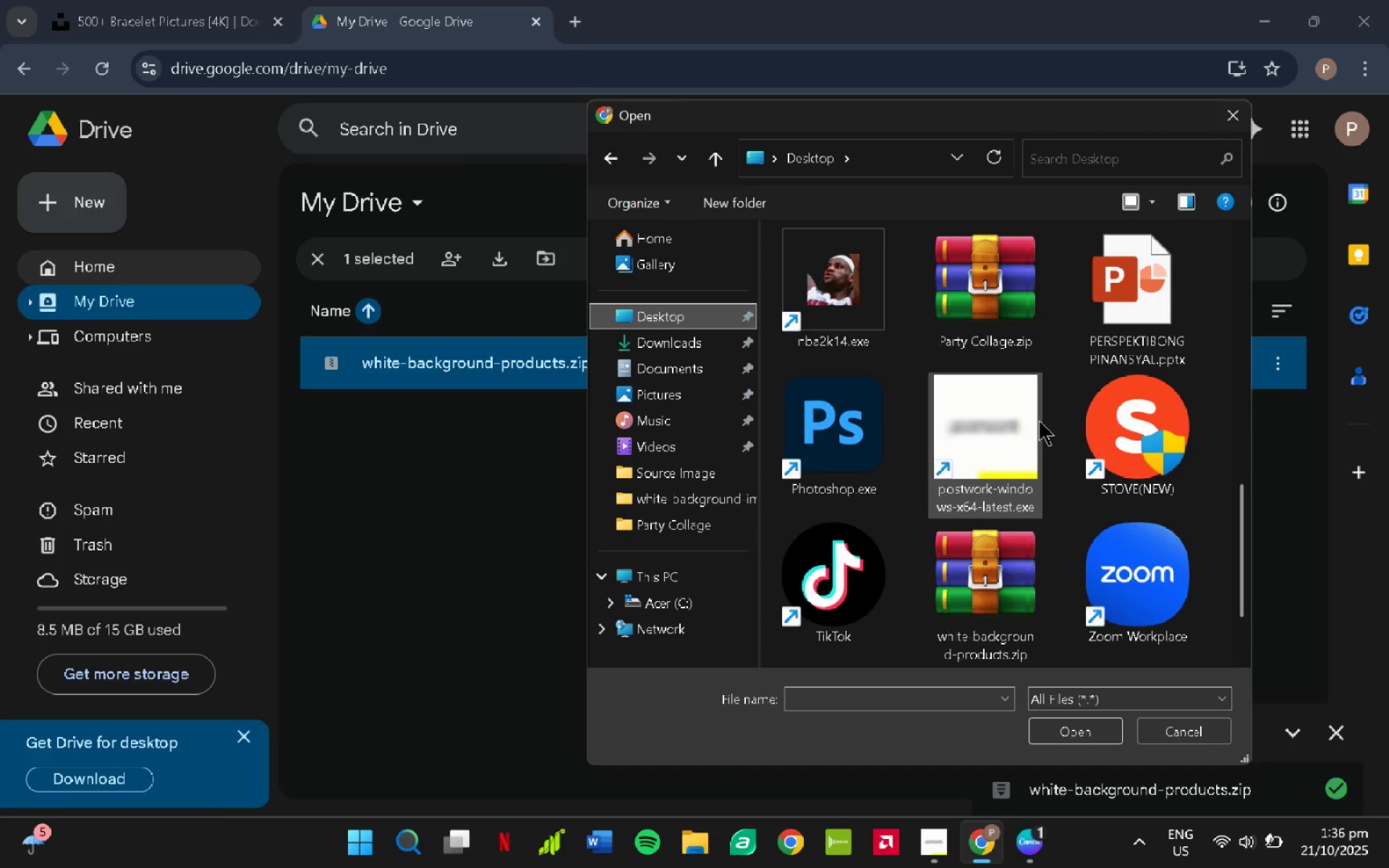 
scroll: coordinate [1040, 420], scroll_direction: none, amount: 0.0
 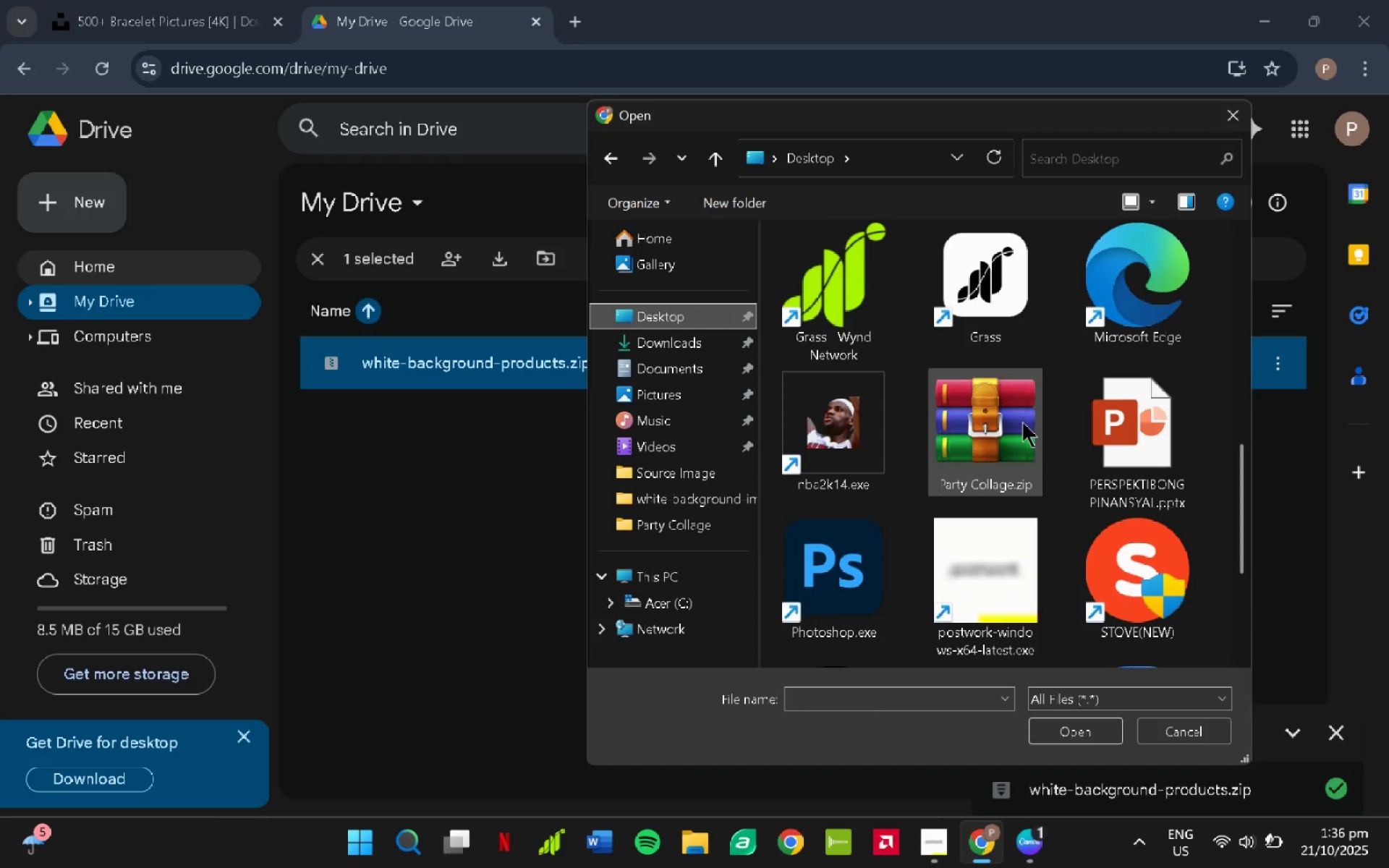 
left_click([1022, 422])
 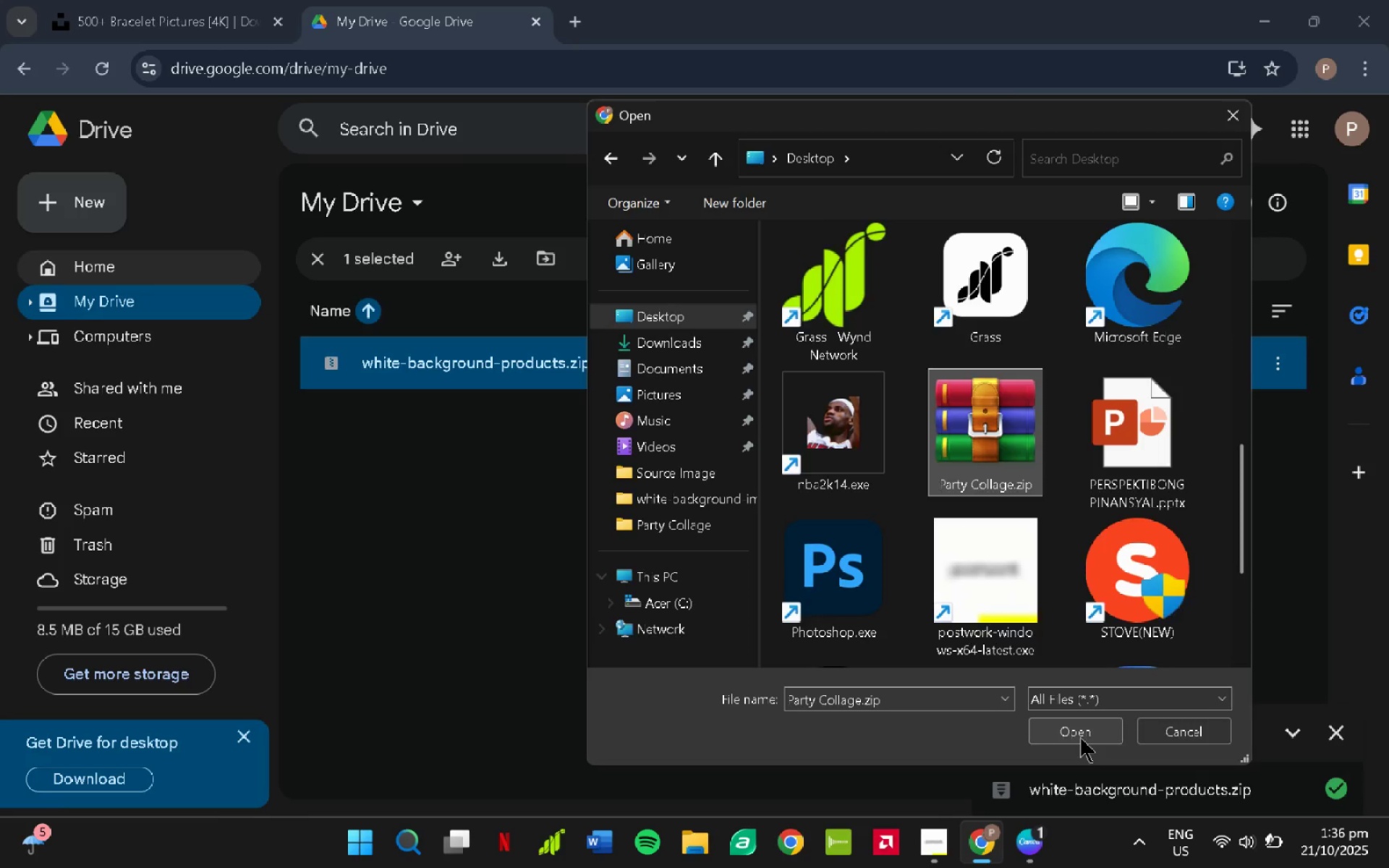 
left_click([1080, 737])
 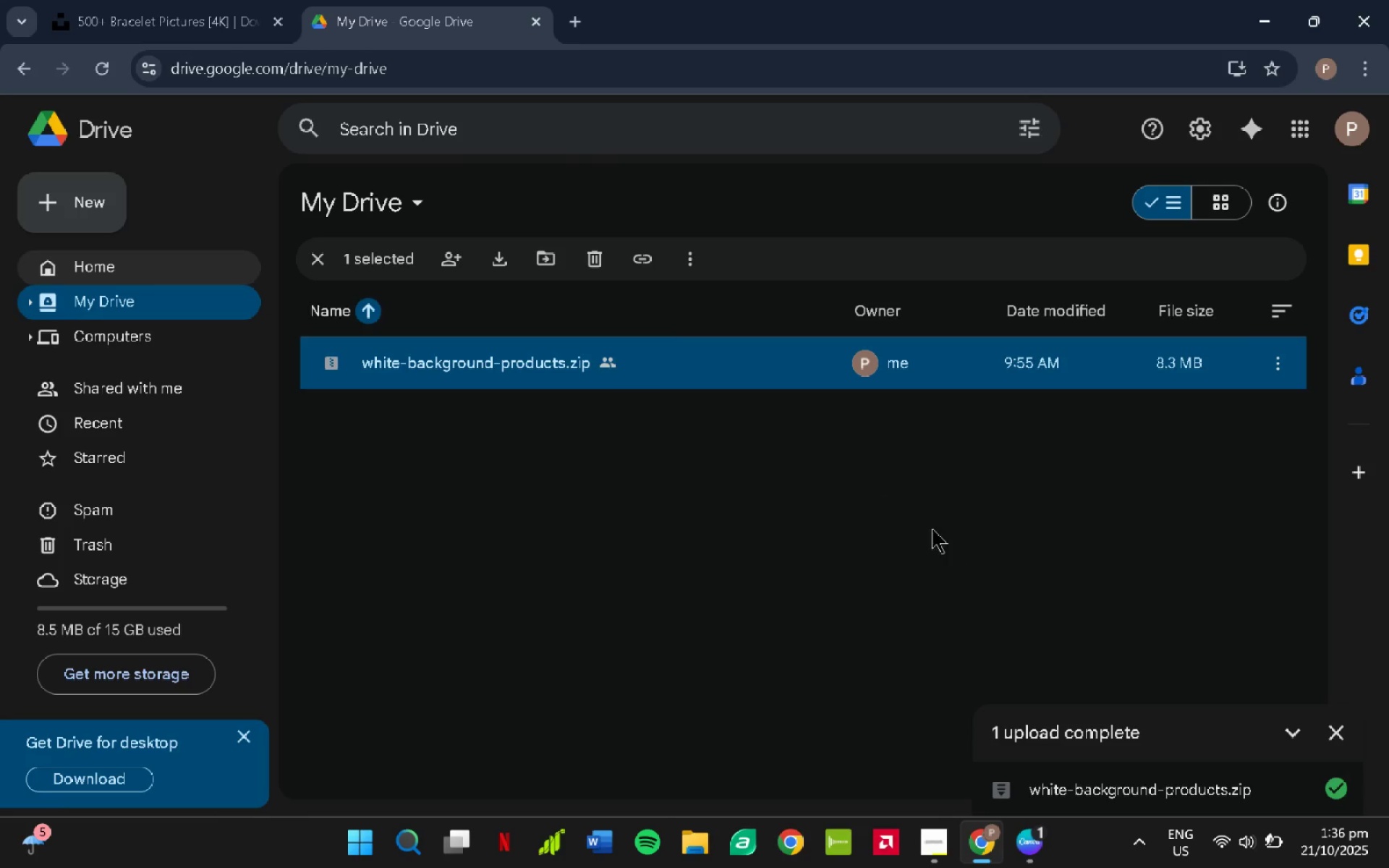 
mouse_move([906, 518])
 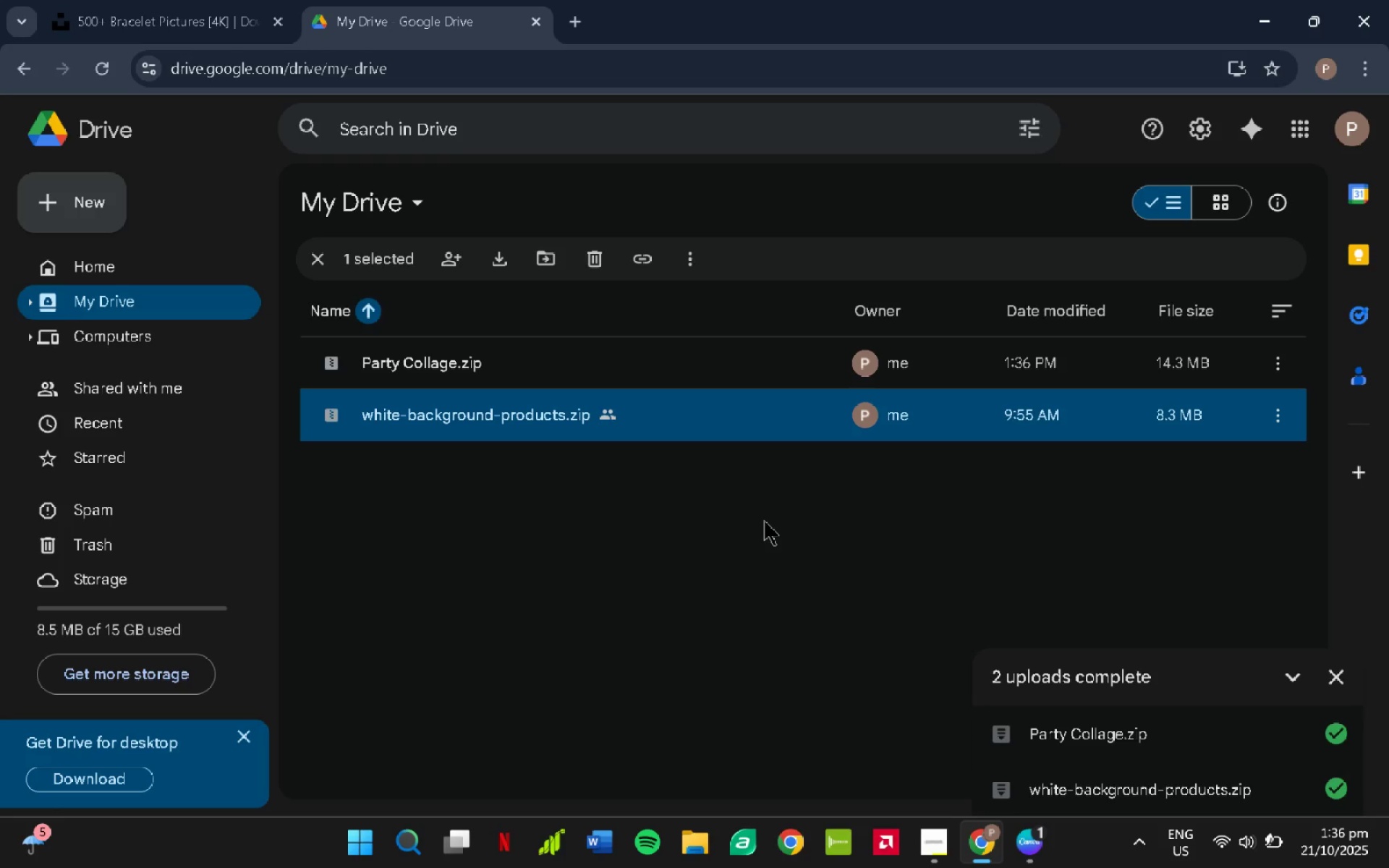 
left_click([764, 520])
 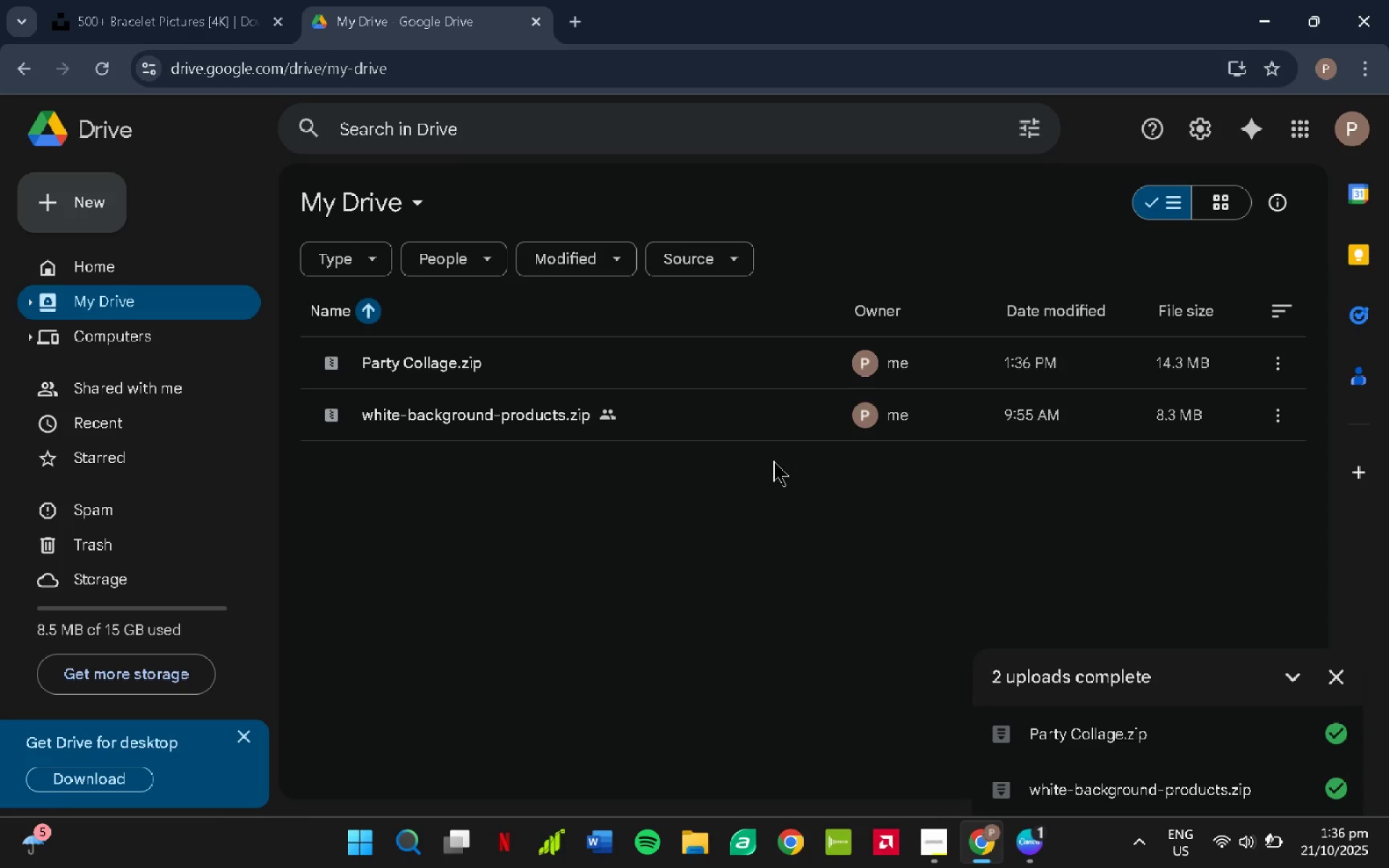 
left_click([772, 461])
 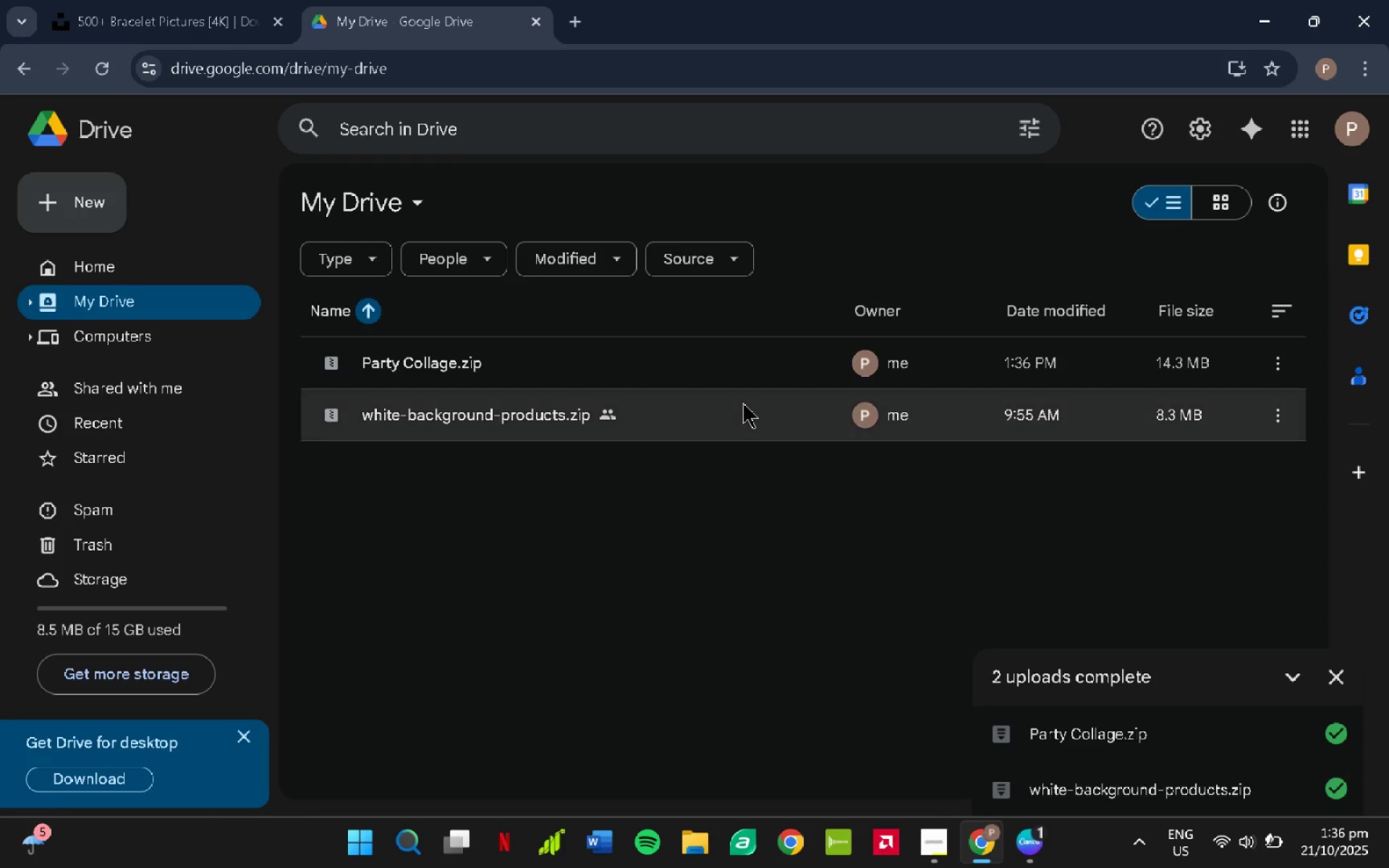 
left_click([743, 403])
 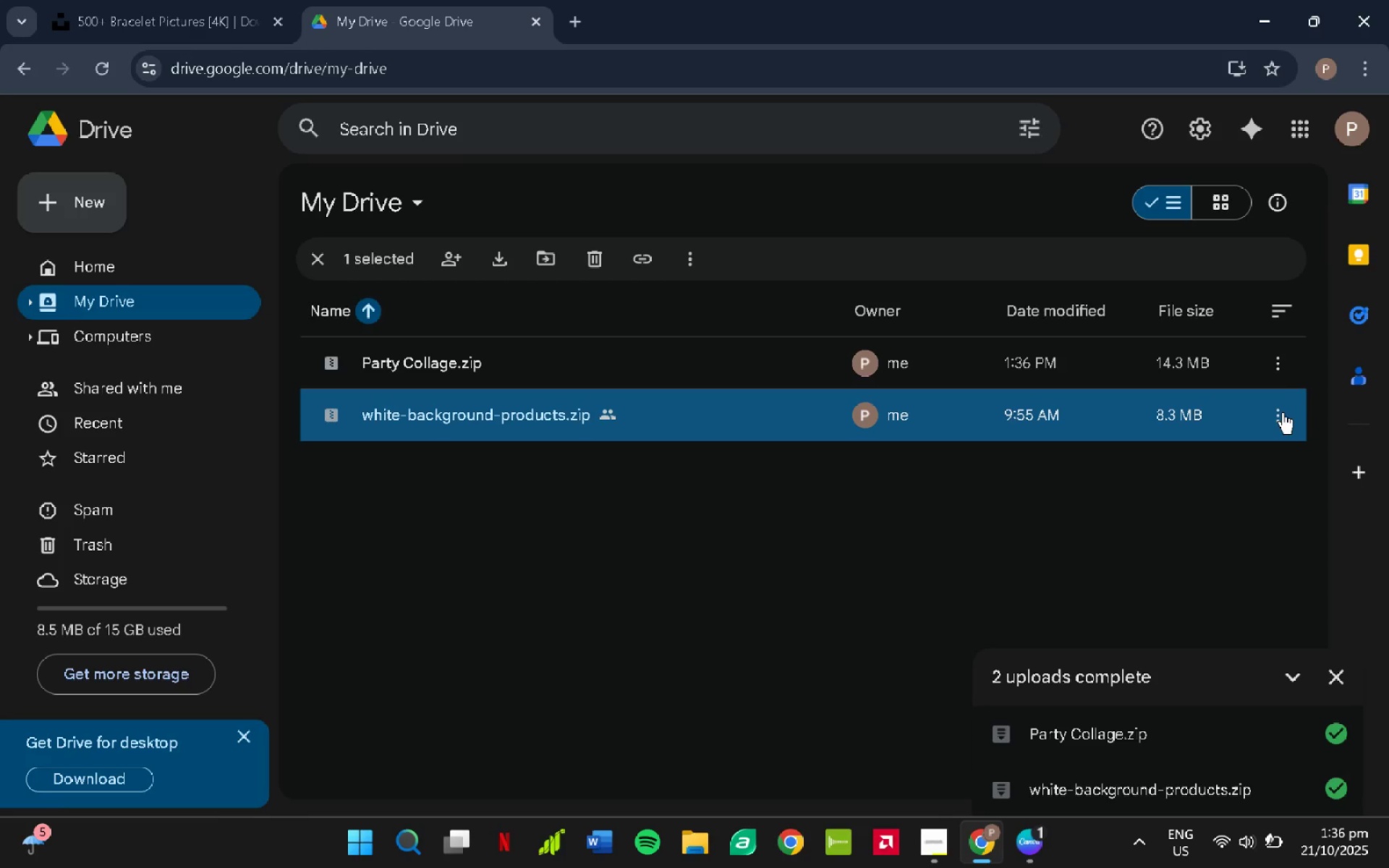 
left_click([1278, 413])
 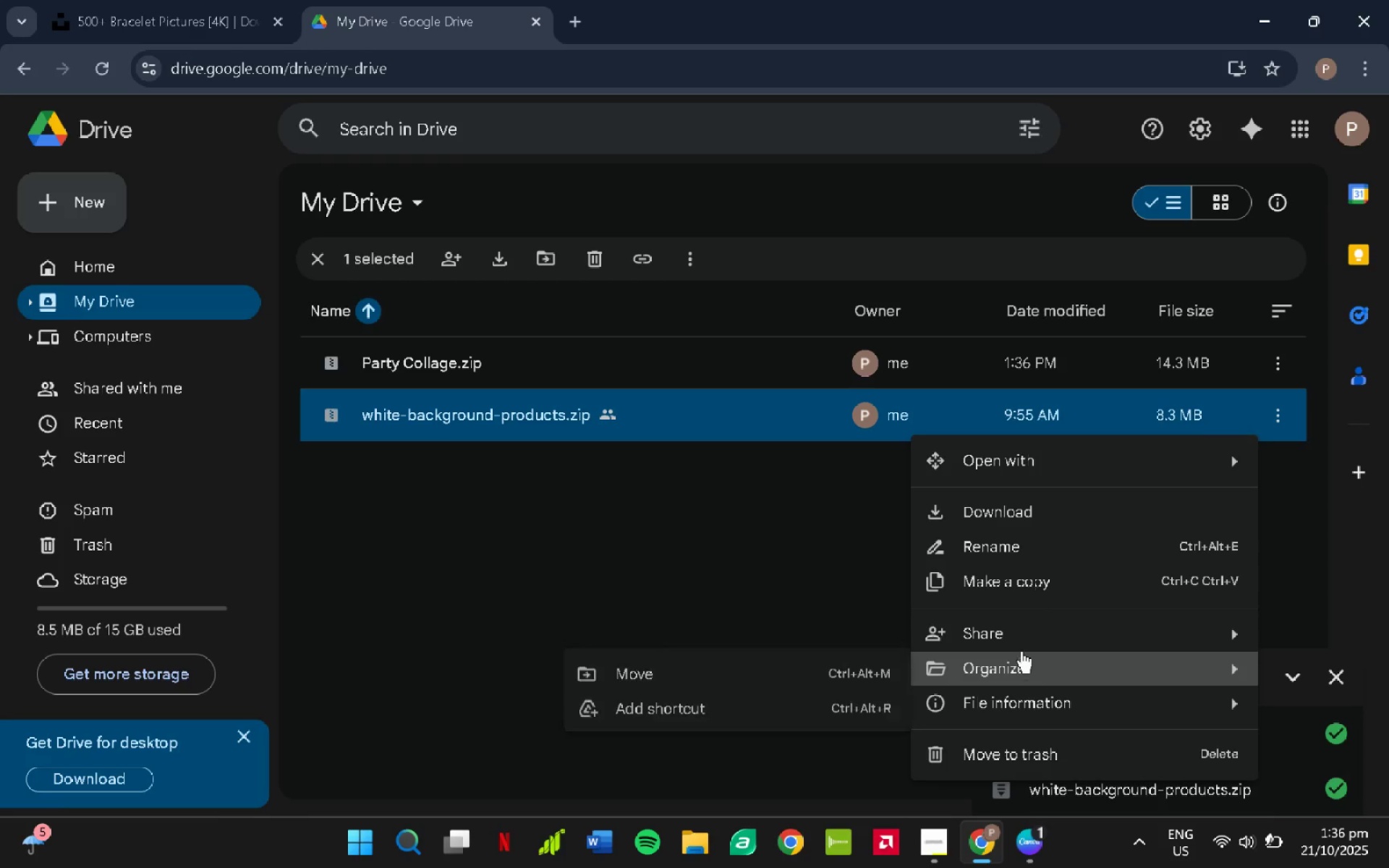 
left_click([1023, 640])
 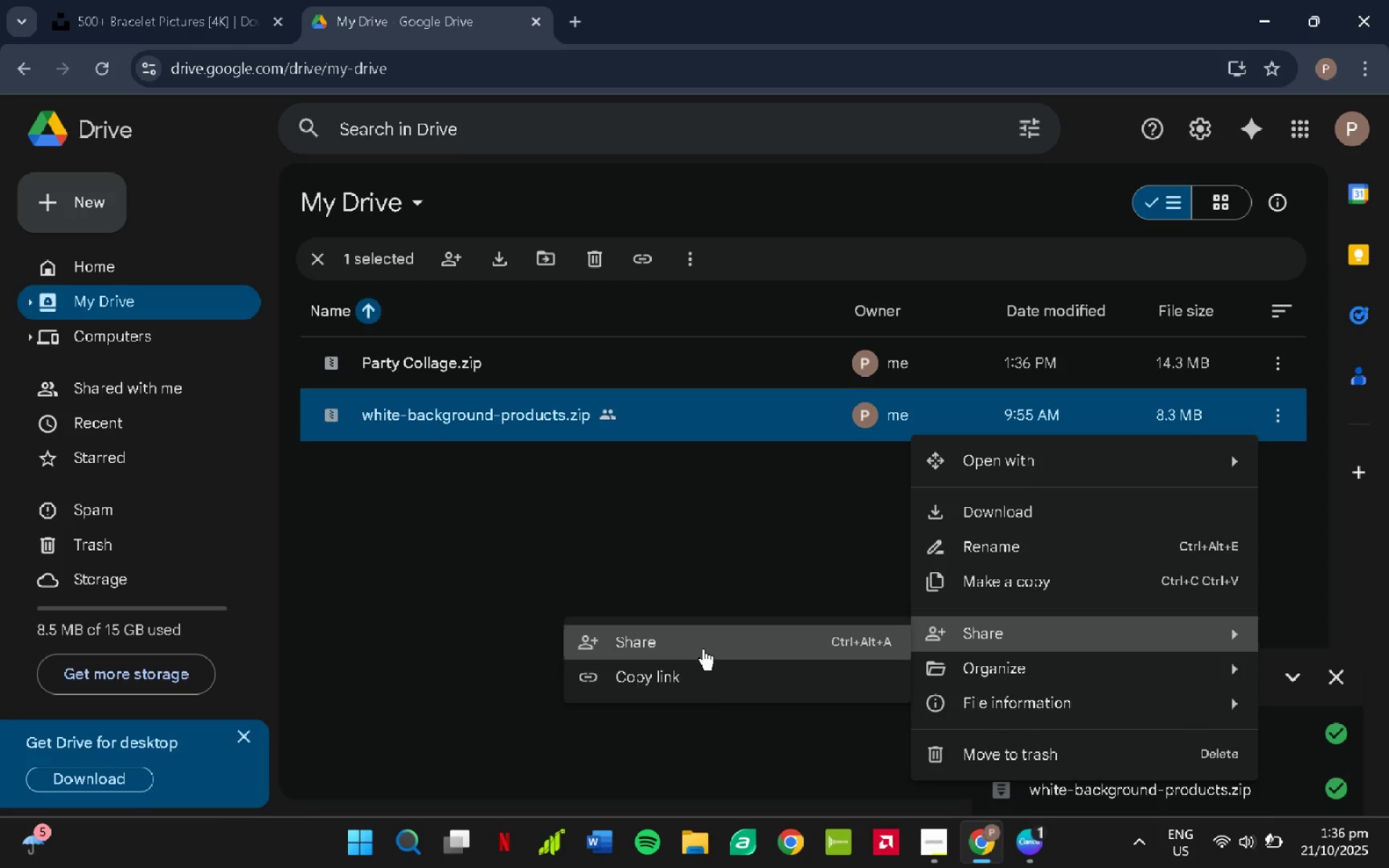 
left_click([703, 648])
 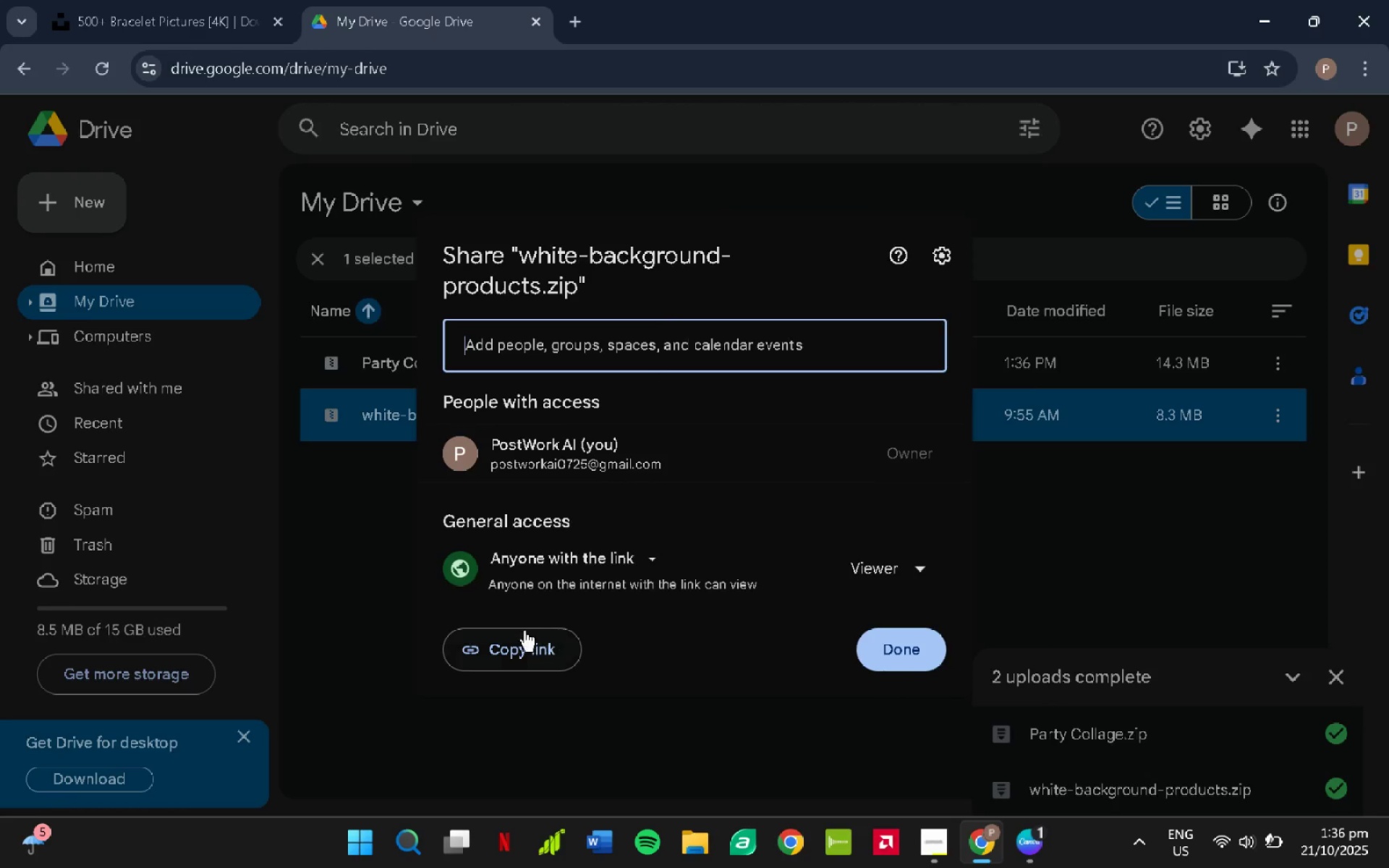 
left_click([519, 645])
 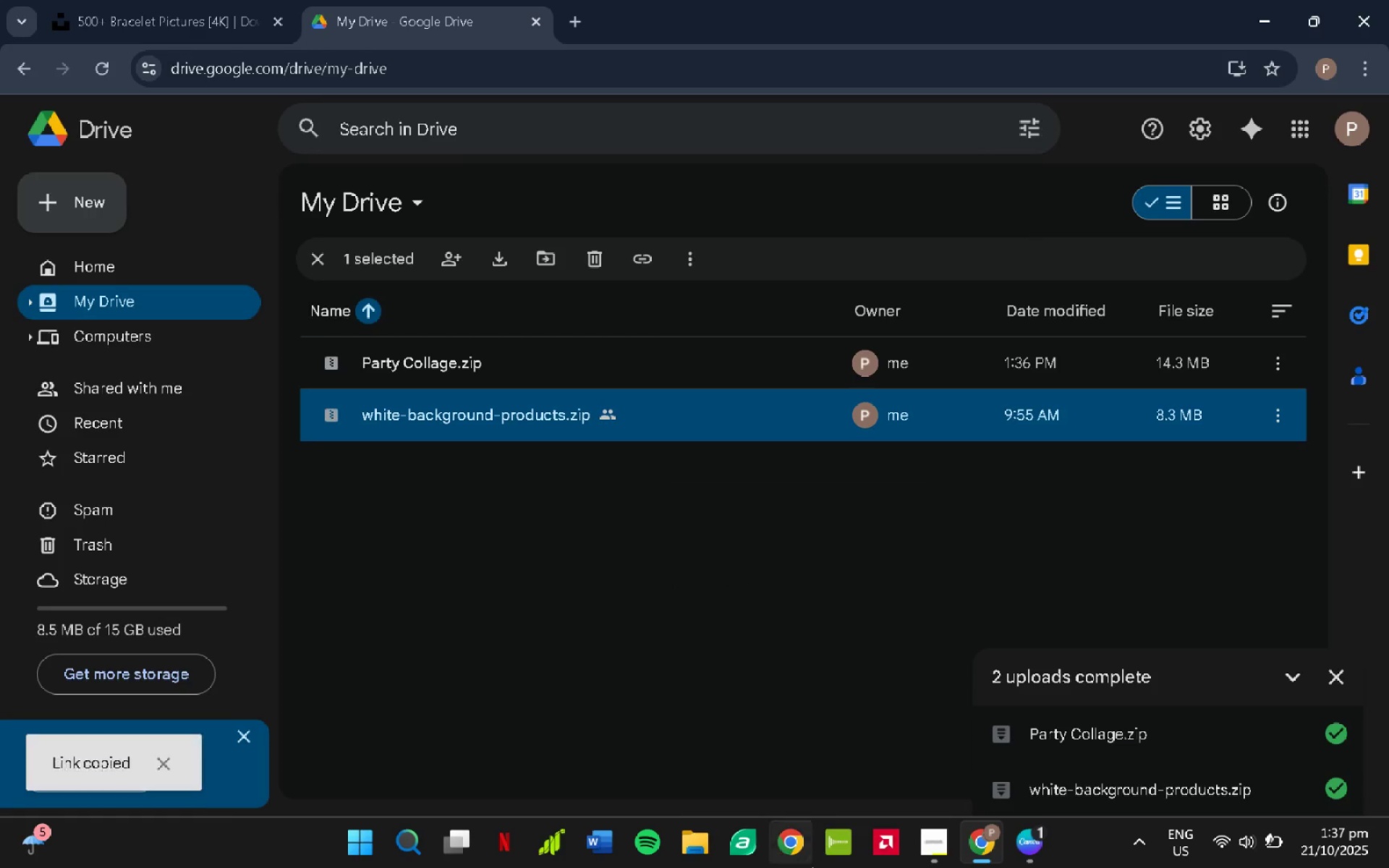 
left_click([802, 860])
 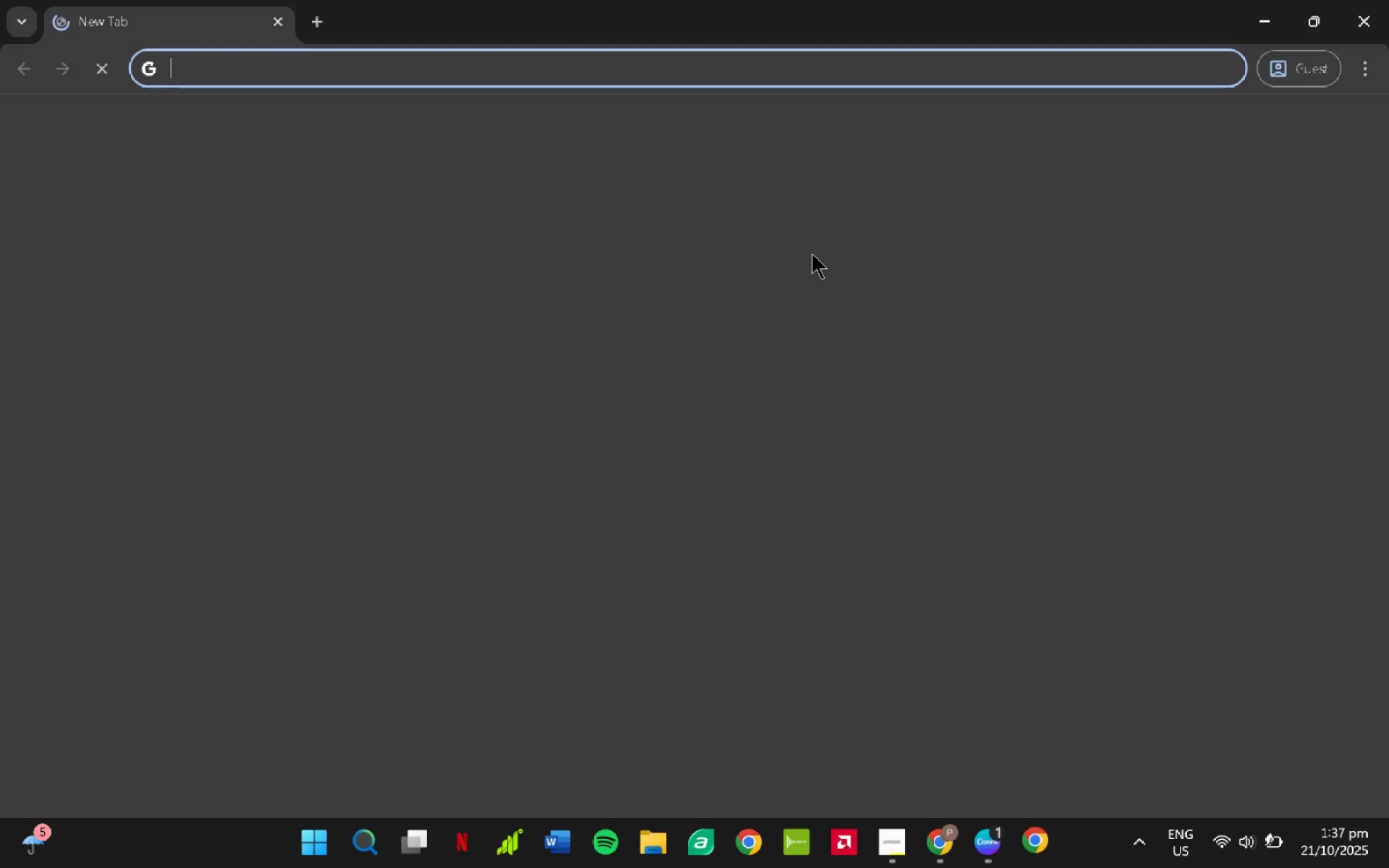 
left_click([671, 78])
 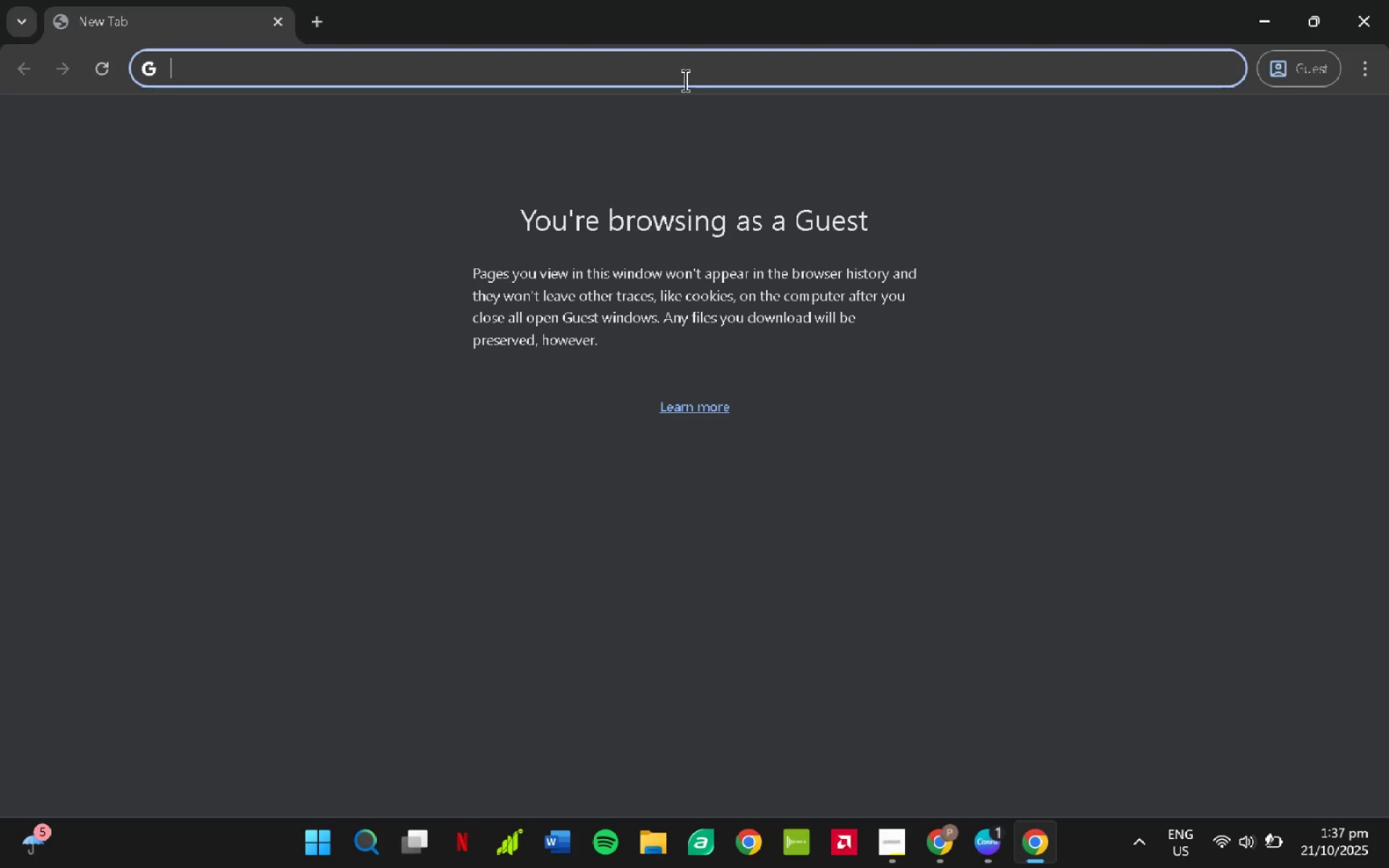 
key(Control+V)
 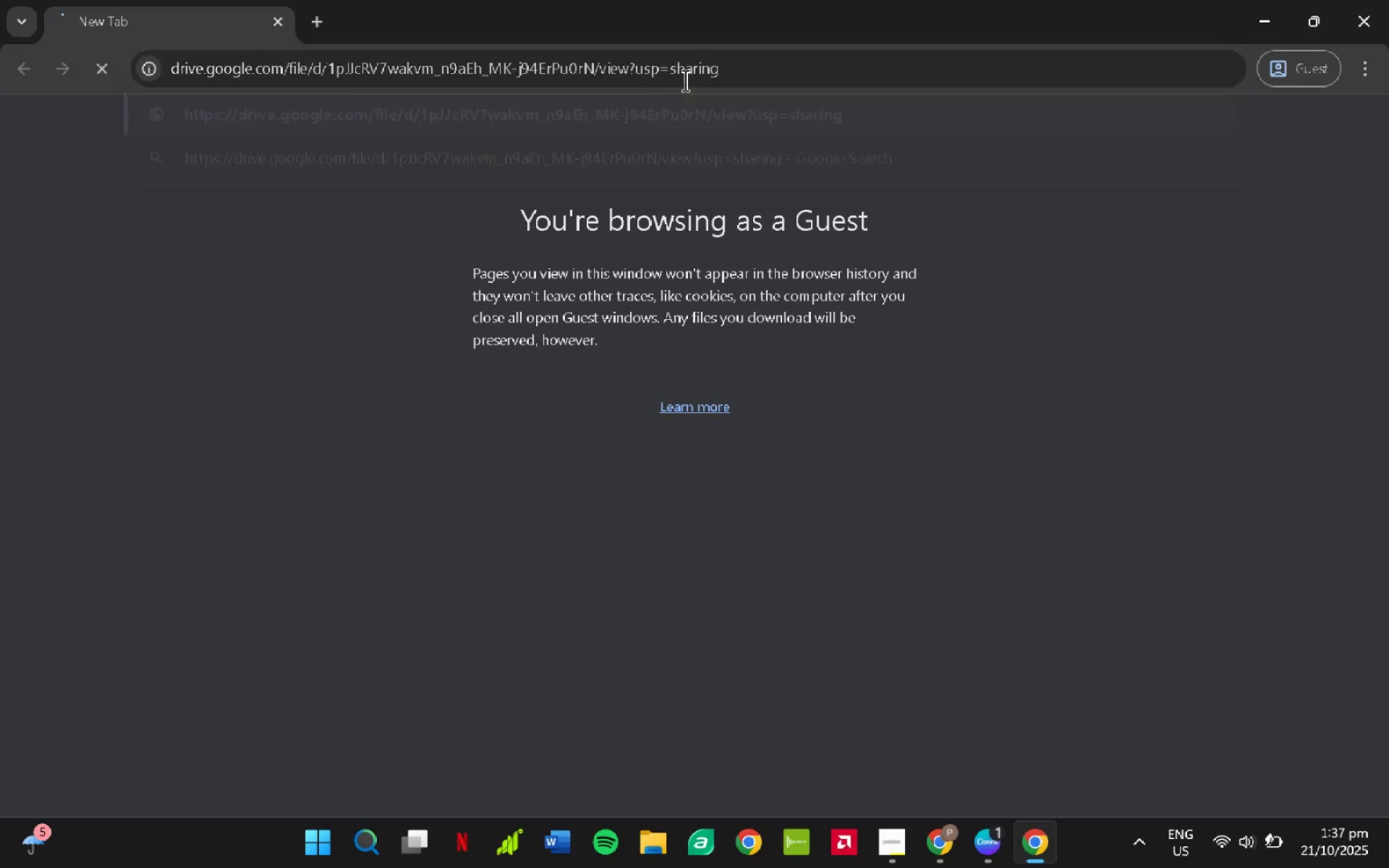 
key(NumpadEnter)
 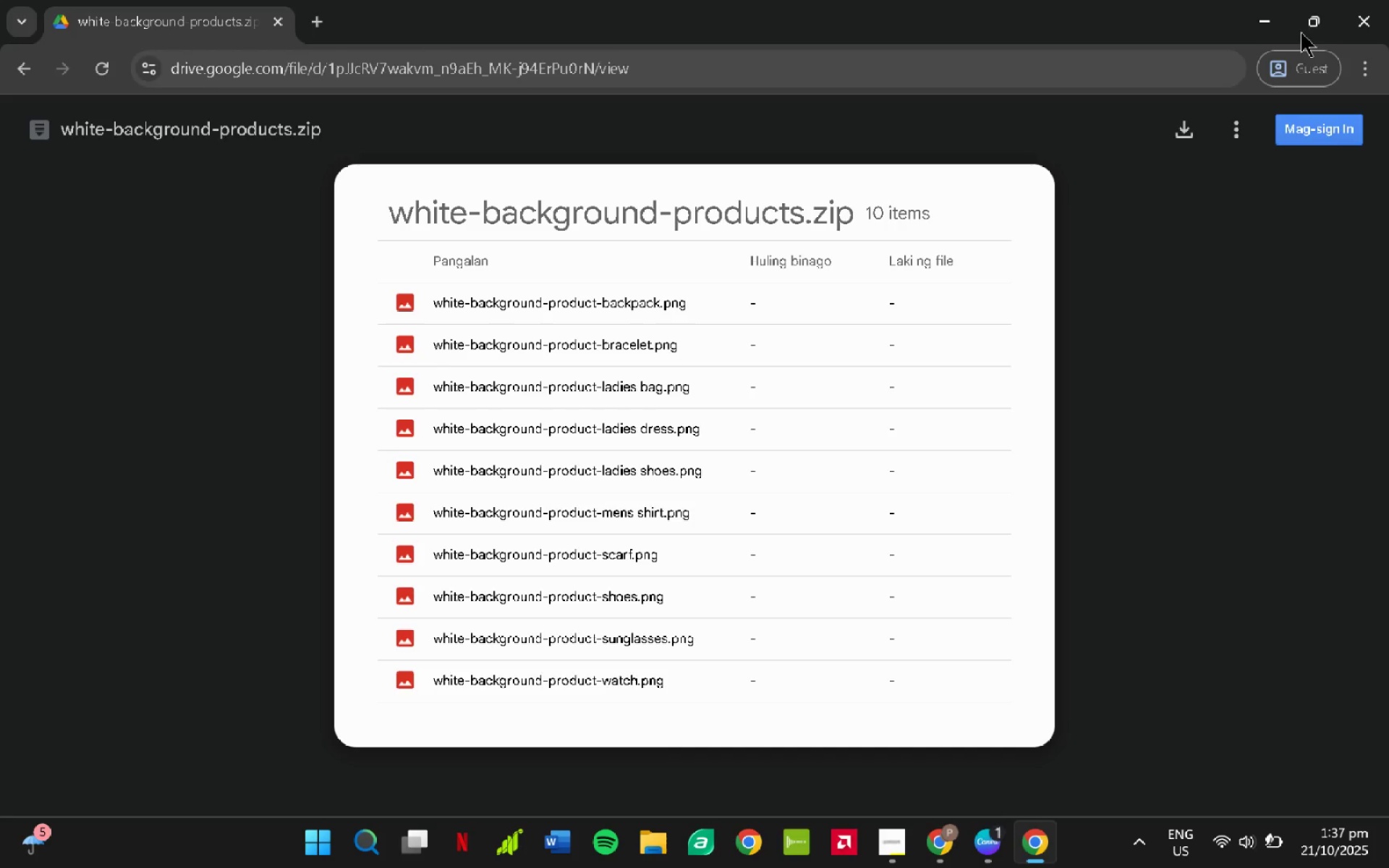 
wait(7.38)
 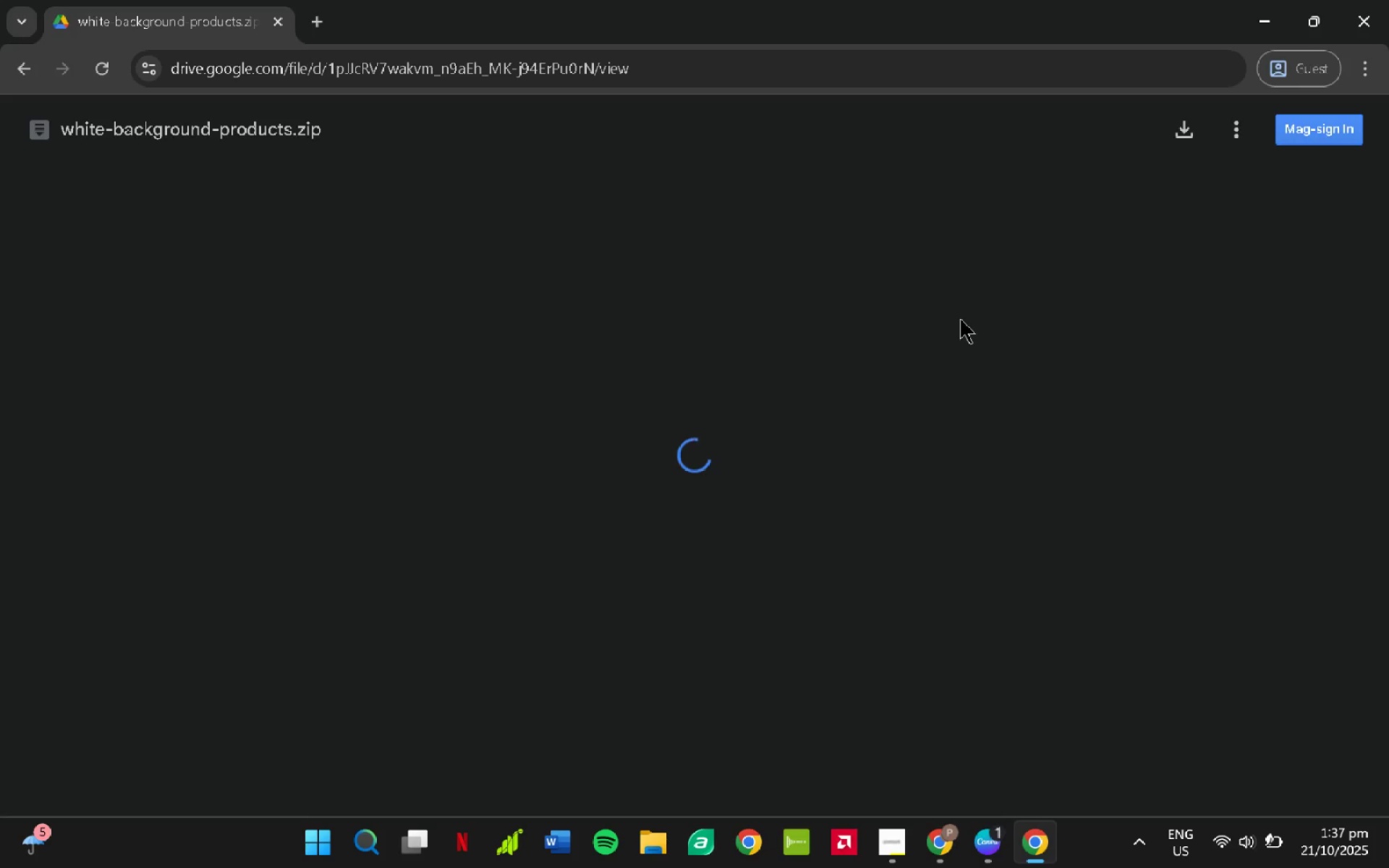 
scroll: coordinate [675, 458], scroll_direction: none, amount: 0.0
 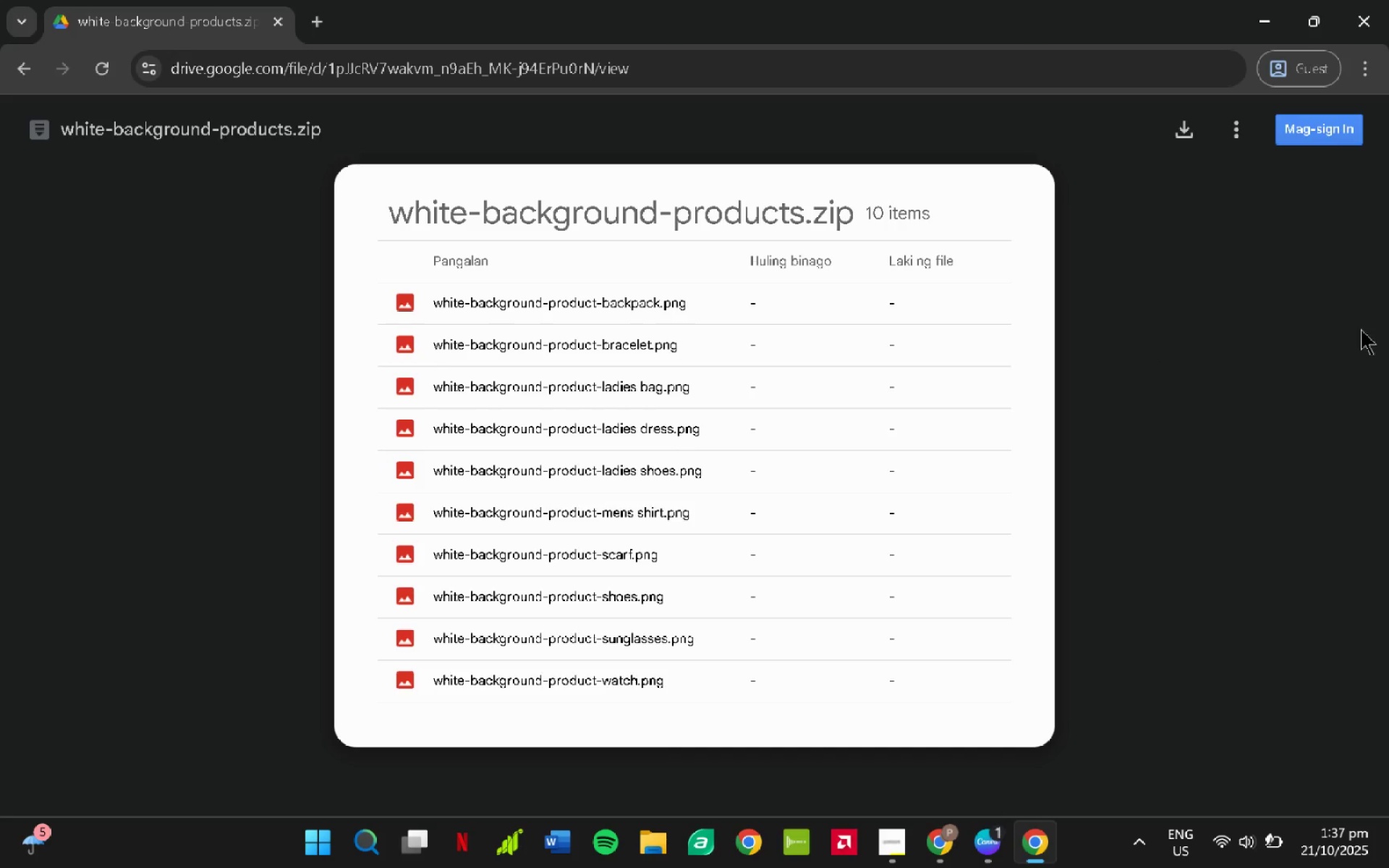 
left_click([1361, 329])
 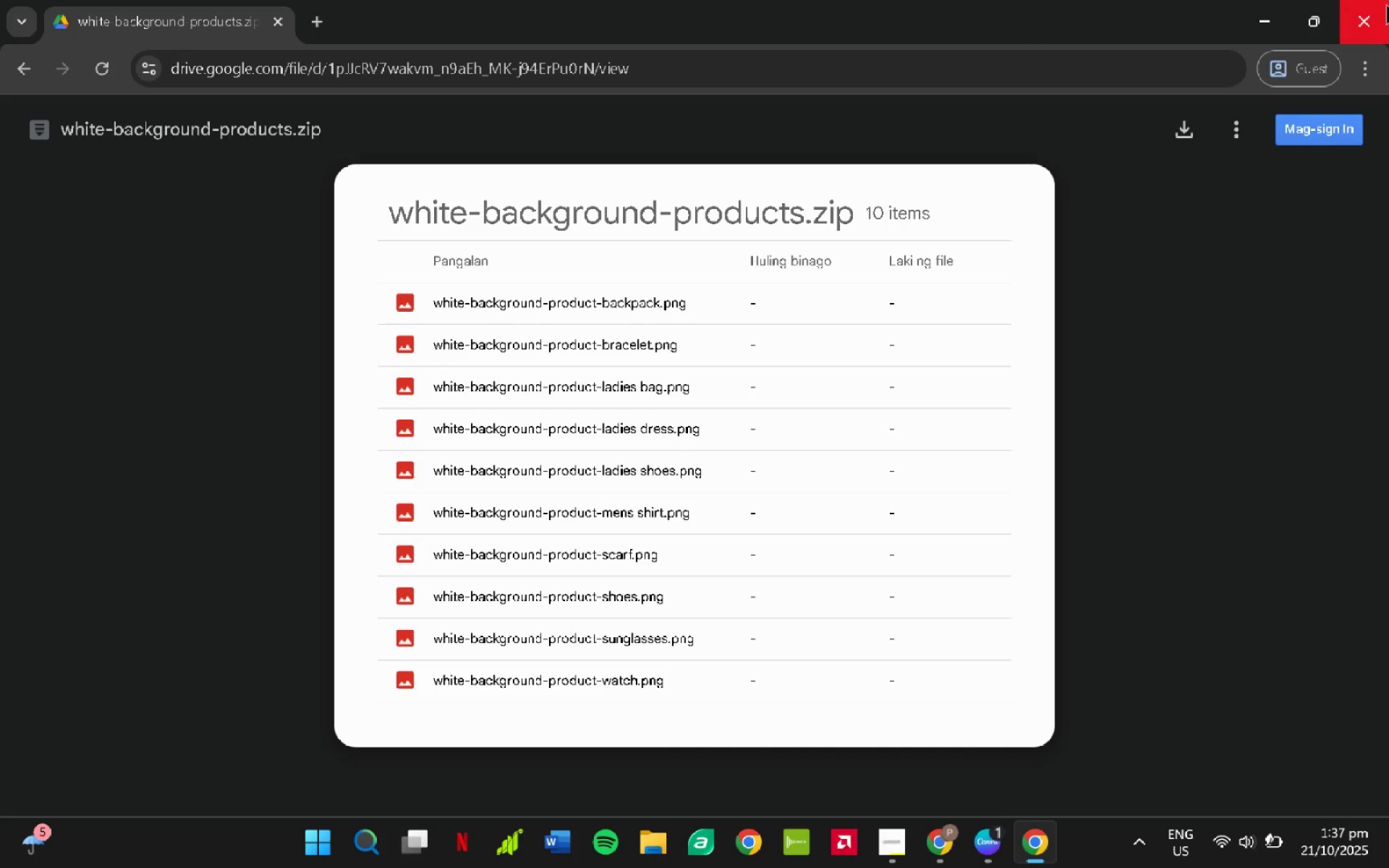 
left_click([1383, 8])
 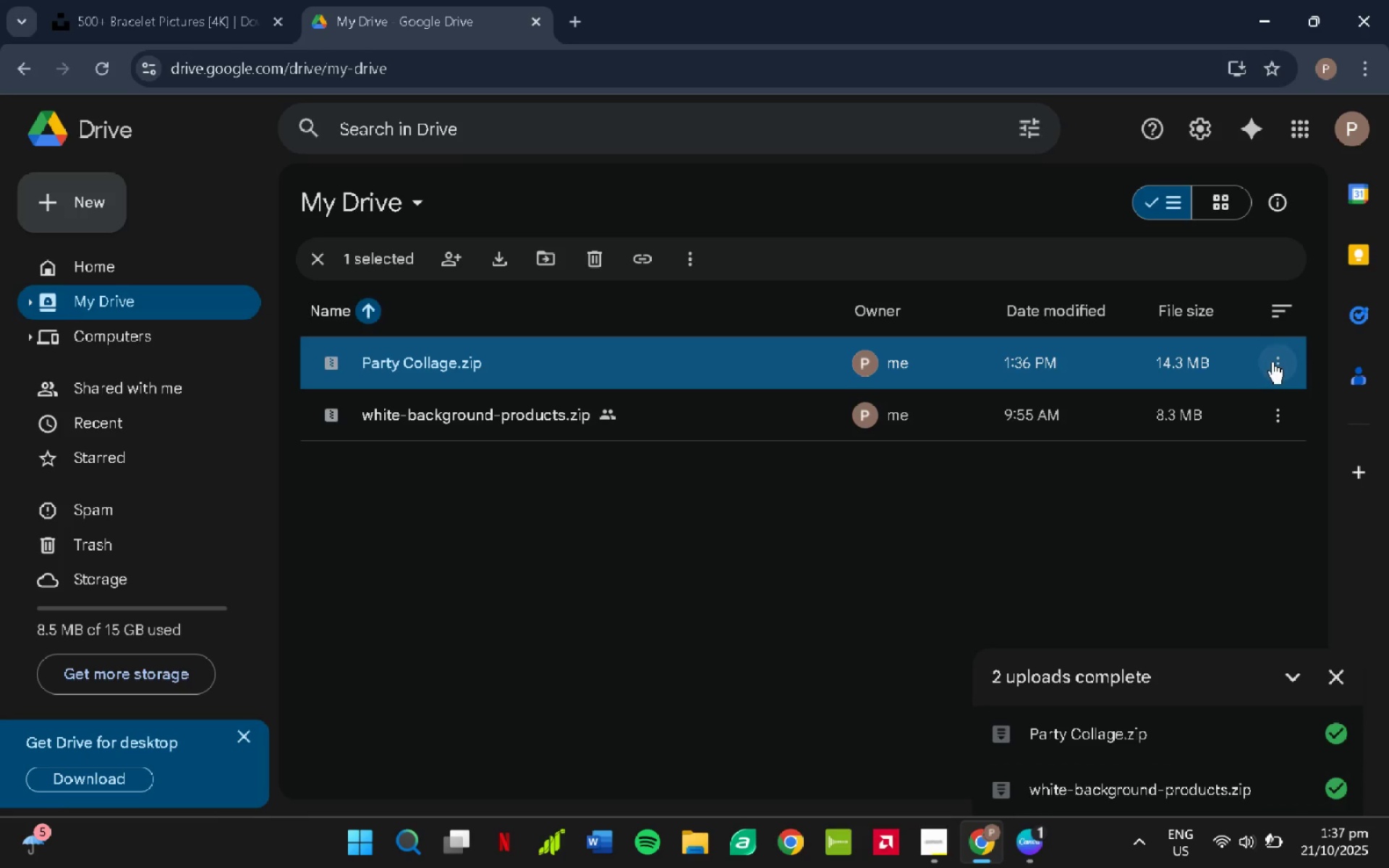 
left_click([1273, 362])
 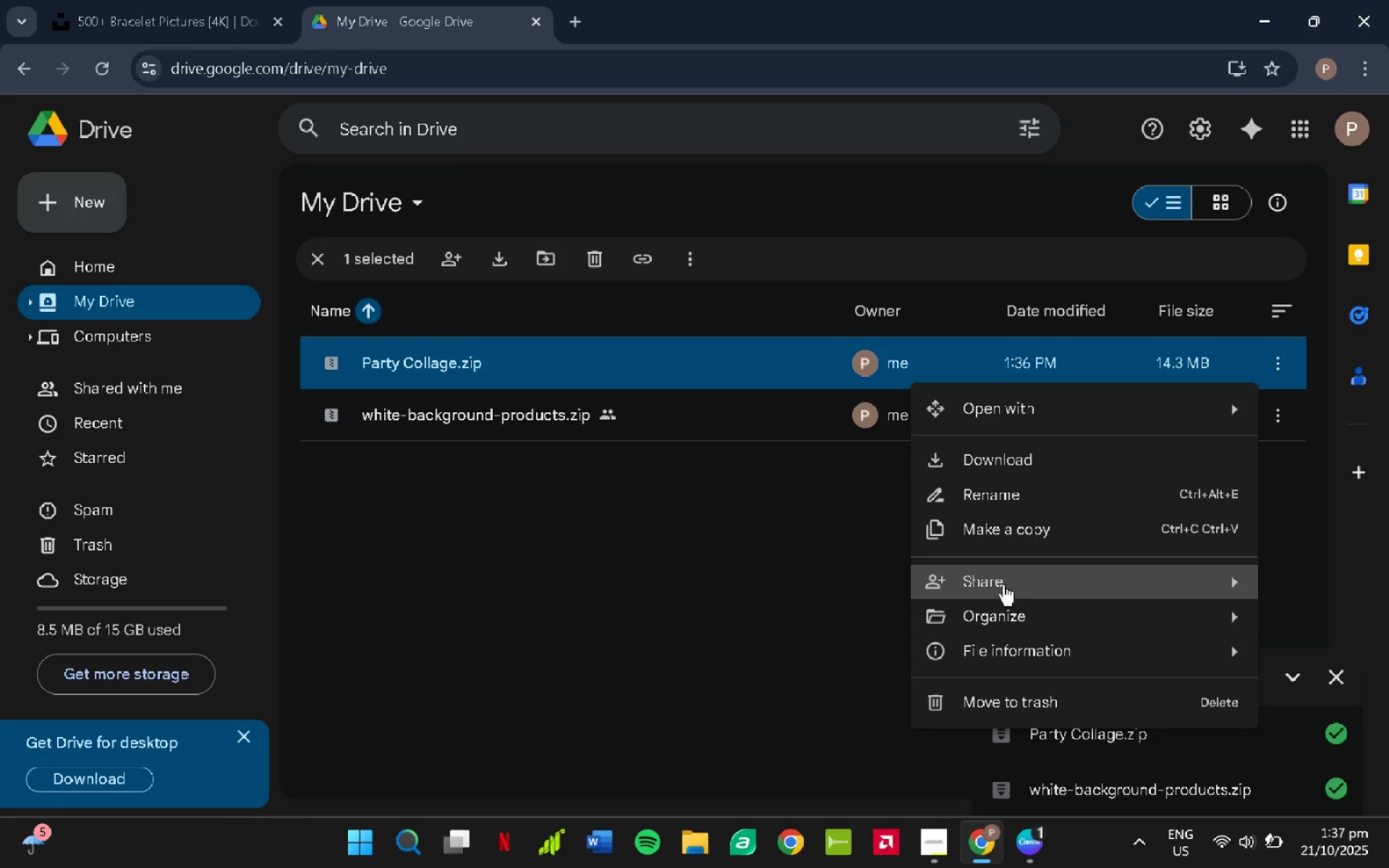 
left_click([1003, 586])
 